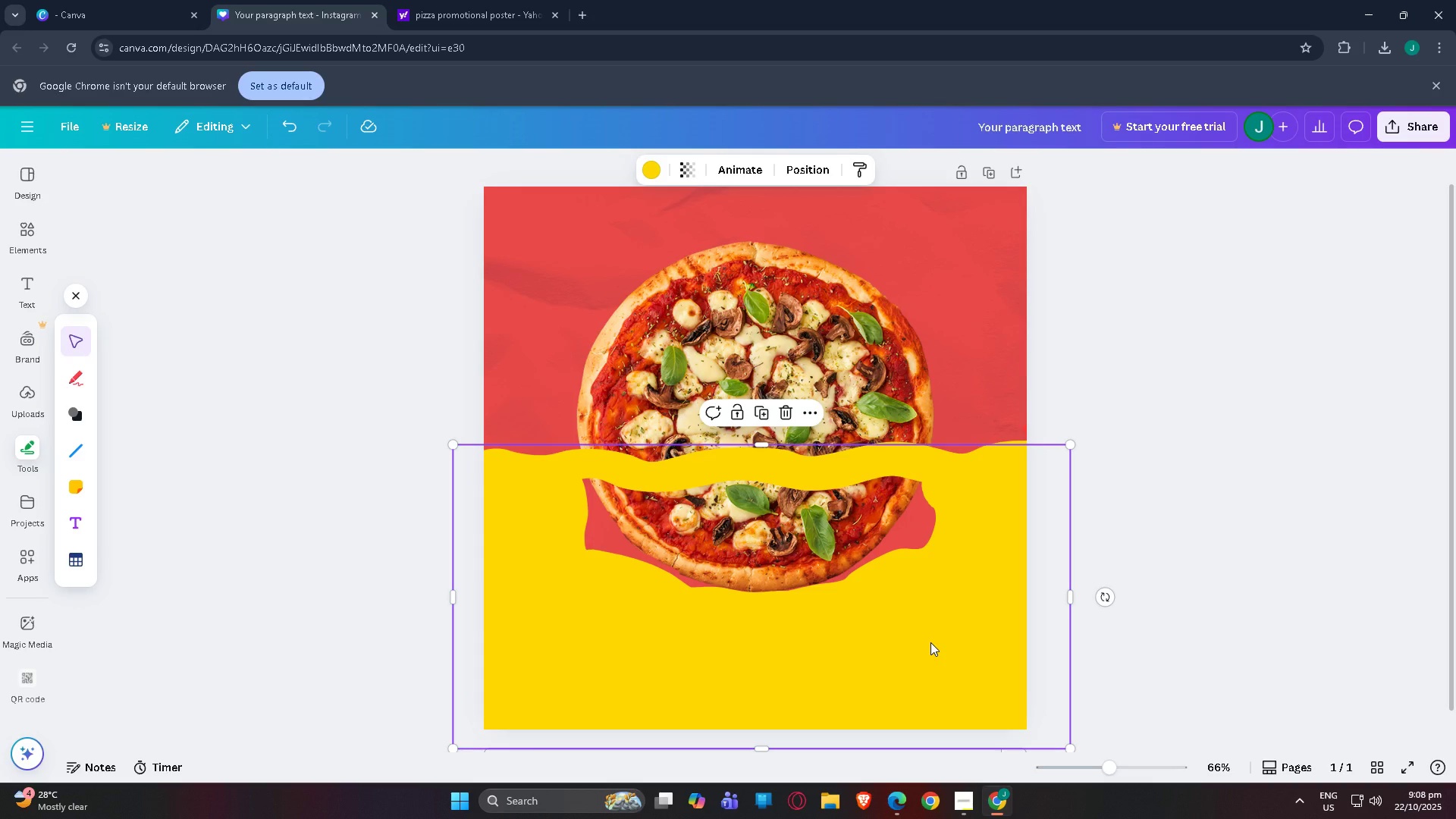 
key(Control+C)
 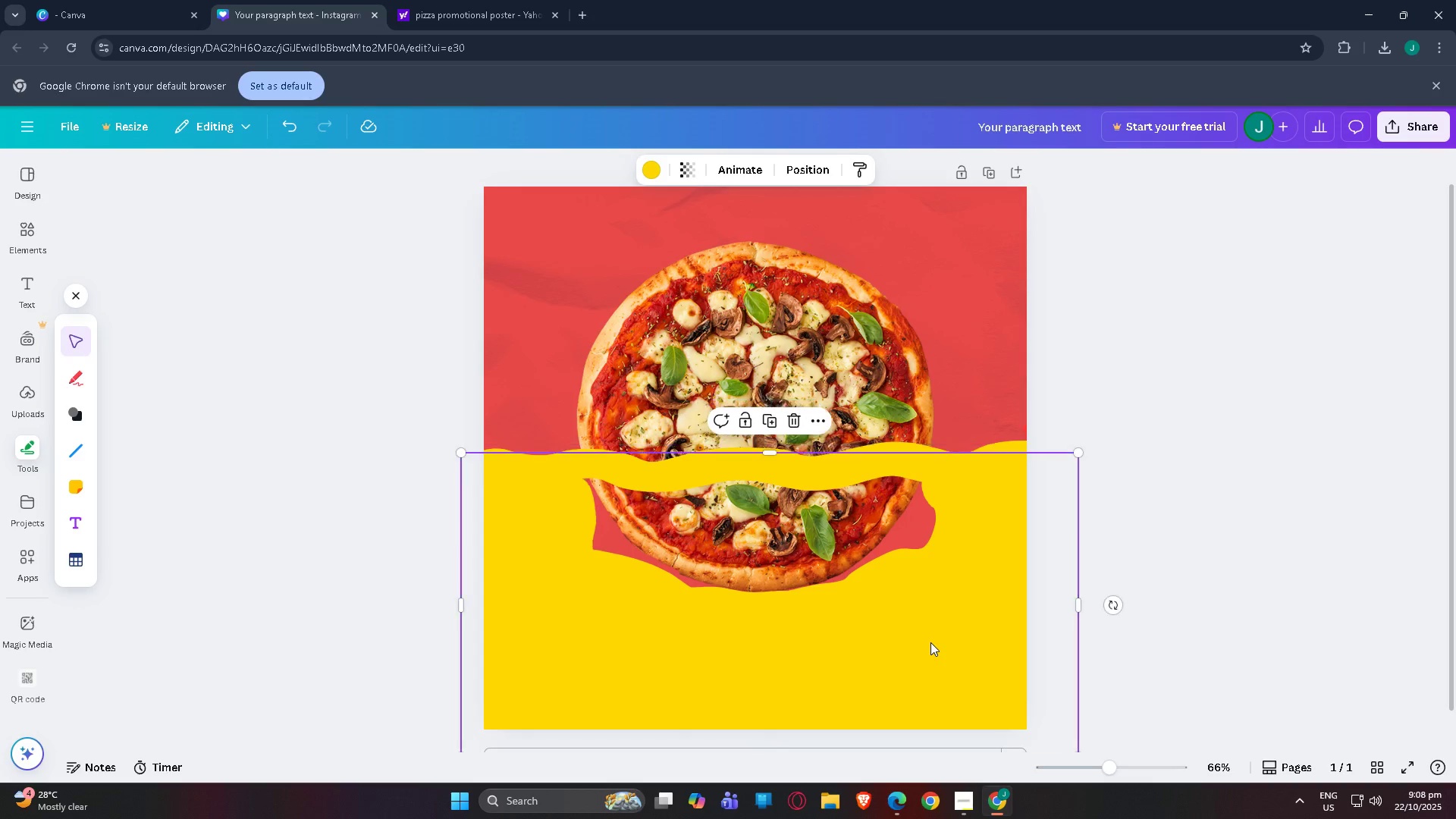 
key(Control+V)
 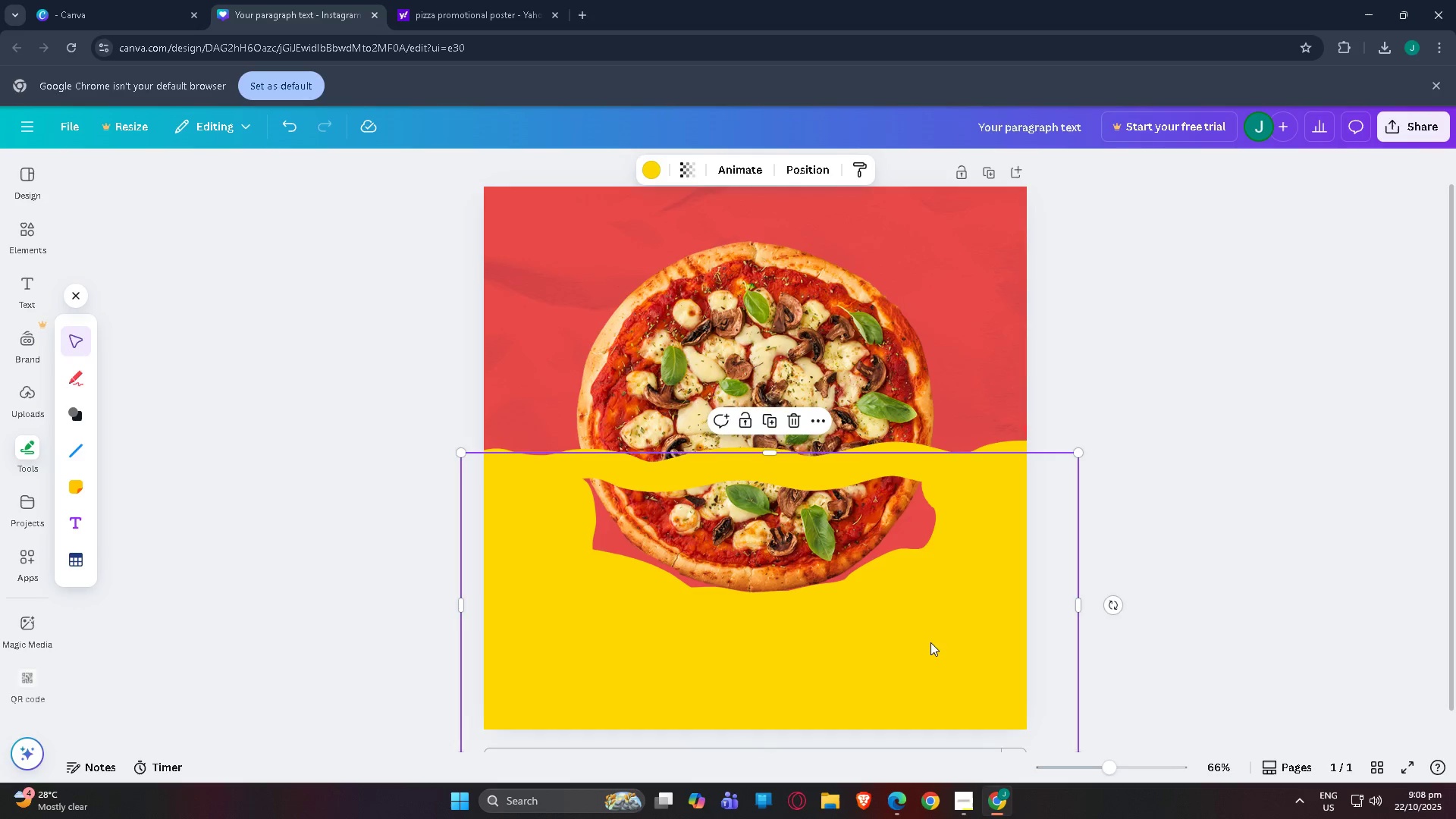 
left_click_drag(start_coordinate=[930, 642], to_coordinate=[924, 513])
 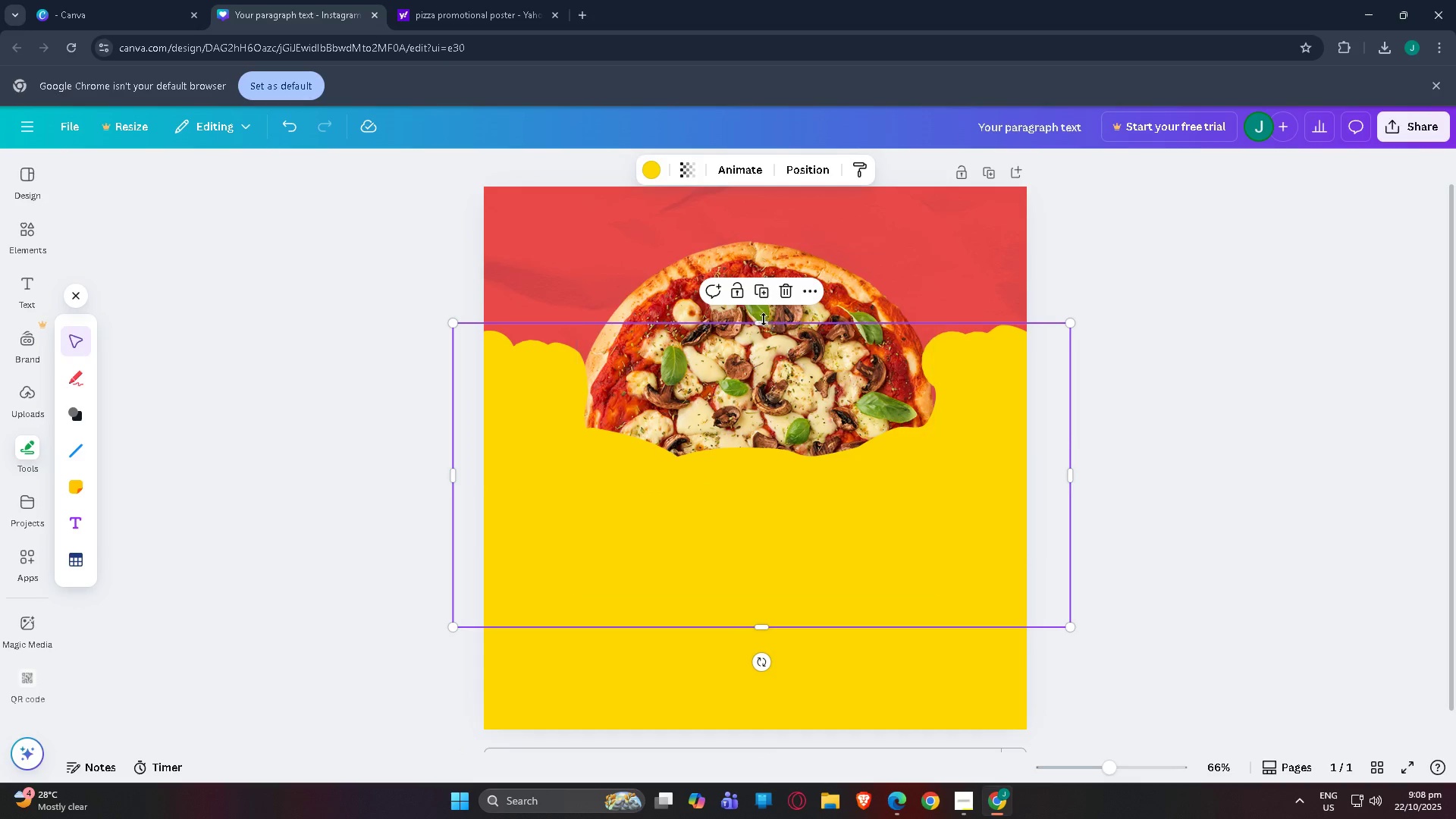 
left_click_drag(start_coordinate=[763, 321], to_coordinate=[772, 306])
 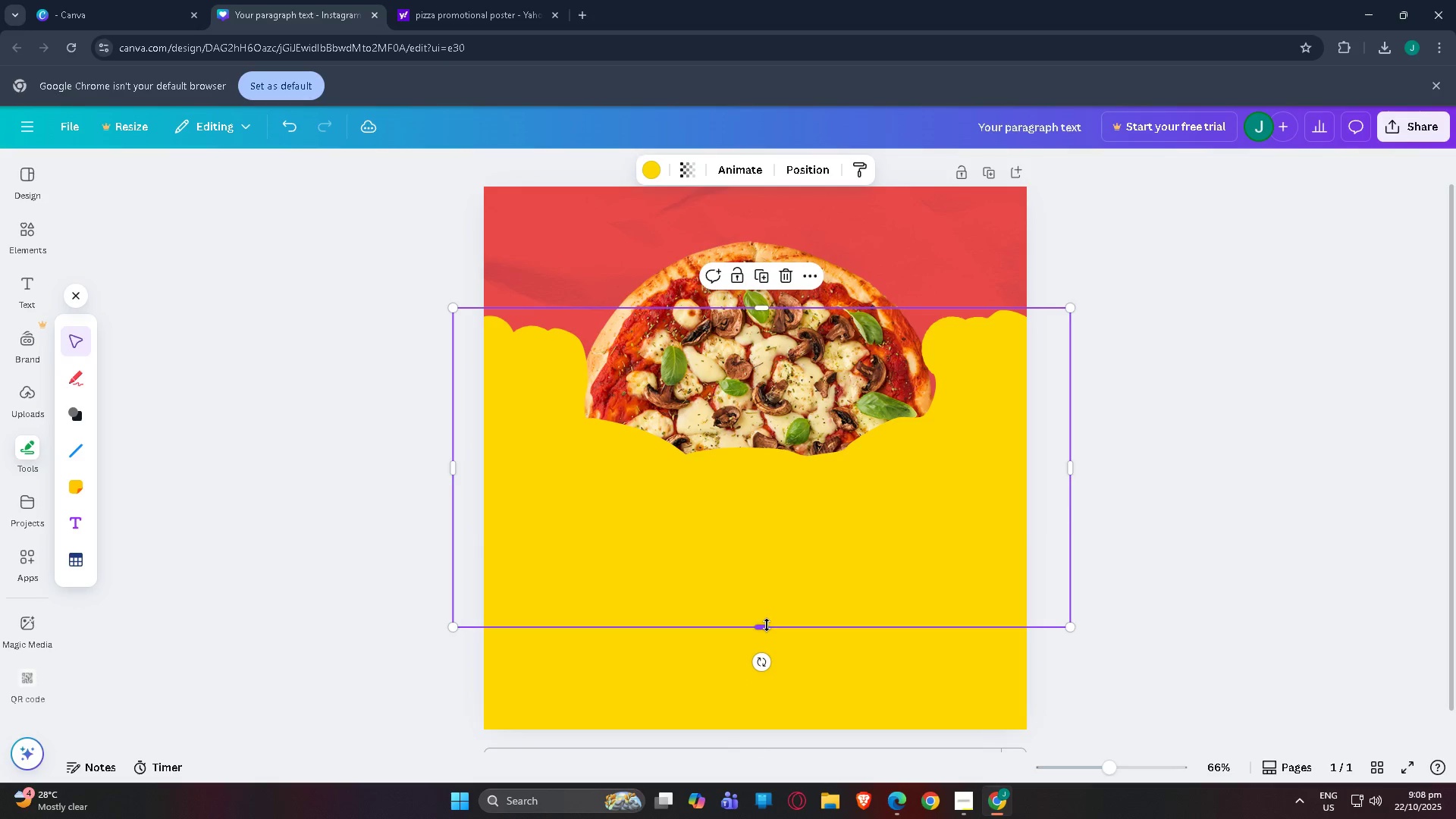 
left_click_drag(start_coordinate=[767, 625], to_coordinate=[765, 610])
 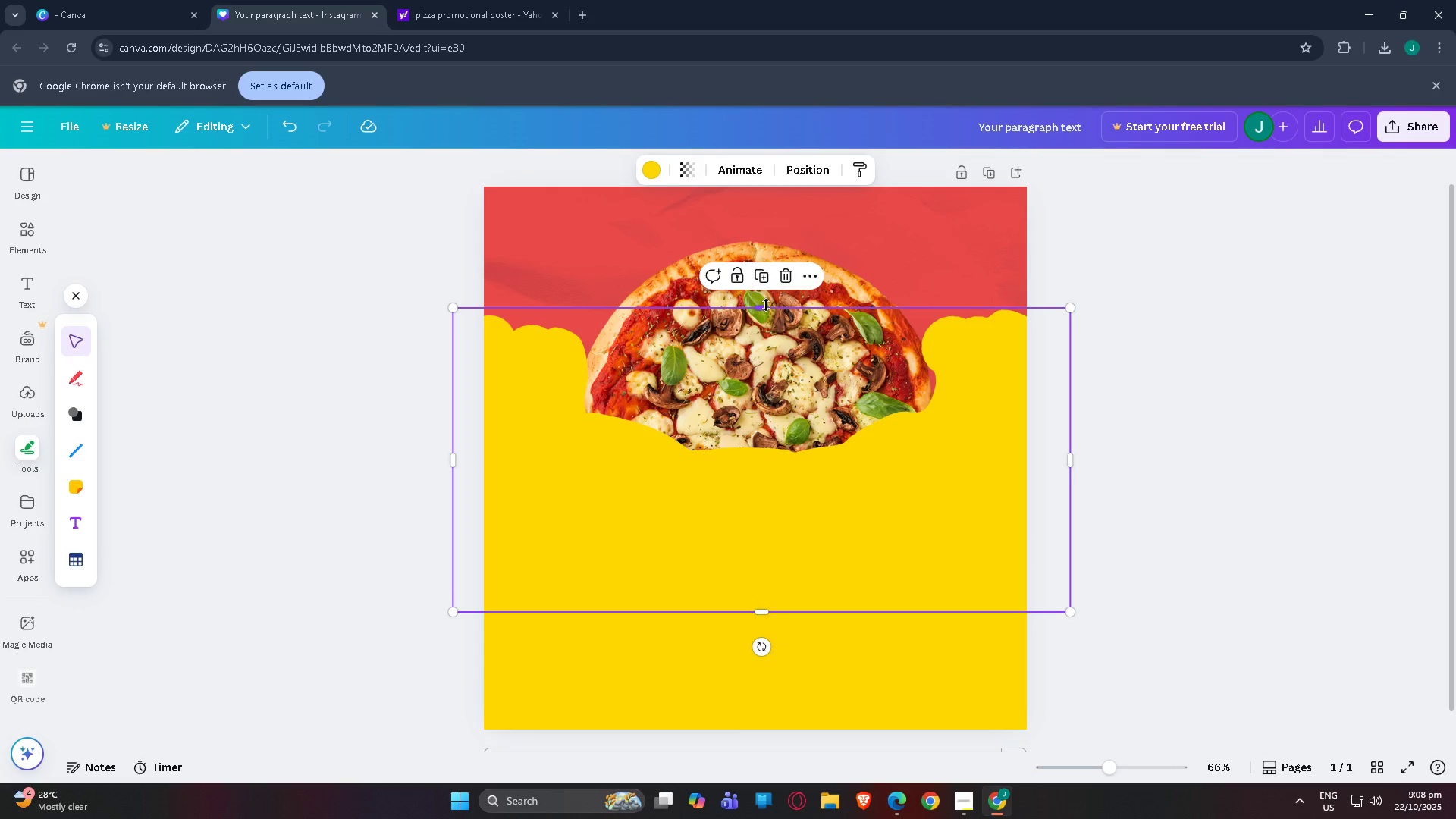 
left_click_drag(start_coordinate=[766, 309], to_coordinate=[783, 403])
 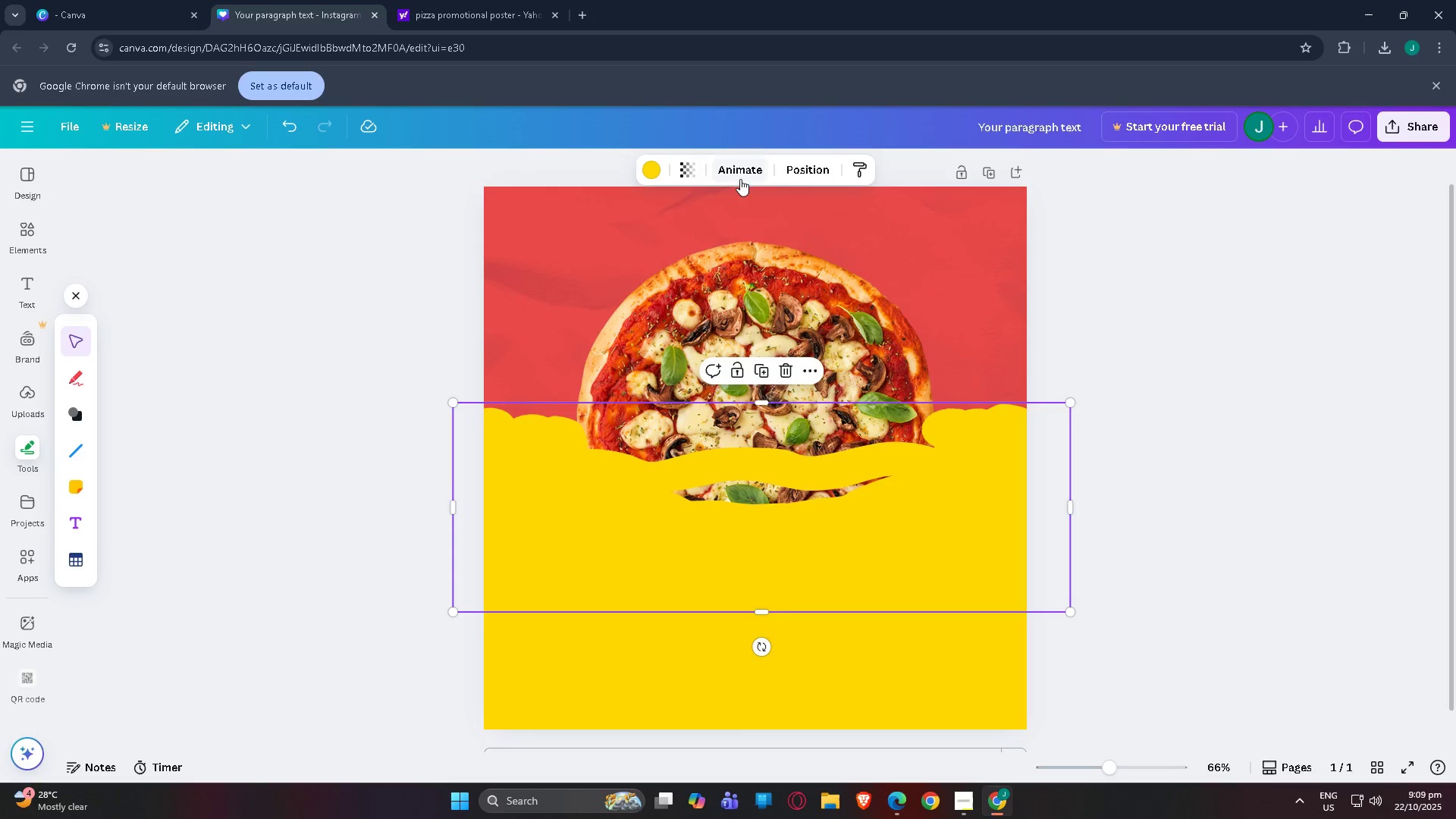 
left_click([682, 161])
 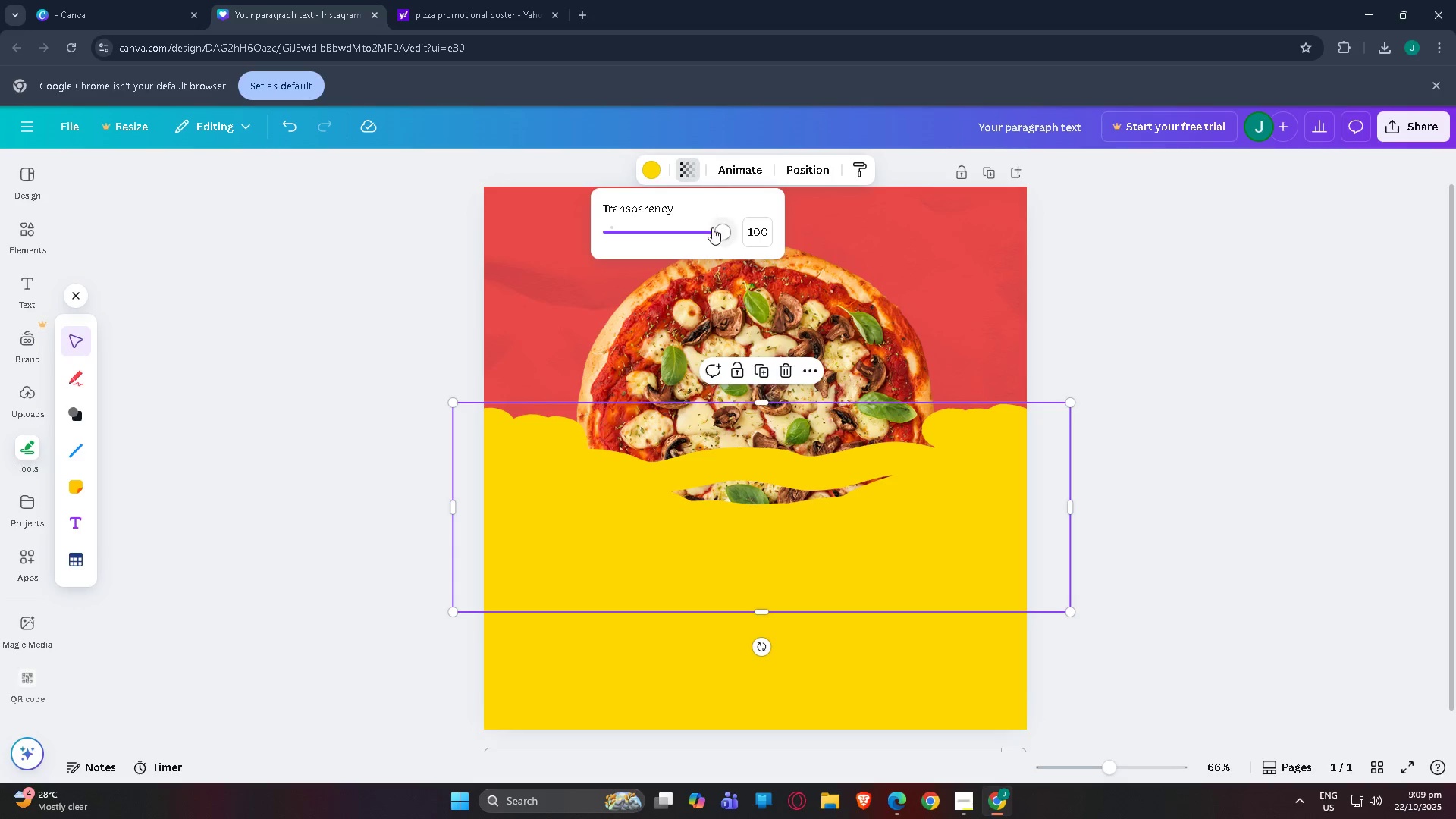 
left_click_drag(start_coordinate=[718, 241], to_coordinate=[791, 243])
 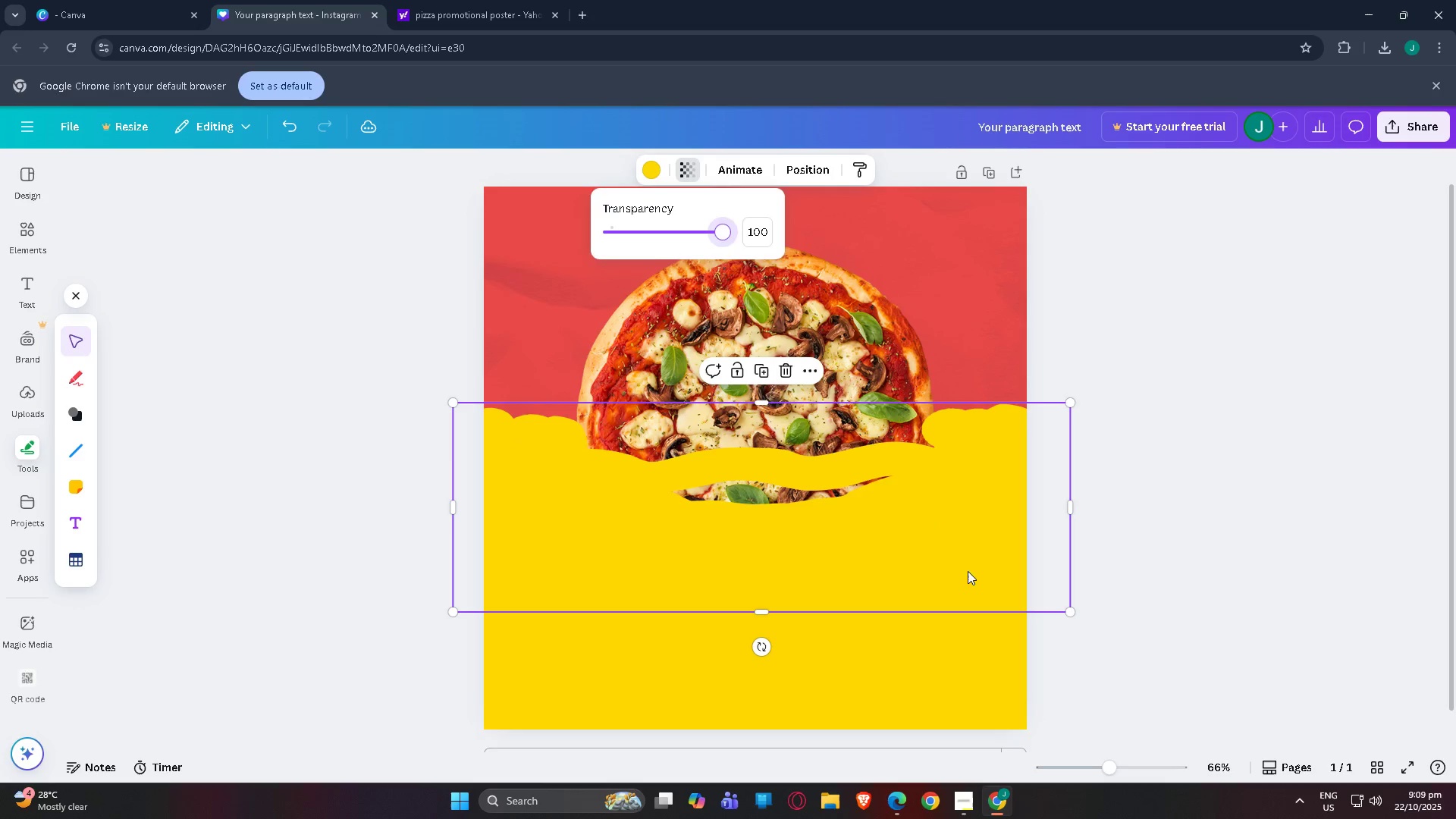 
left_click([961, 566])
 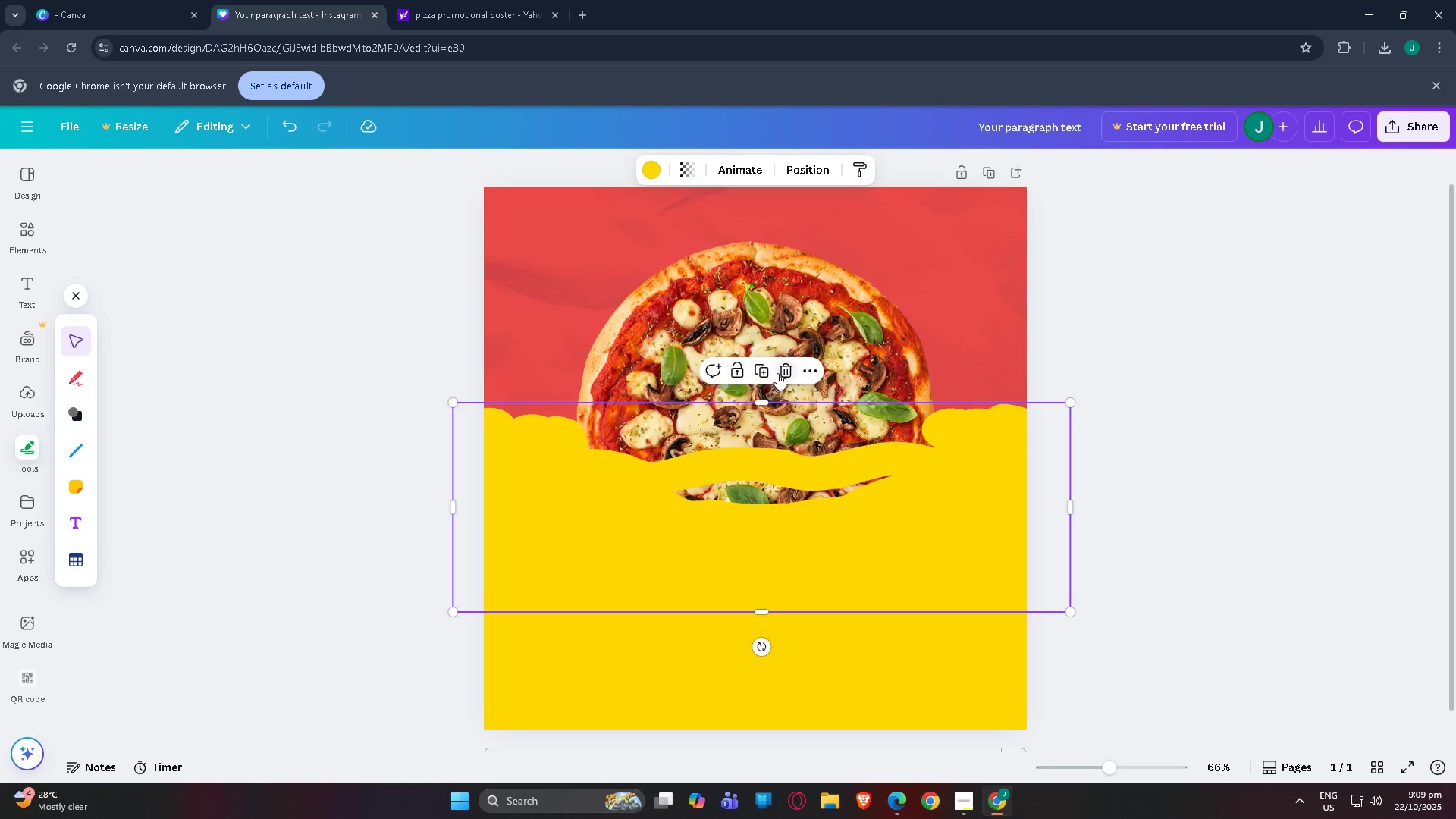 
left_click([782, 373])
 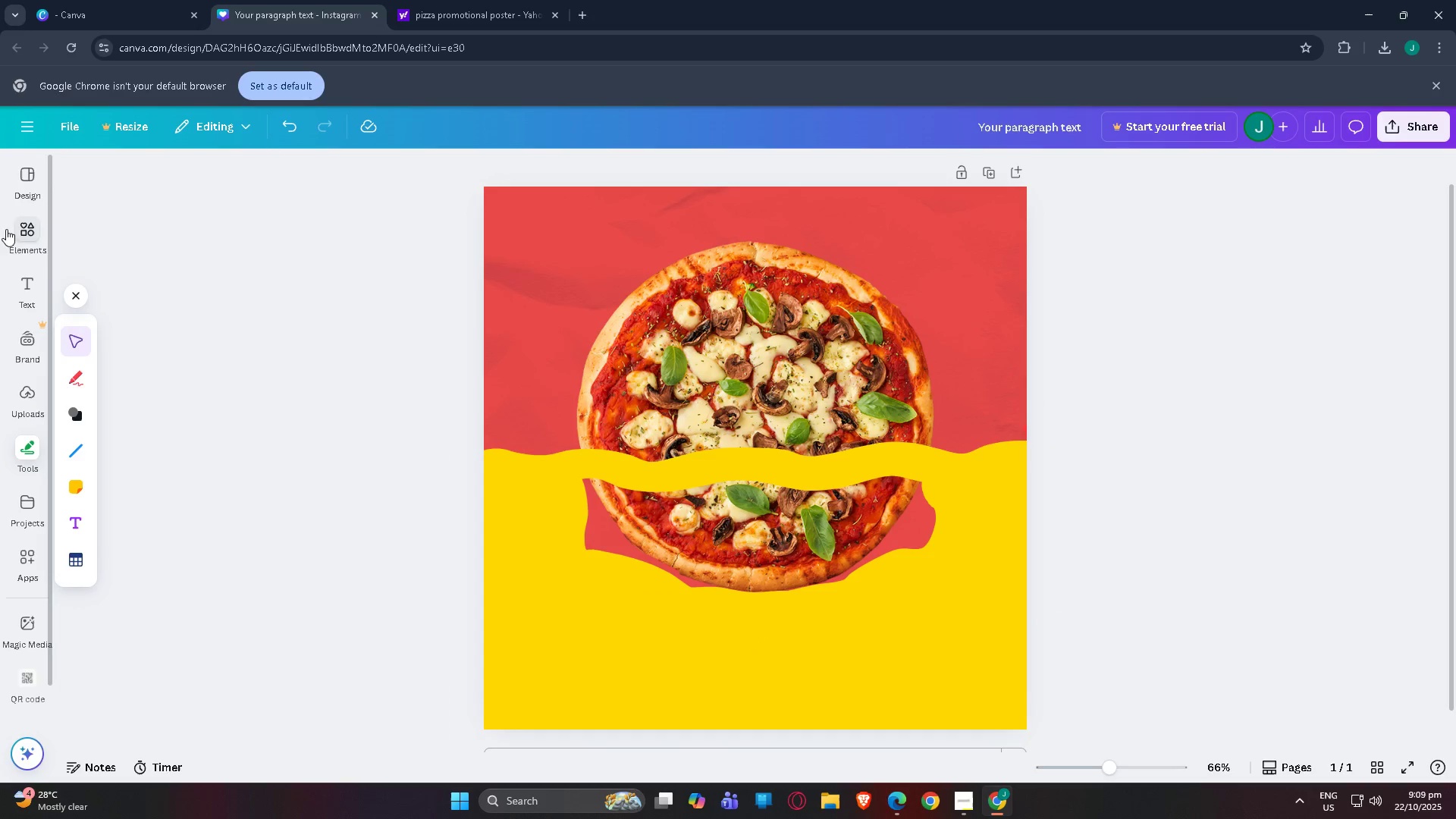 
left_click([73, 413])
 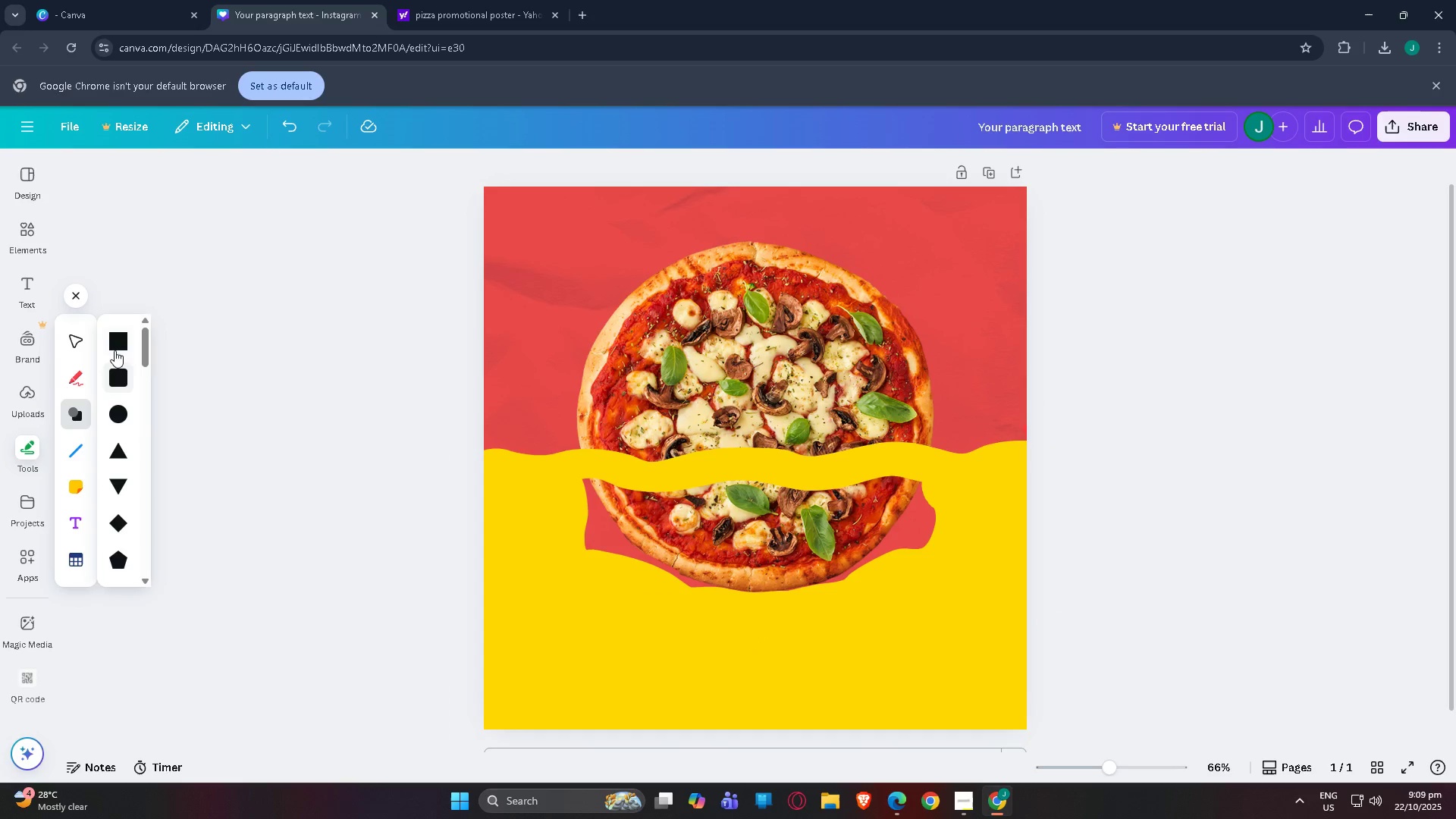 
left_click([117, 344])
 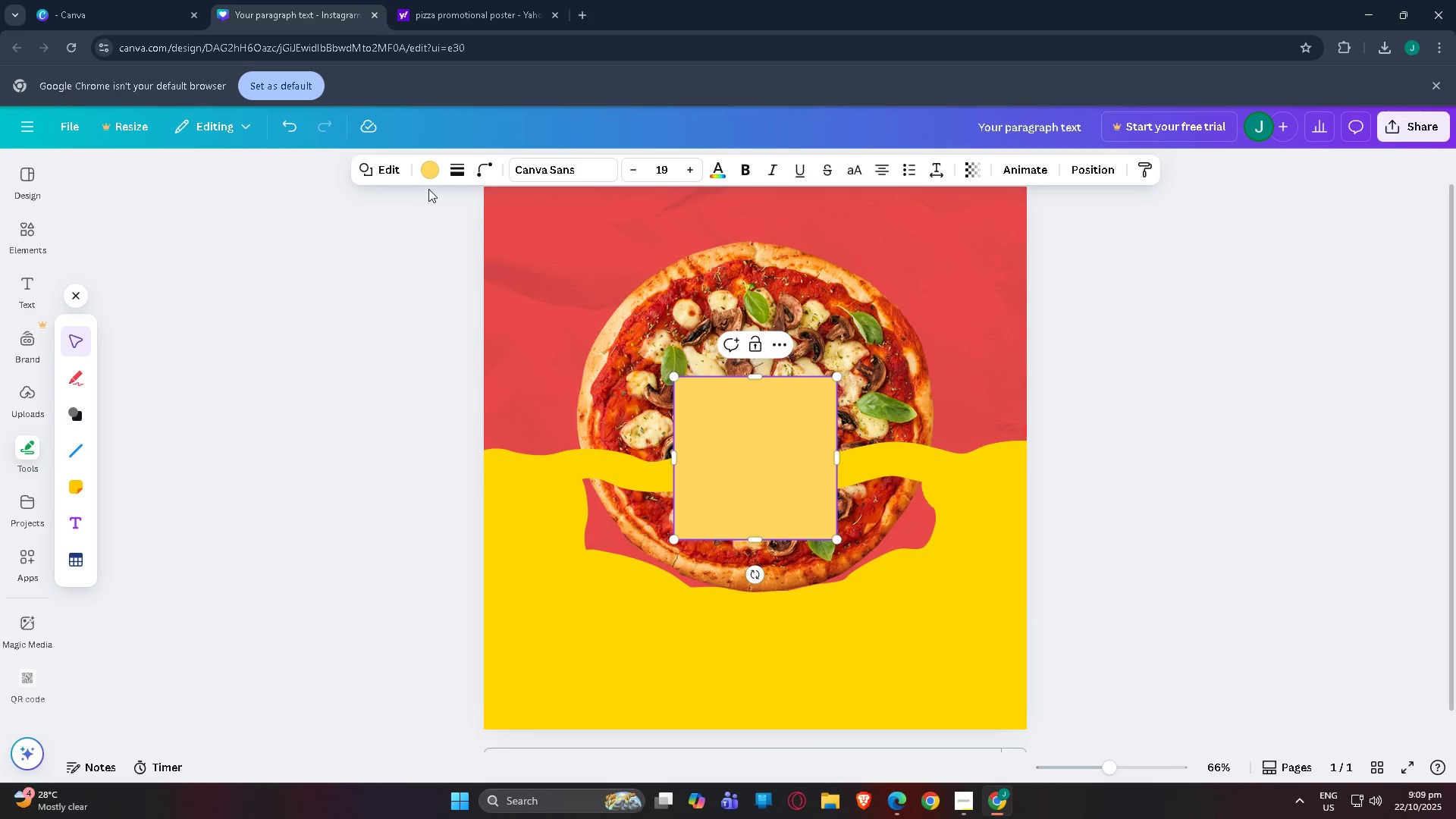 
left_click([430, 165])
 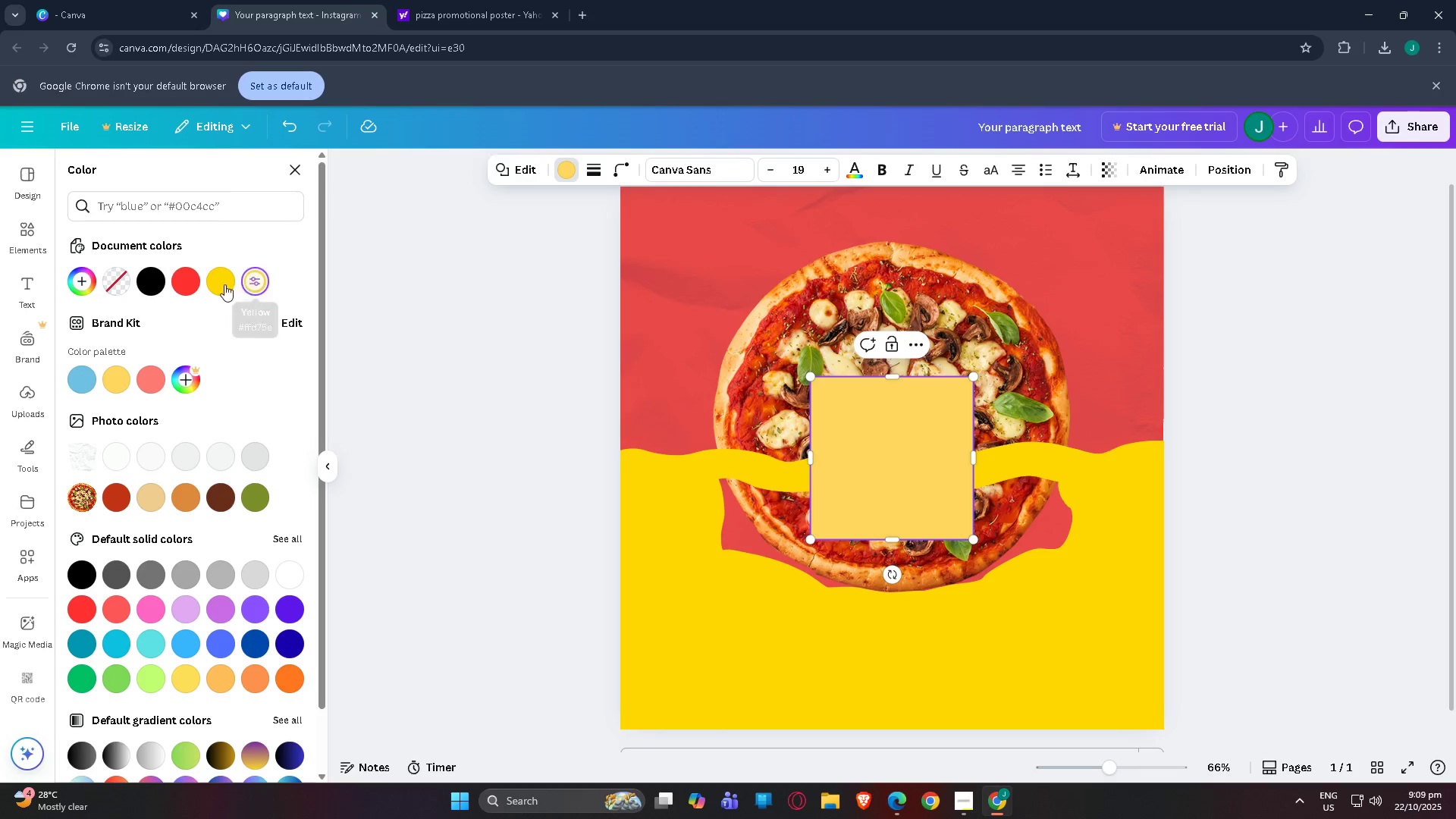 
left_click([224, 285])
 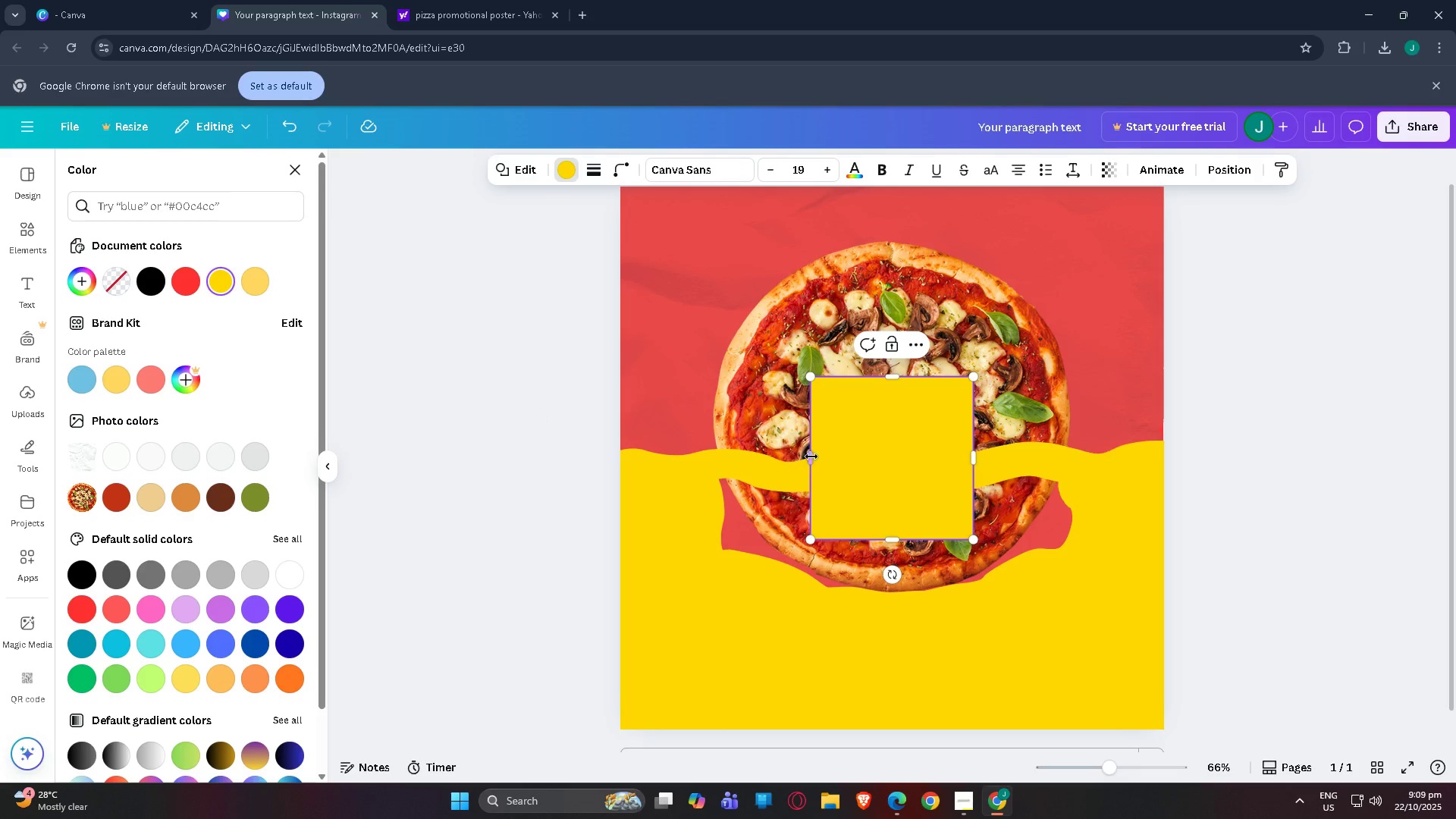 
left_click_drag(start_coordinate=[810, 457], to_coordinate=[728, 461])
 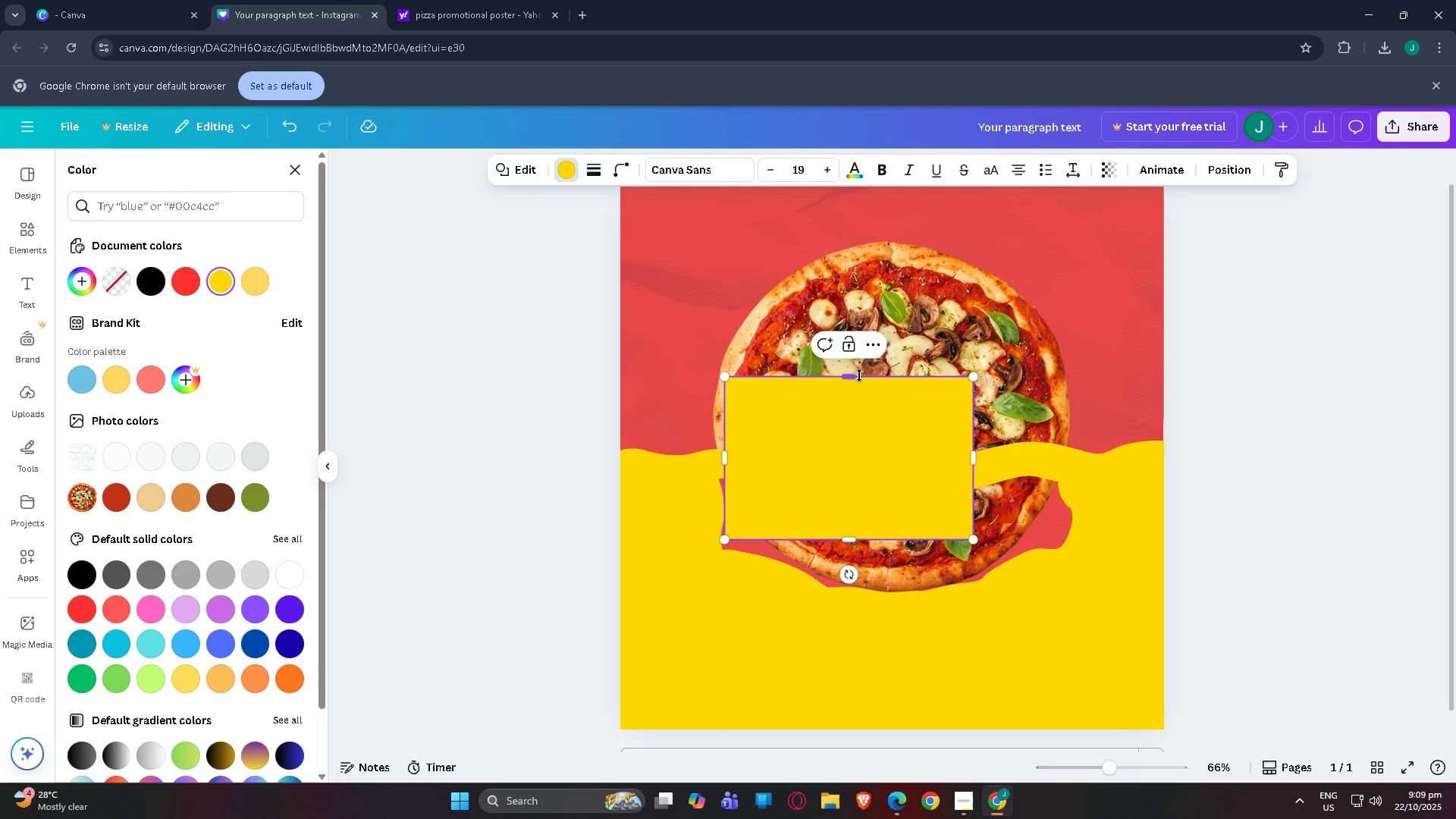 
left_click_drag(start_coordinate=[855, 378], to_coordinate=[824, 478])
 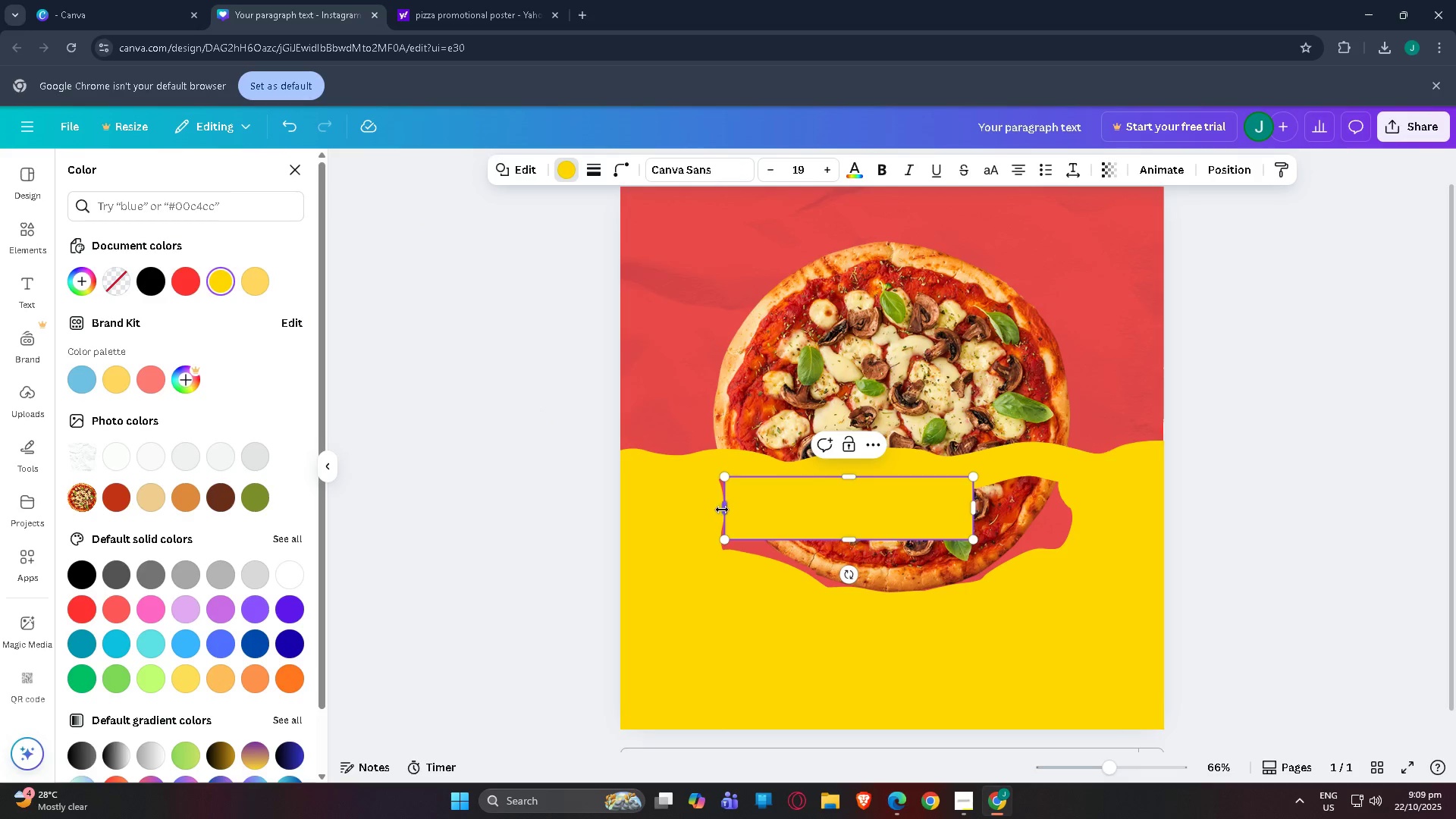 
left_click_drag(start_coordinate=[722, 510], to_coordinate=[707, 509])
 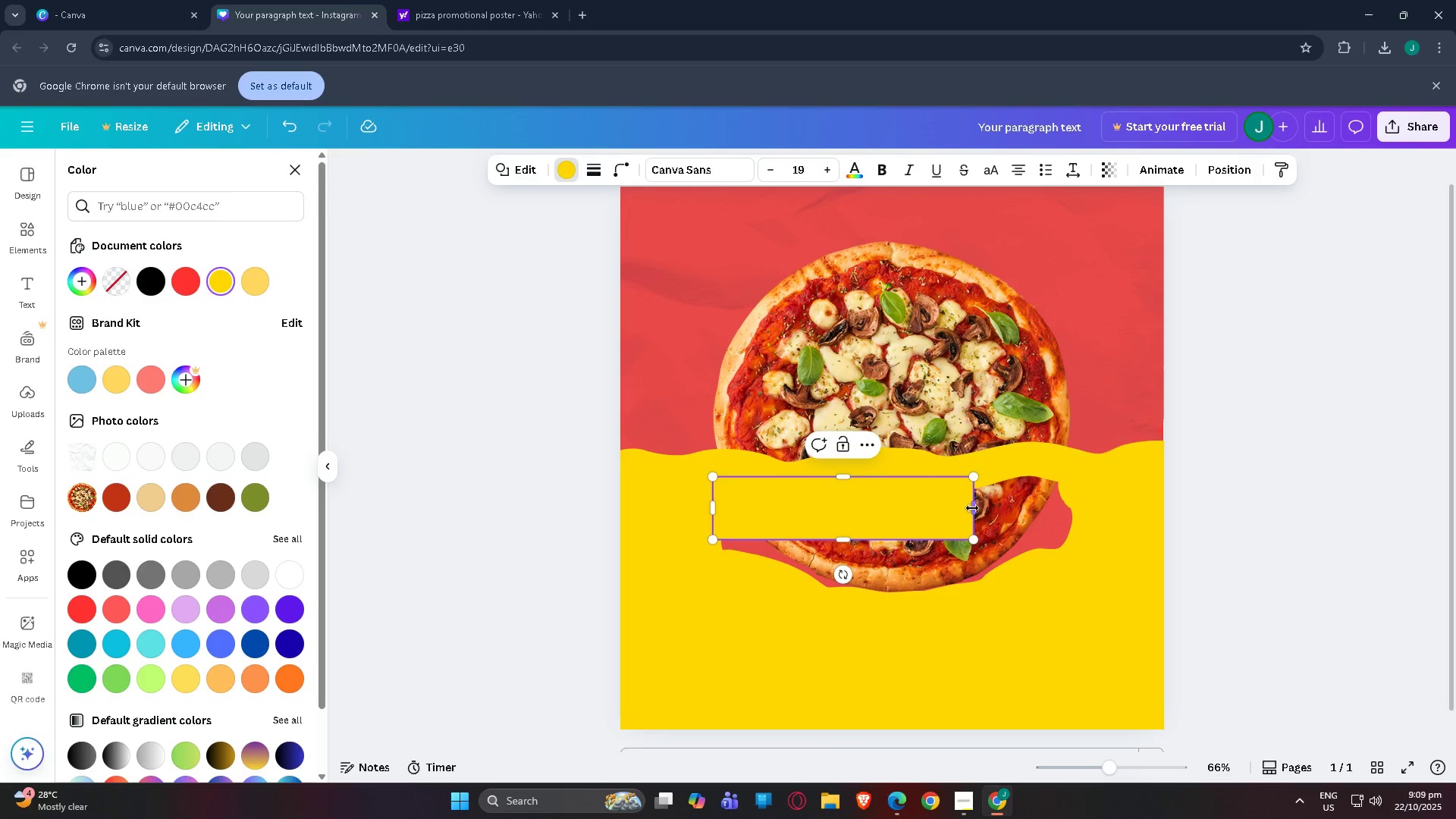 
left_click_drag(start_coordinate=[975, 510], to_coordinate=[1101, 531])
 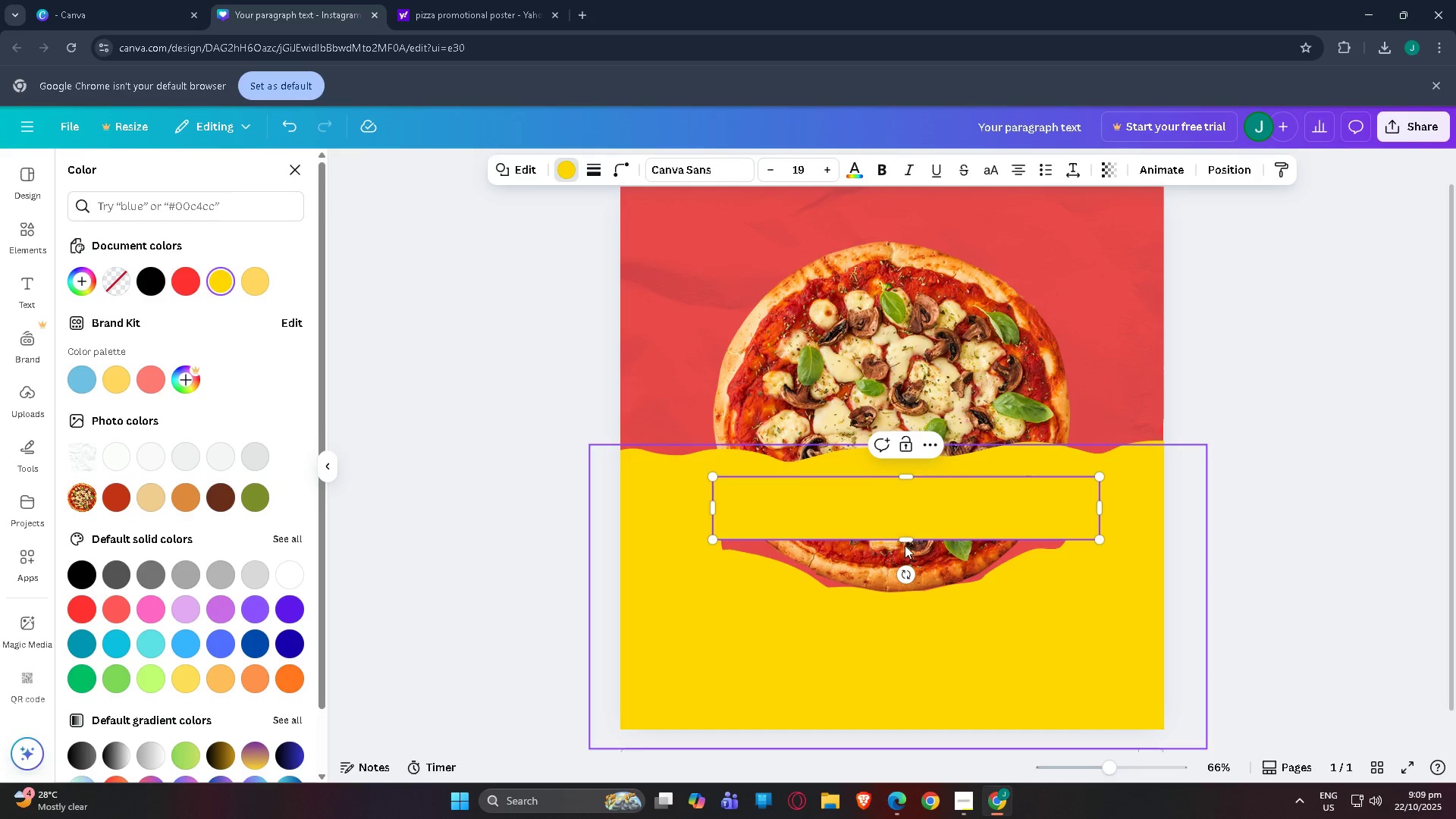 
left_click_drag(start_coordinate=[908, 541], to_coordinate=[899, 616])
 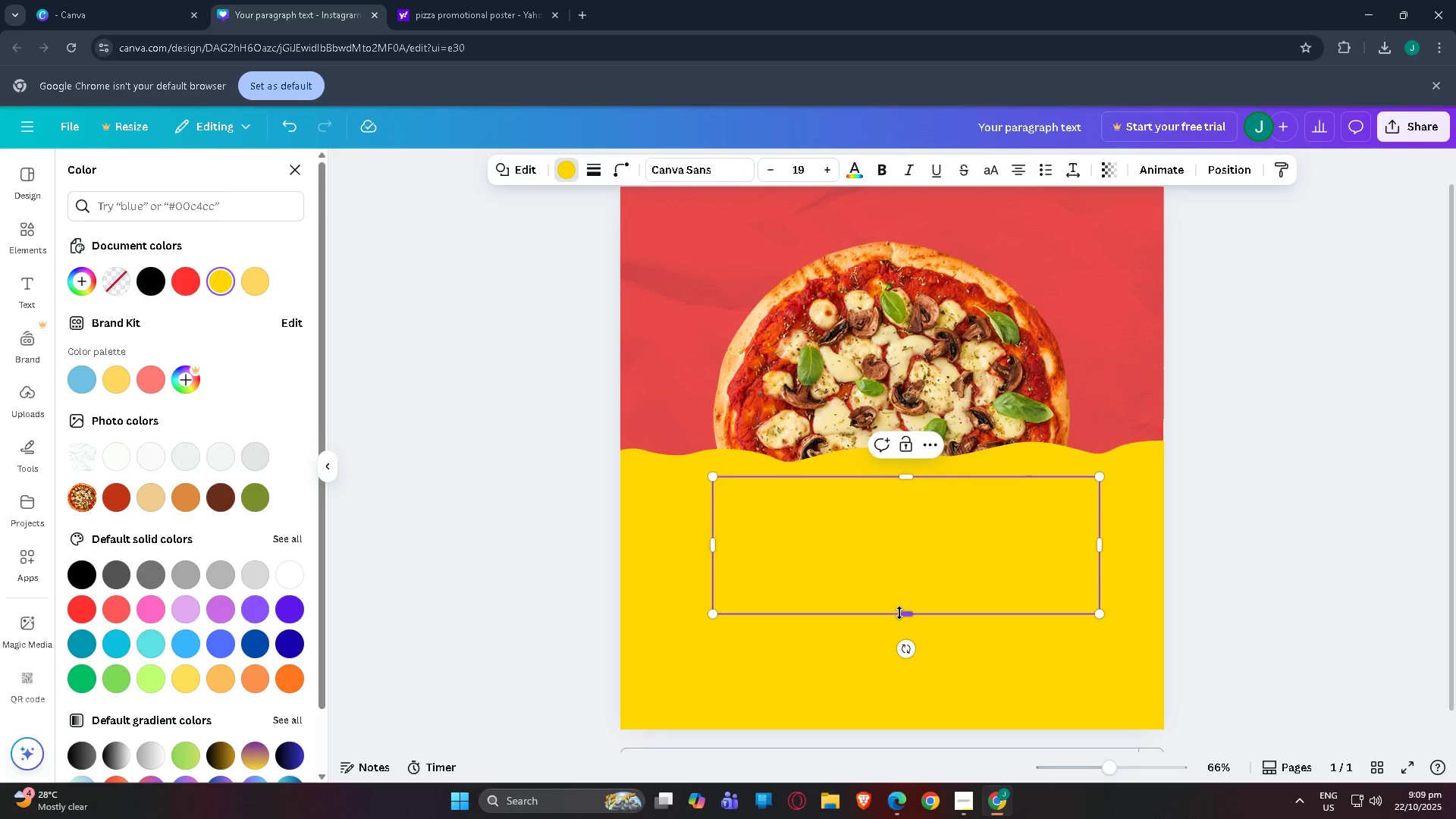 
key(Control+BracketLeft)
 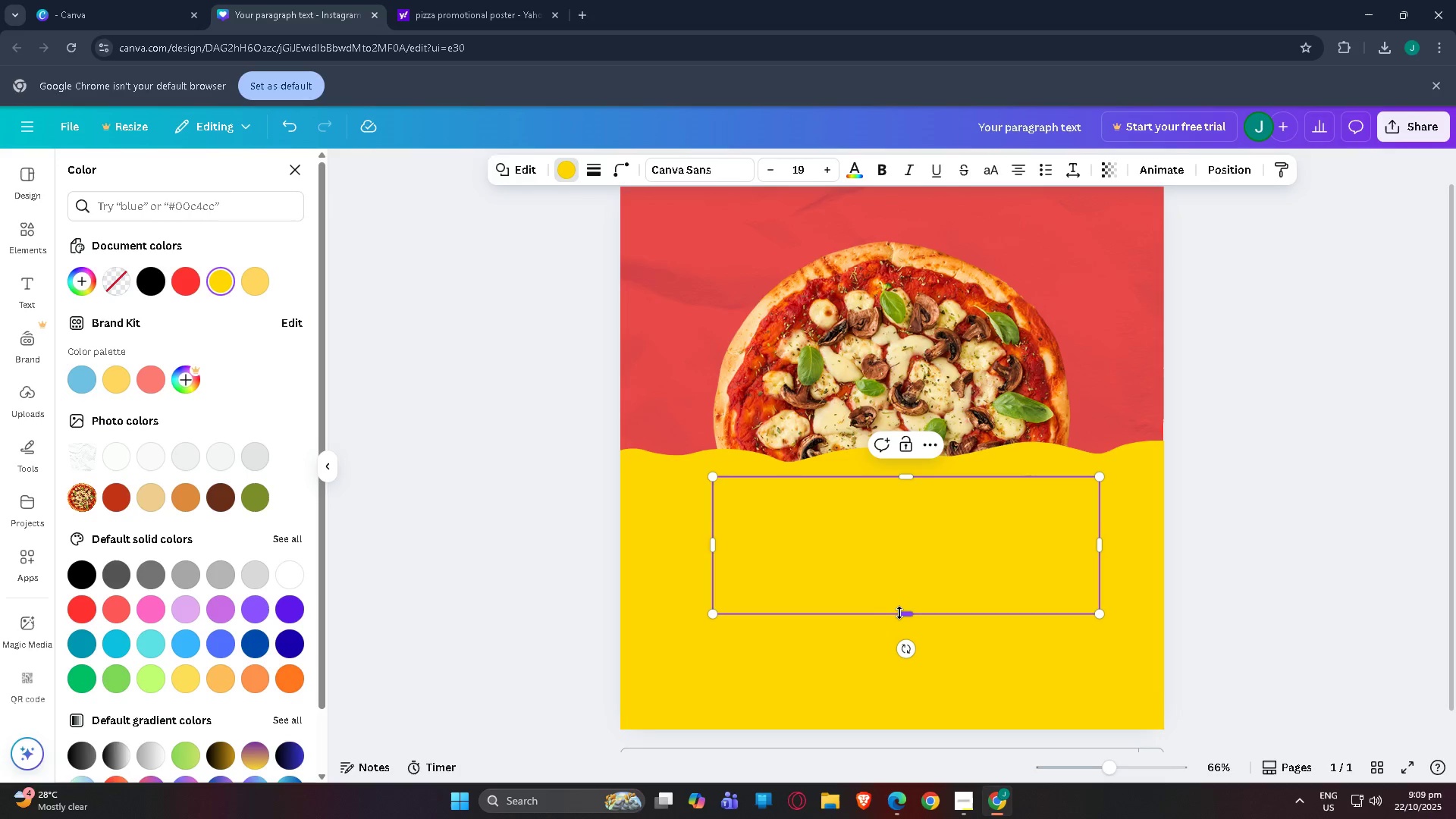 
key(Control+BracketLeft)
 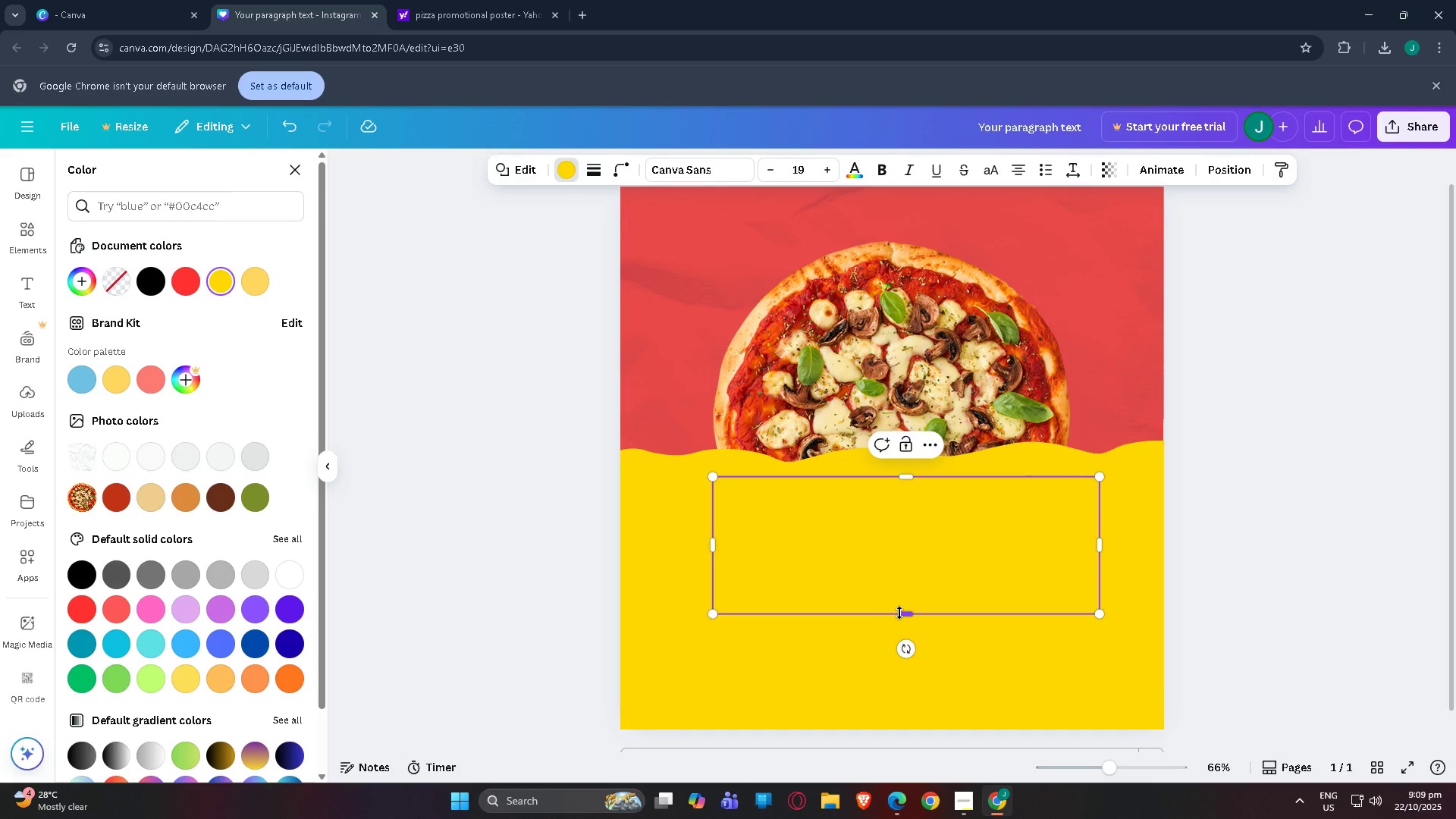 
key(Control+BracketLeft)
 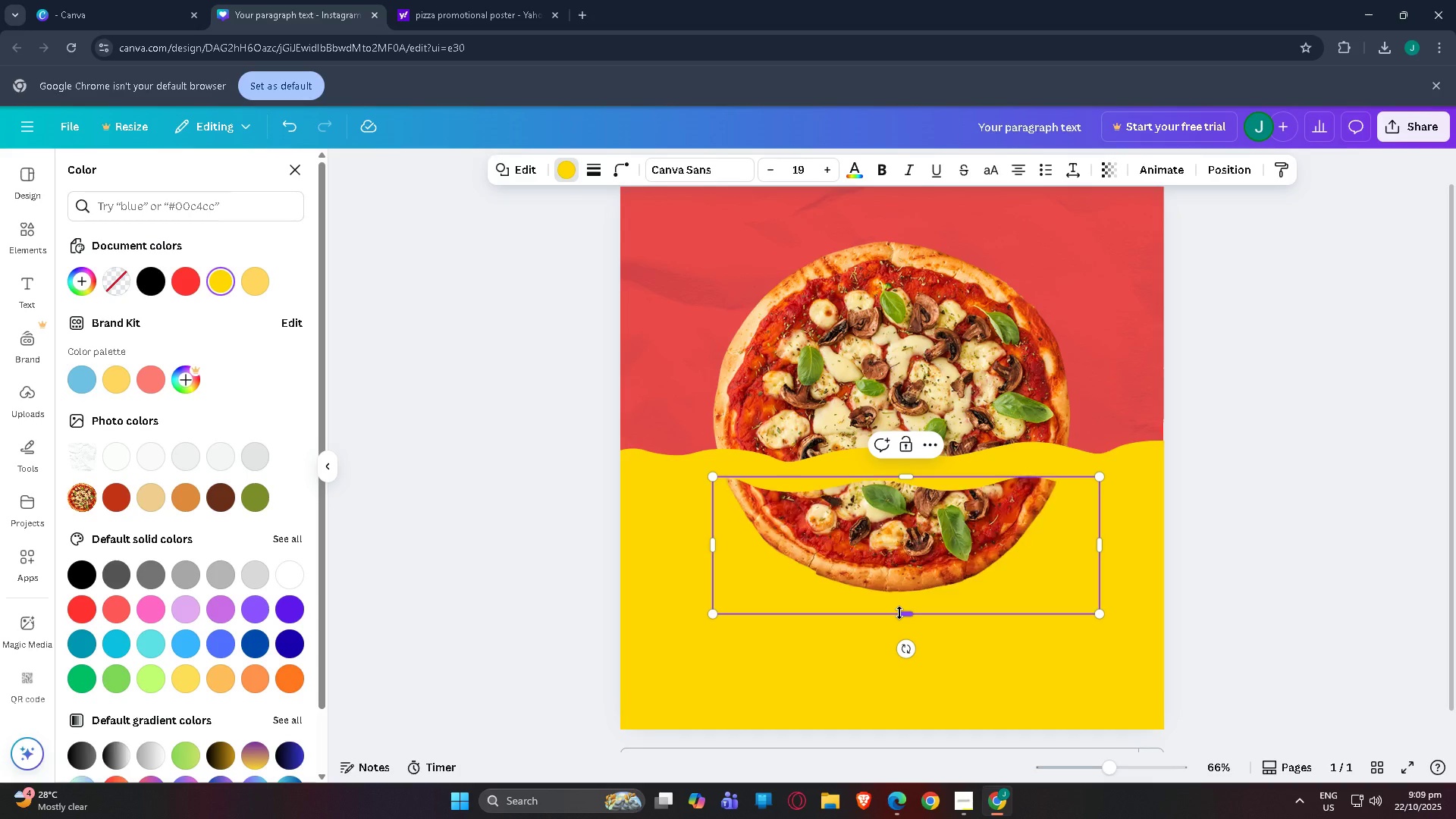 
key(Control+BracketLeft)
 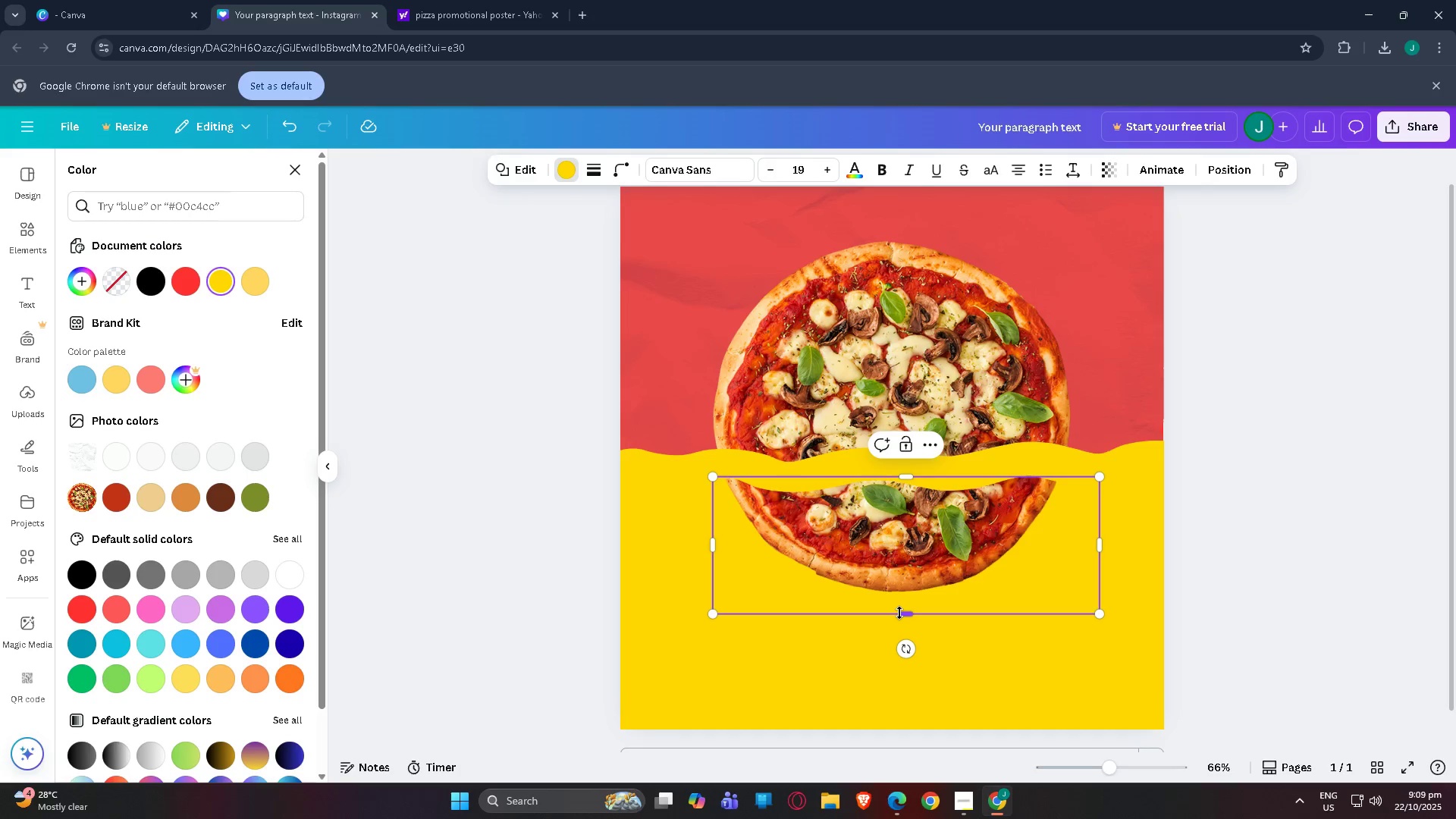 
key(Control+BracketLeft)
 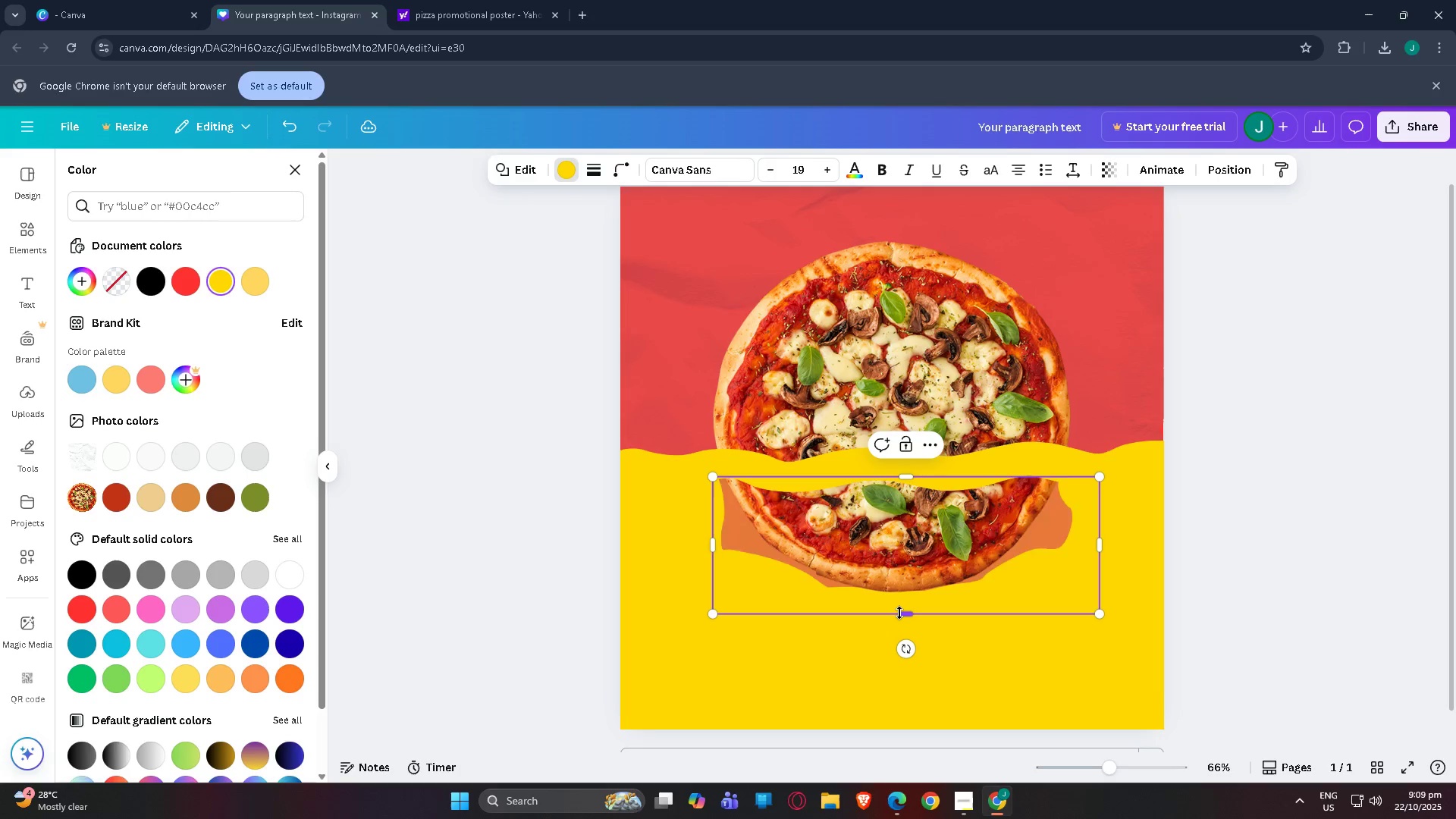 
key(Control+BracketRight)
 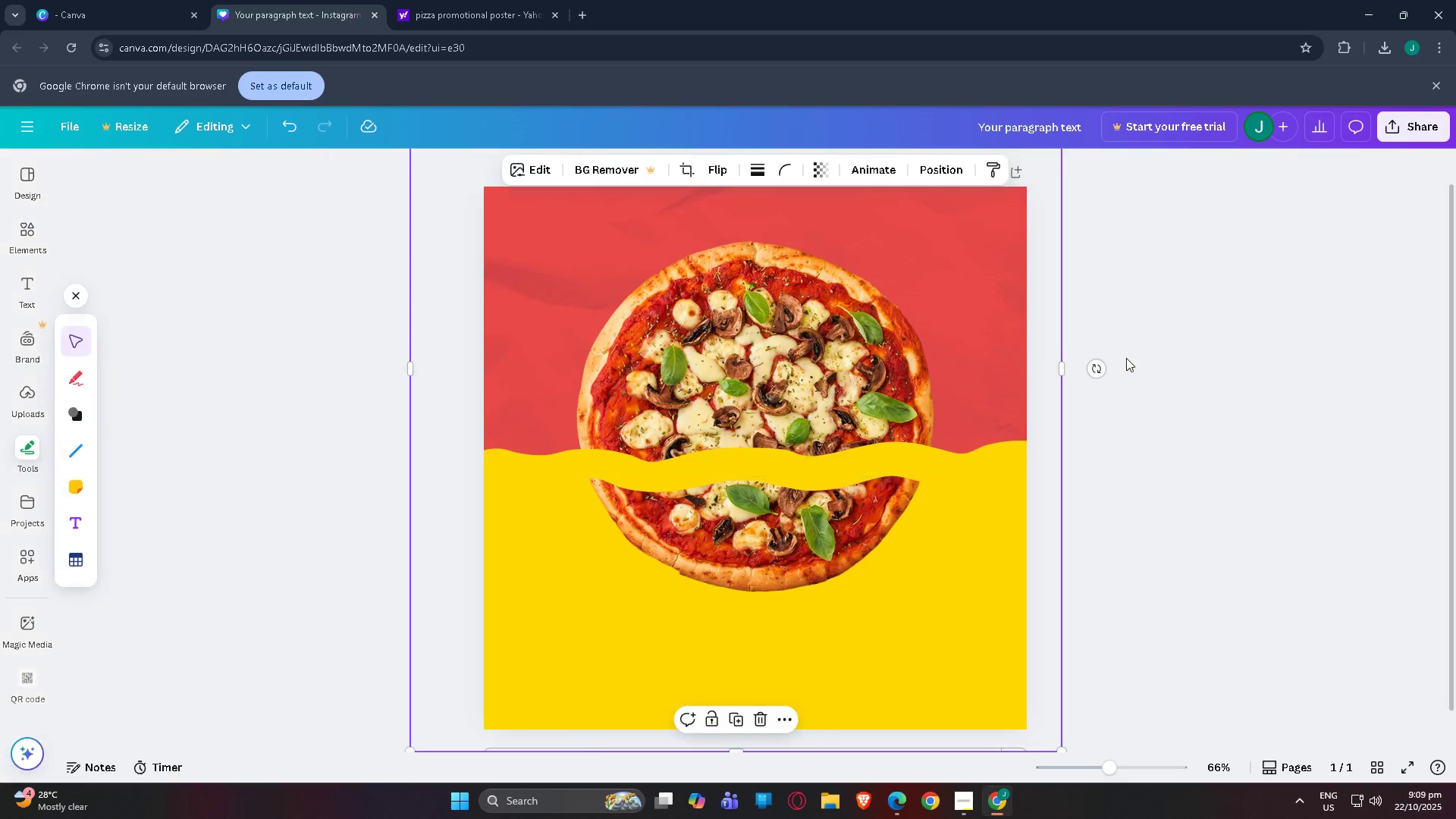 
double_click([1219, 366])
 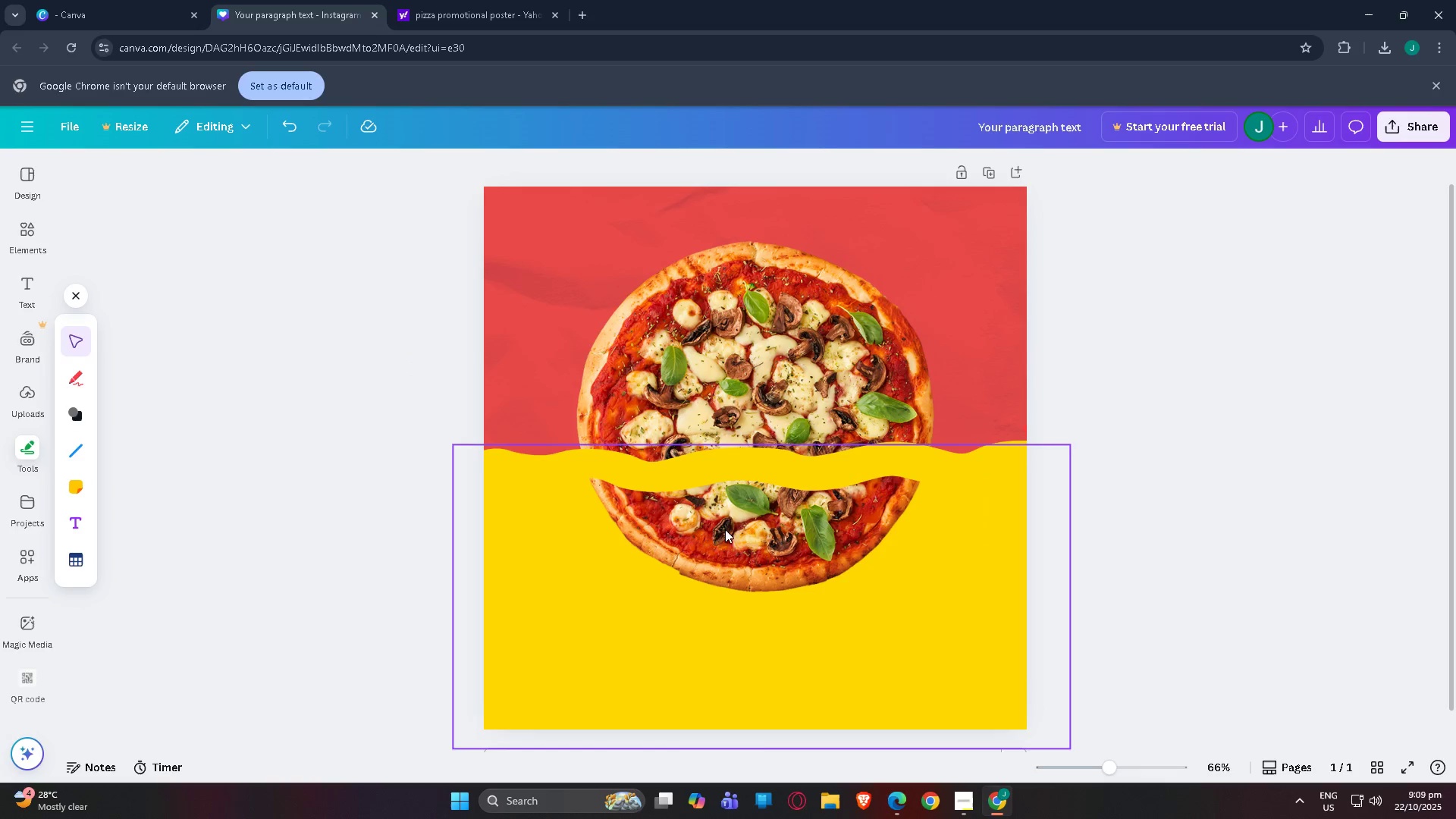 
left_click([755, 534])
 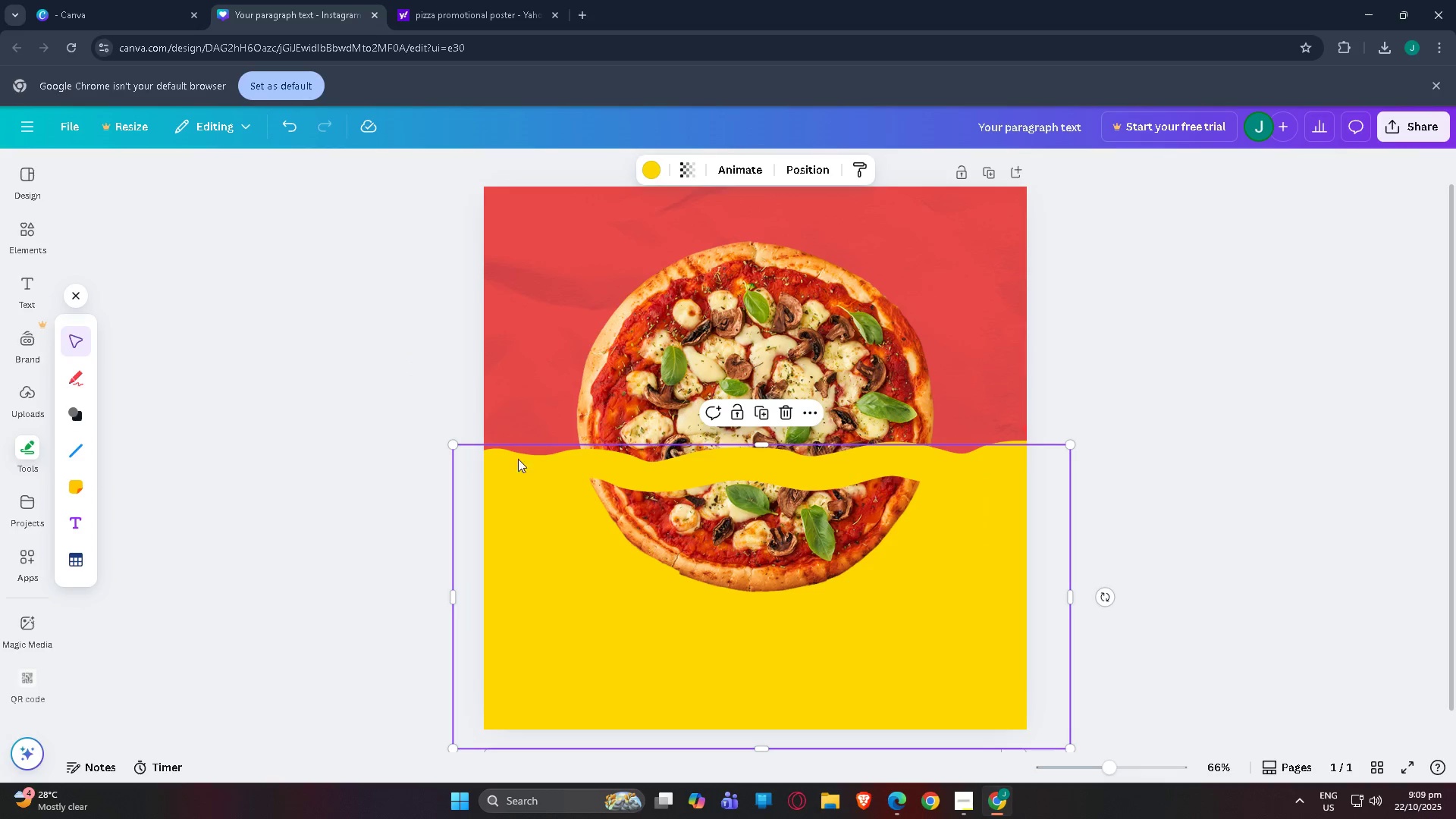 
left_click_drag(start_coordinate=[453, 450], to_coordinate=[457, 454])
 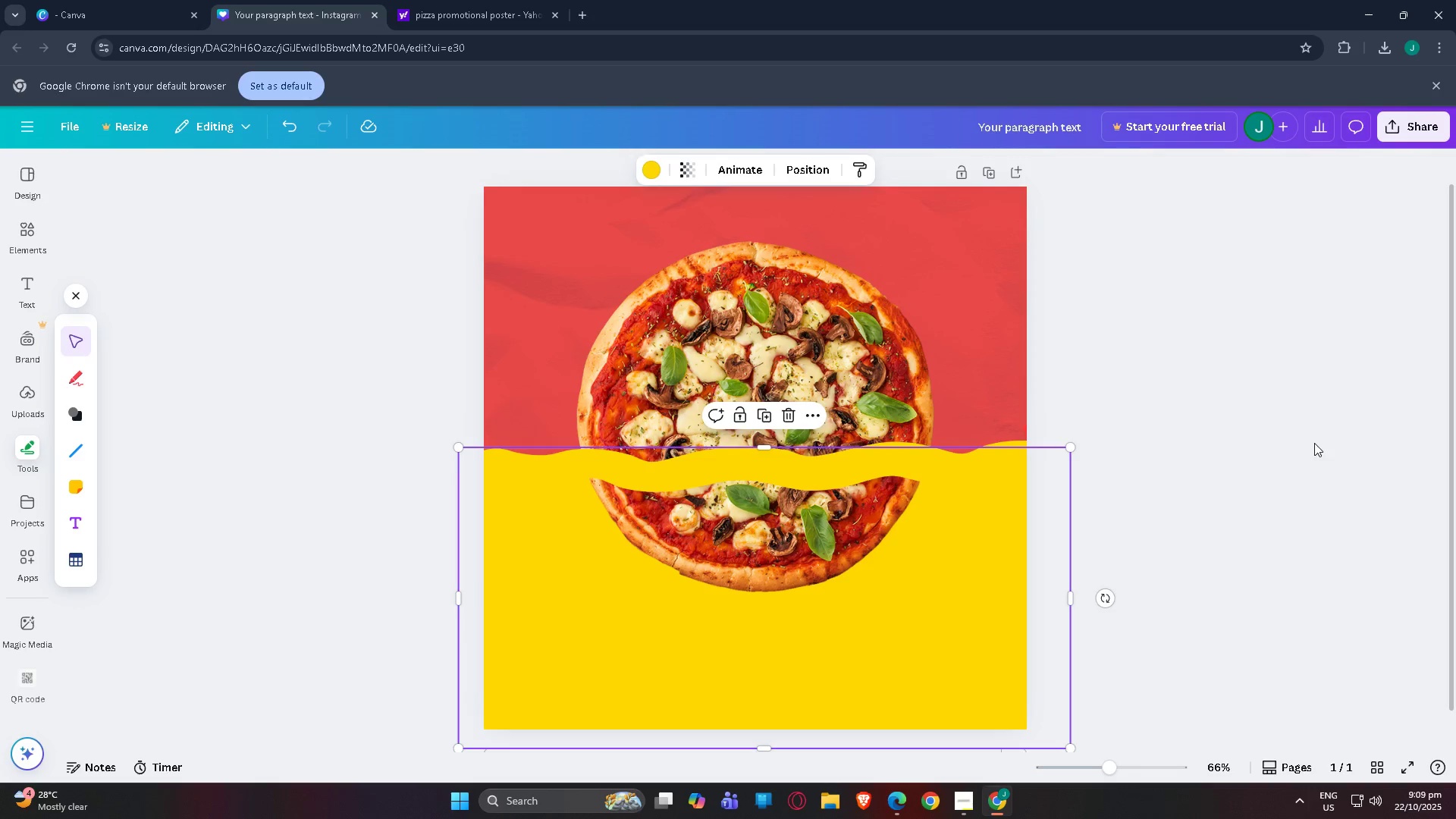 
left_click([1314, 443])
 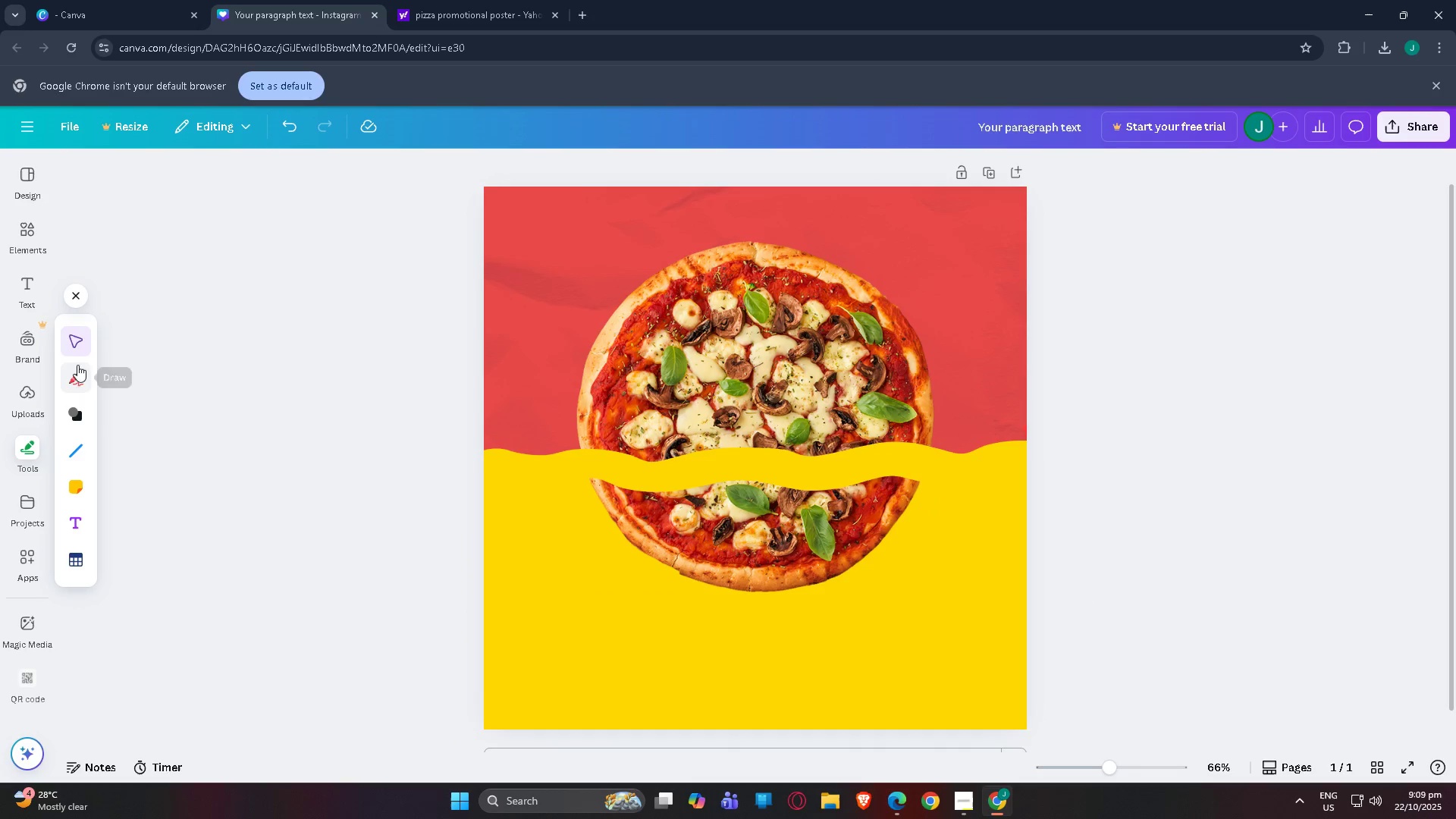 
left_click([413, 228])
 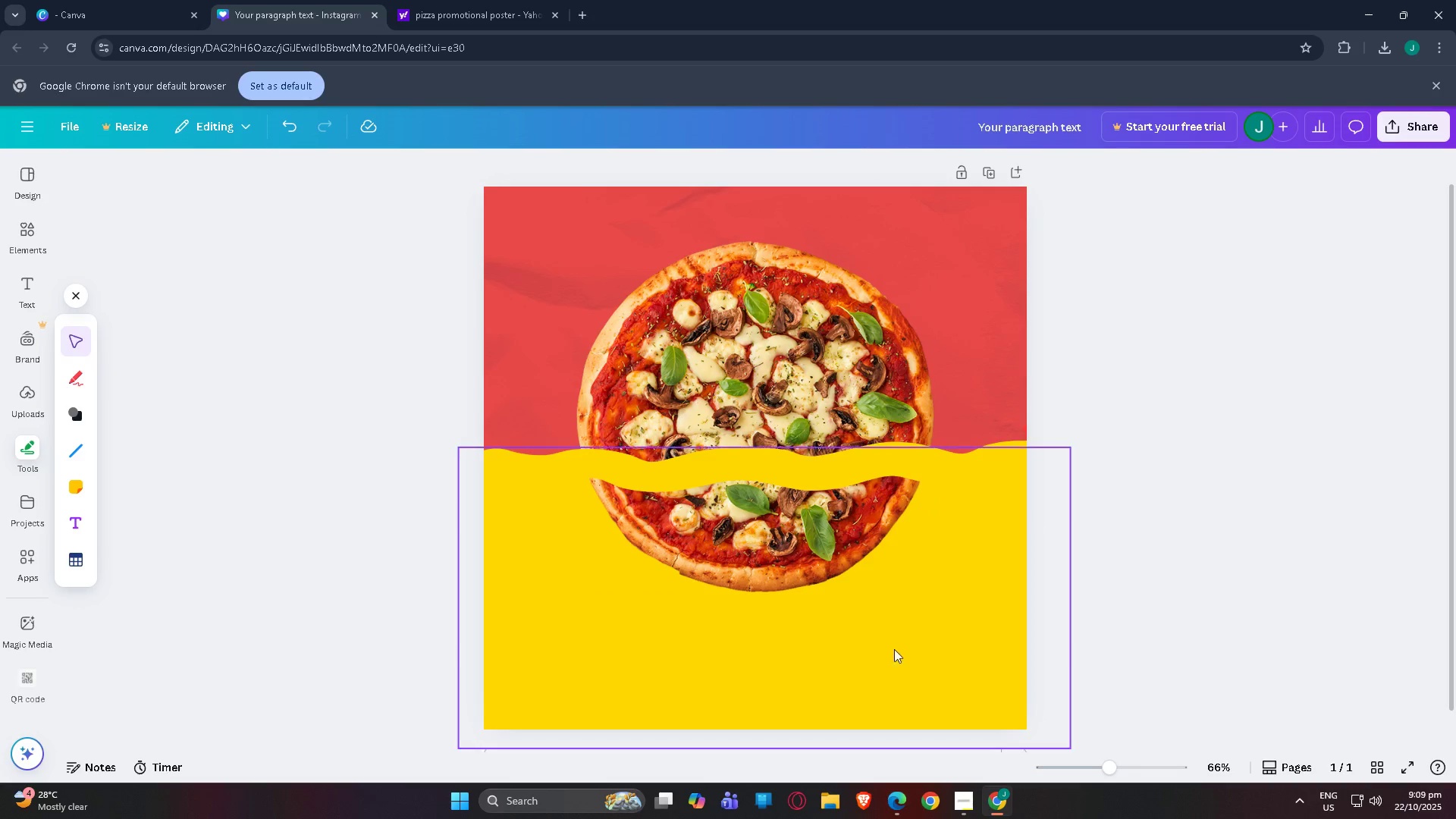 
left_click([886, 664])
 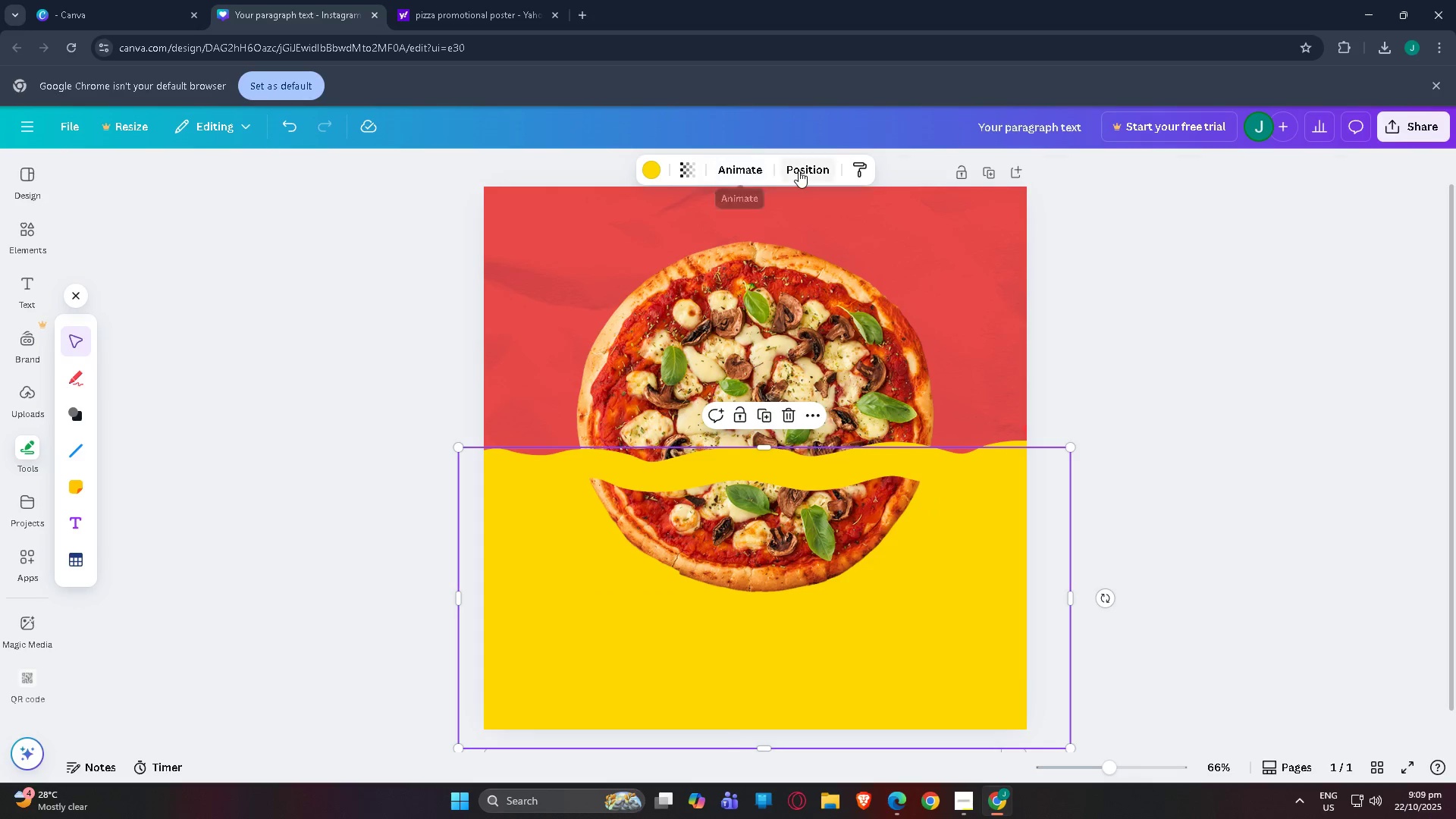 
left_click([813, 168])
 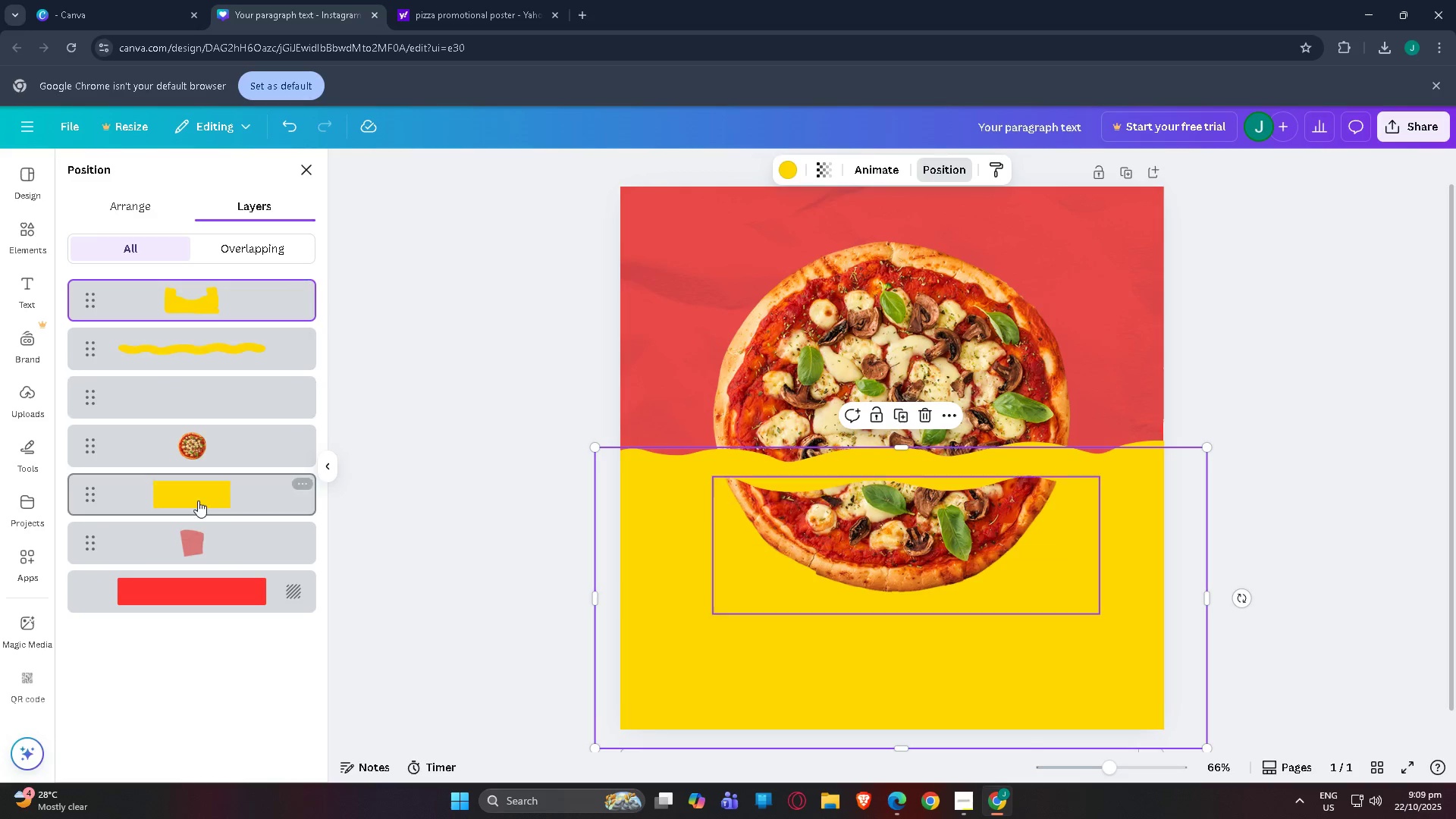 
left_click([198, 500])
 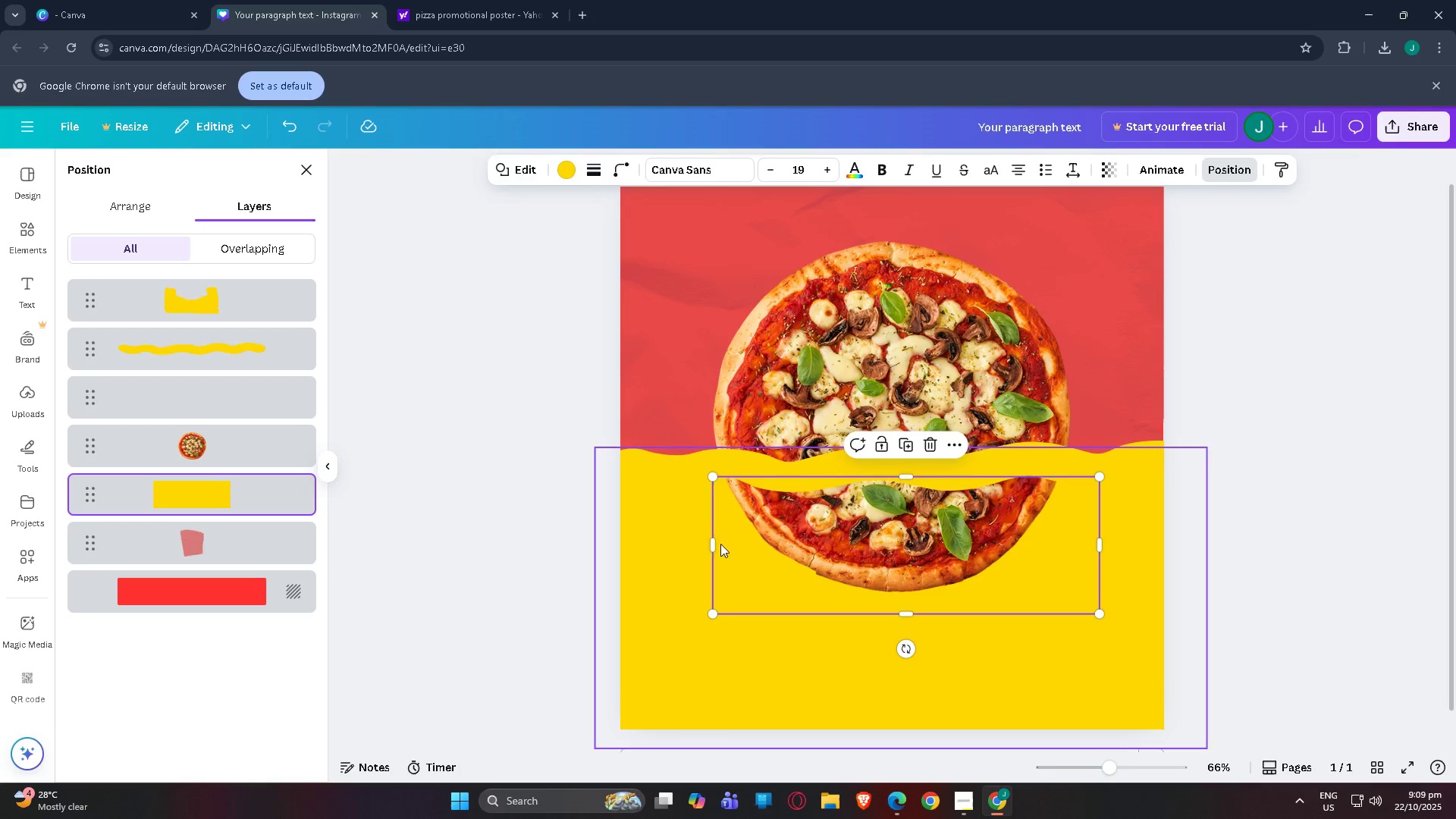 
left_click_drag(start_coordinate=[714, 545], to_coordinate=[1125, 563])
 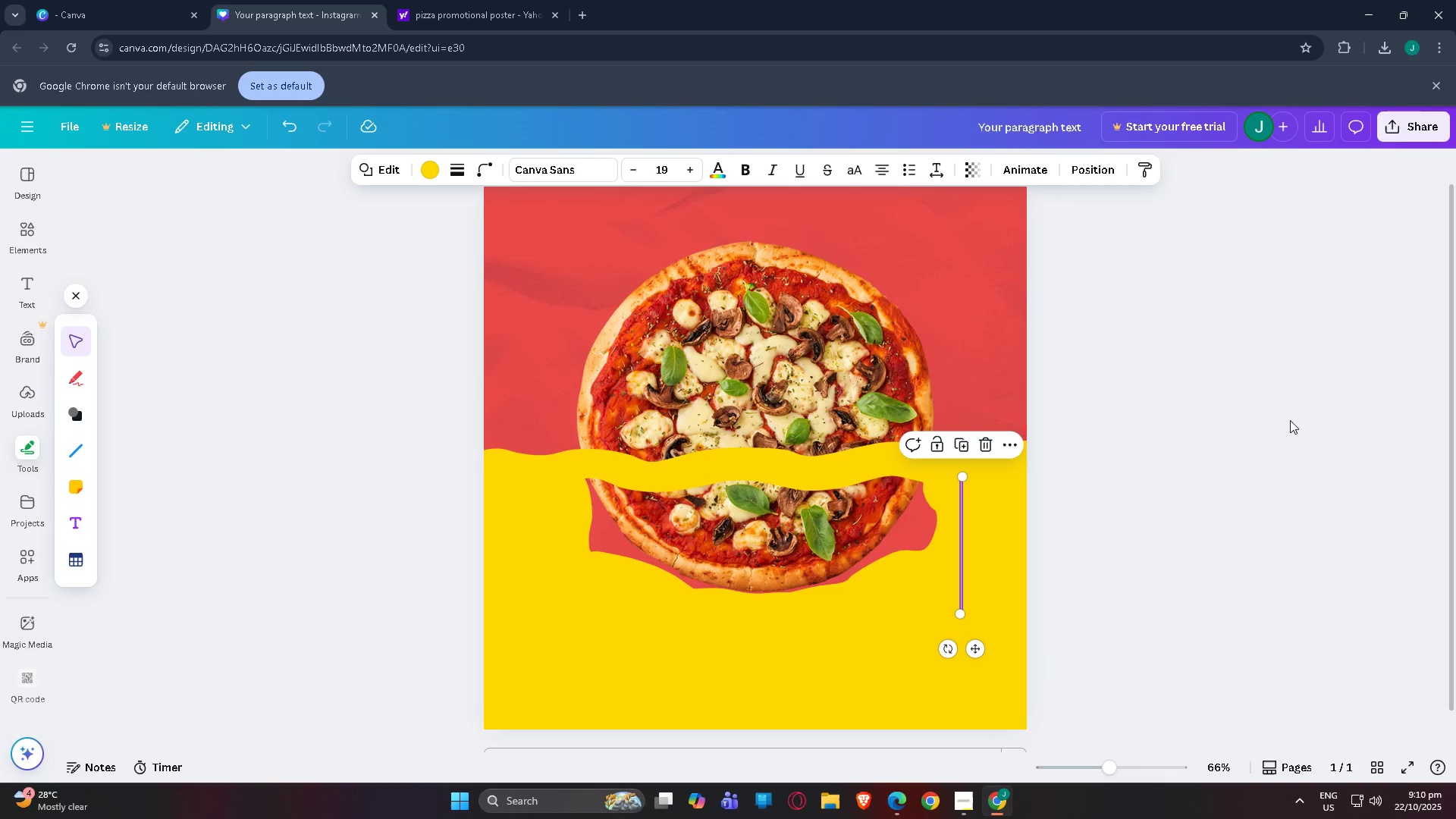 
double_click([1289, 420])
 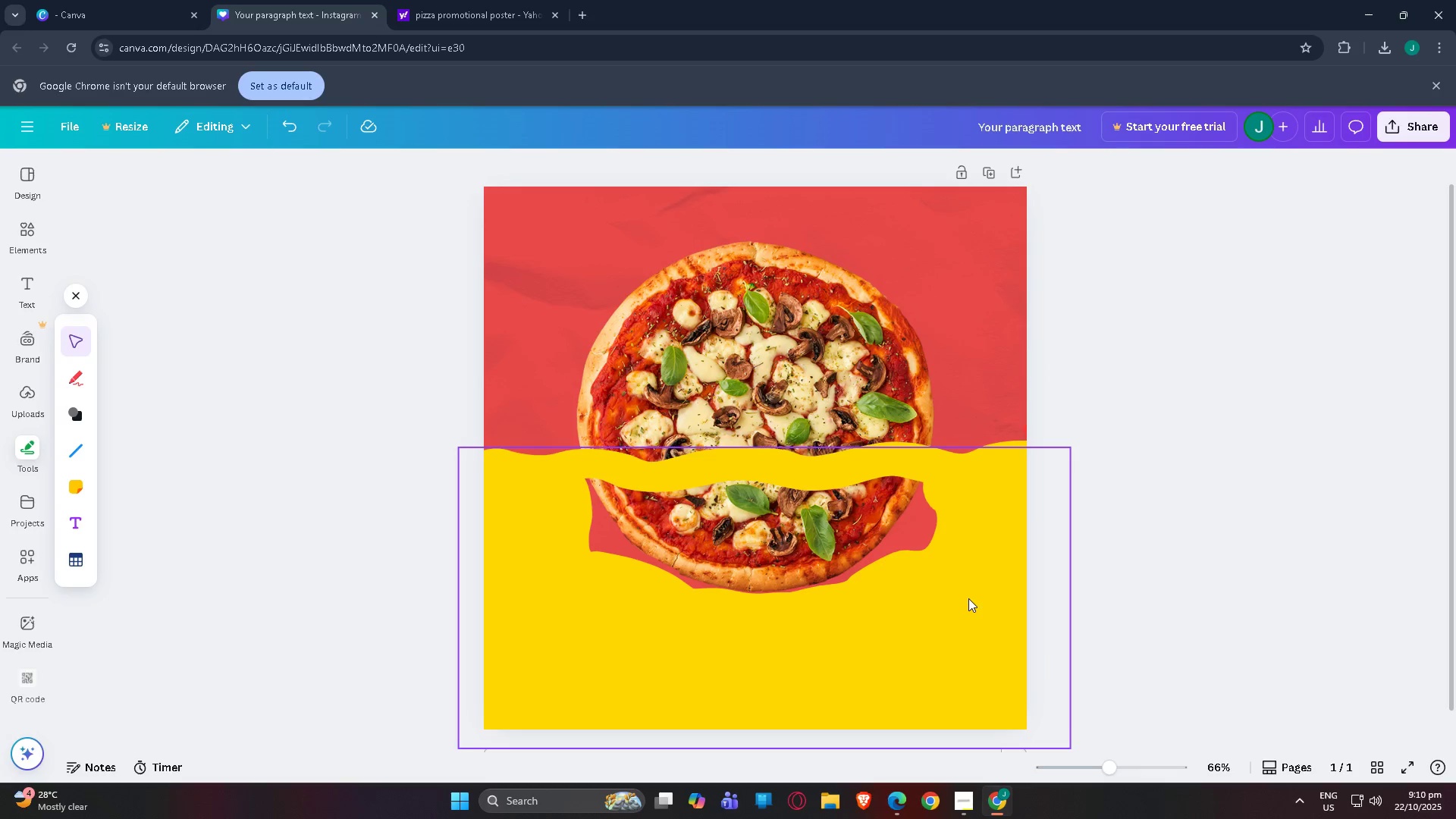 
left_click([969, 588])
 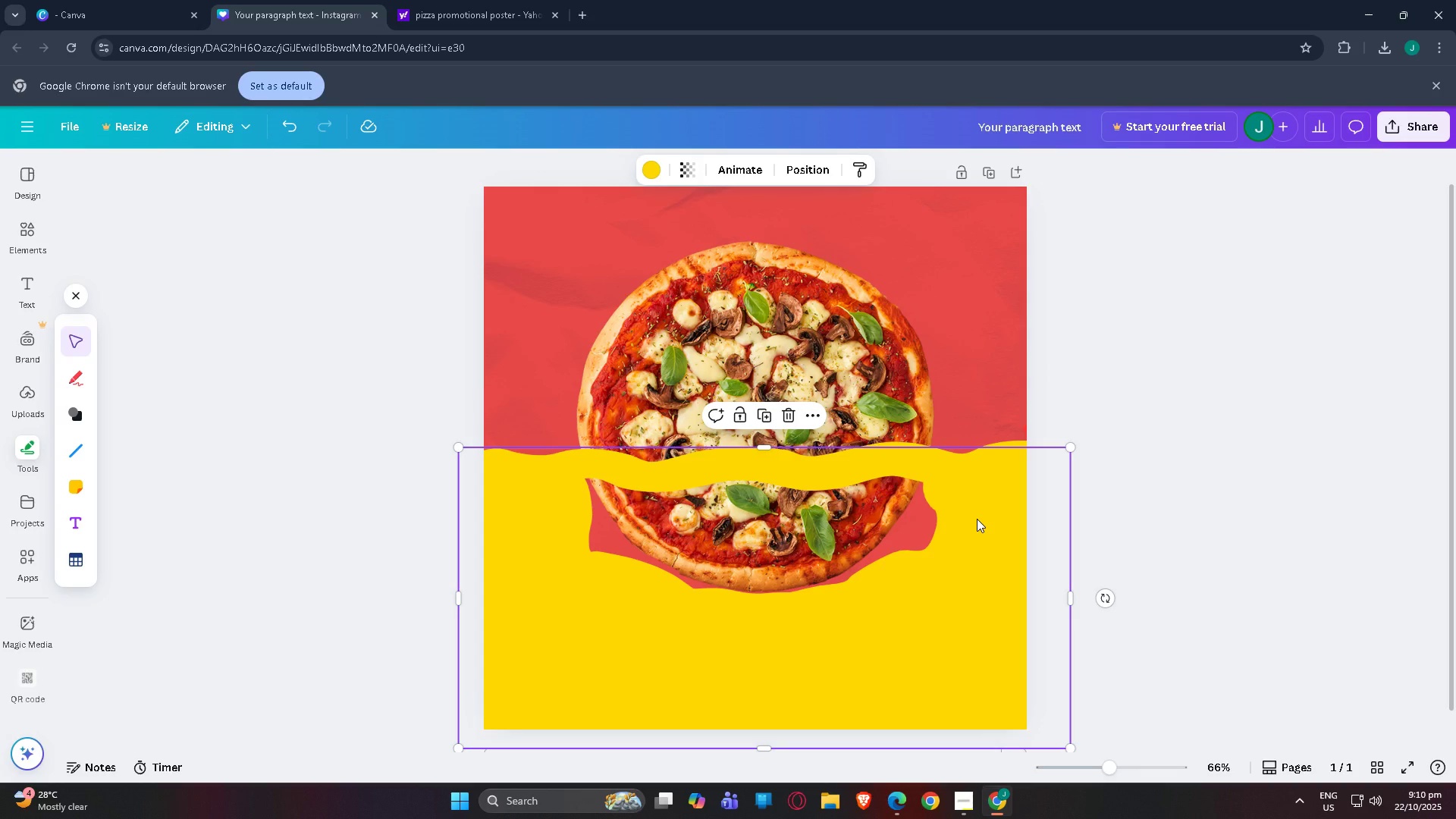 
key(Control+Z)
 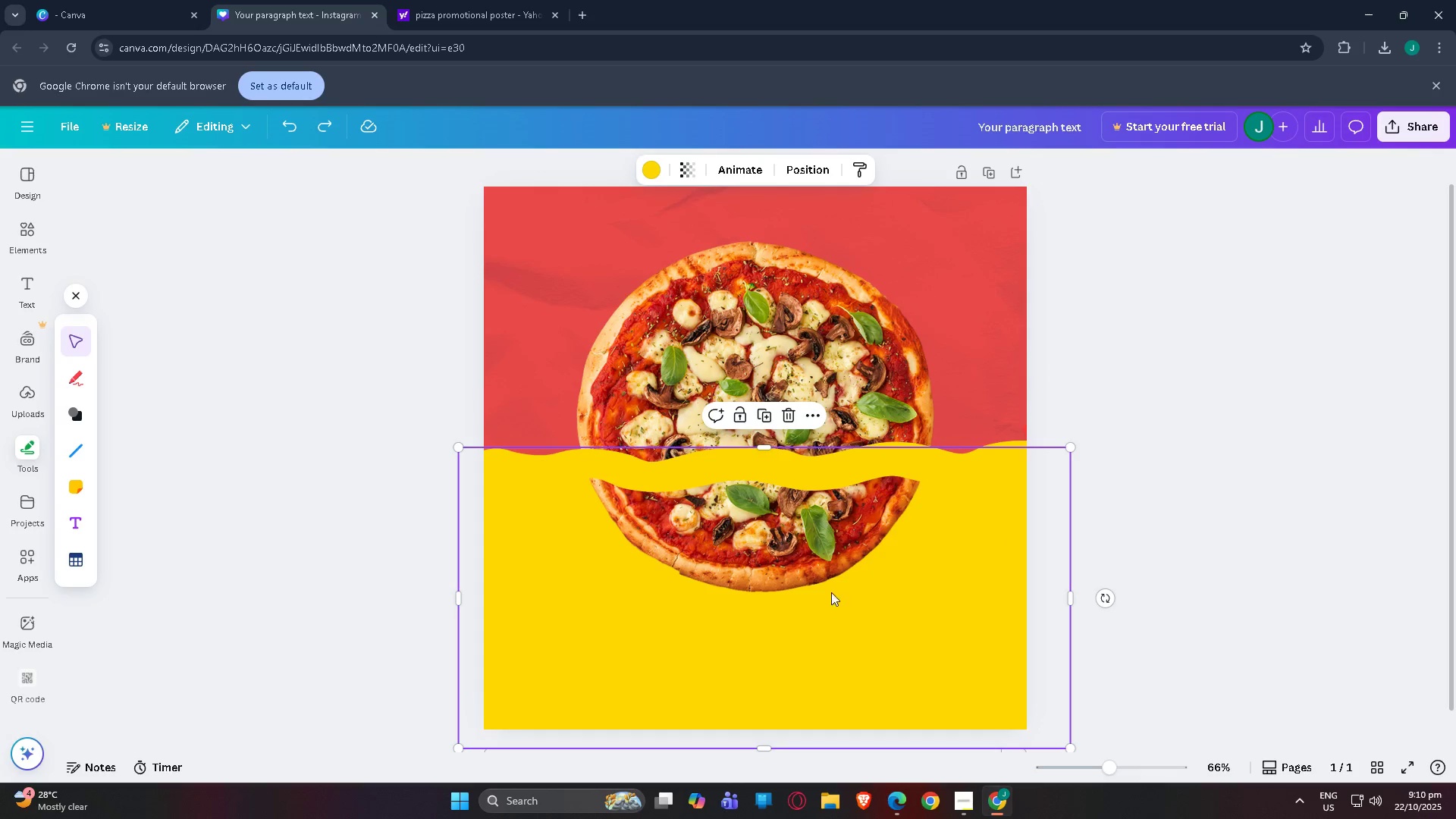 
left_click([781, 527])
 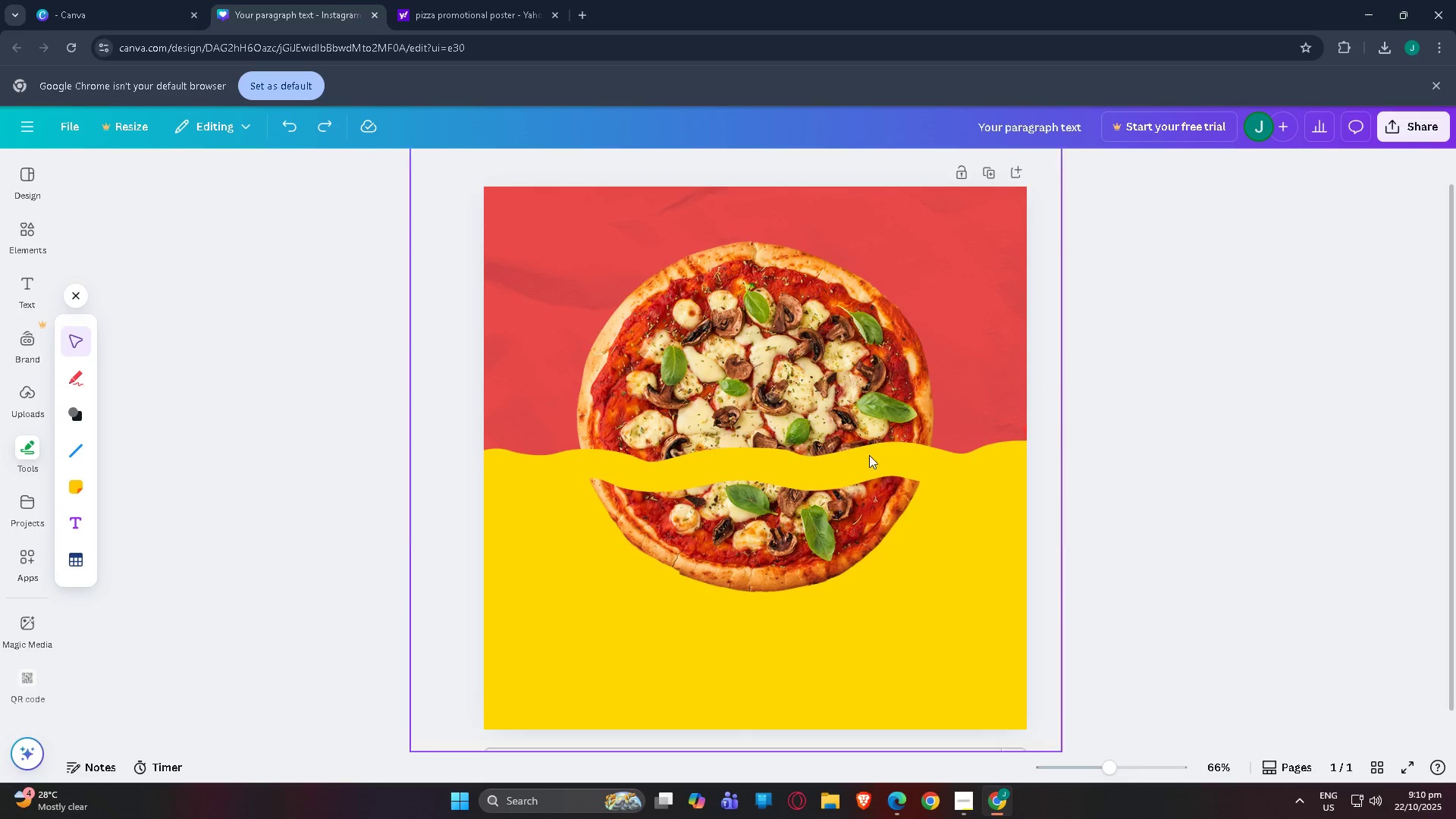 
left_click([792, 519])
 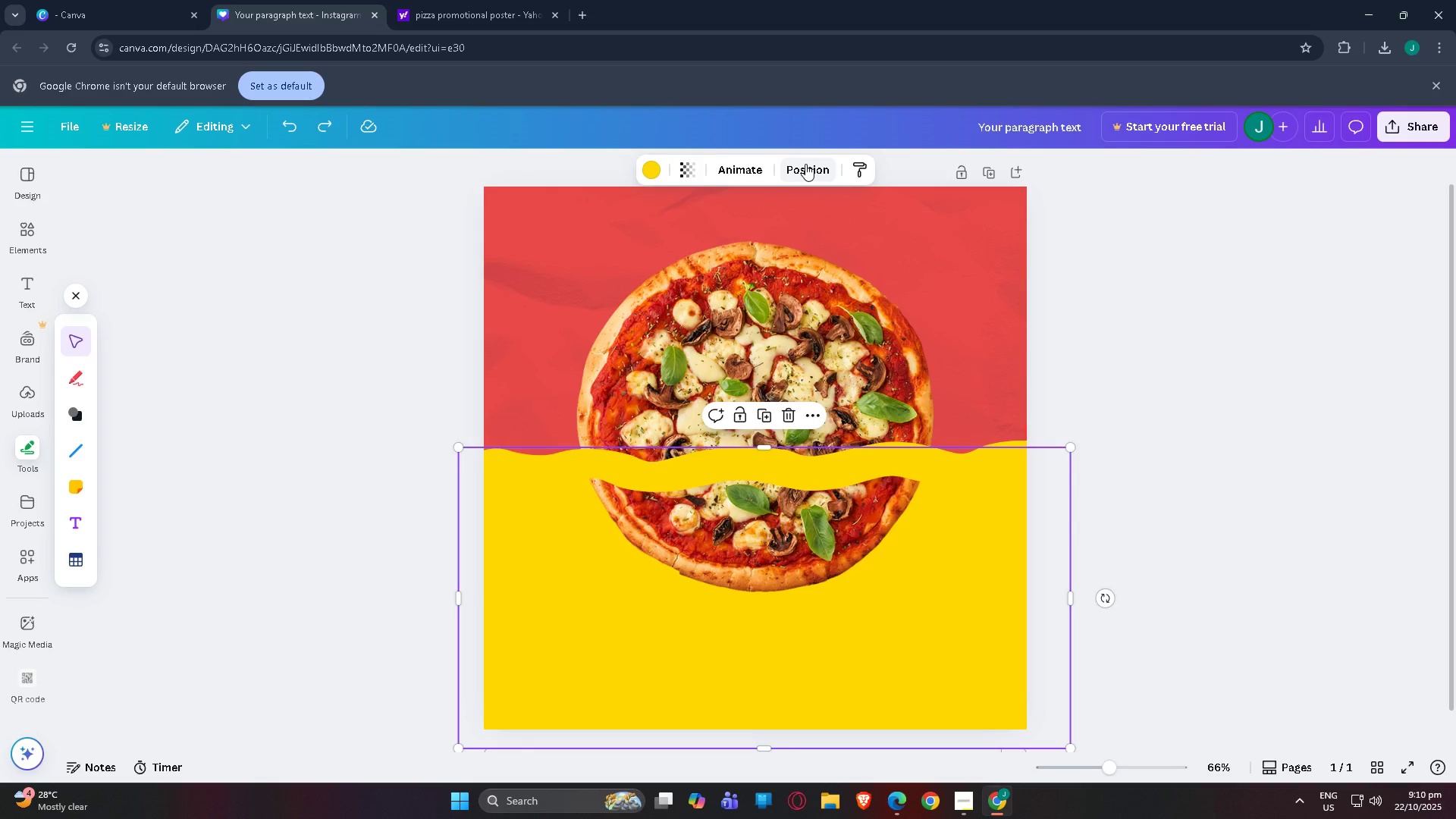 
wait(5.9)
 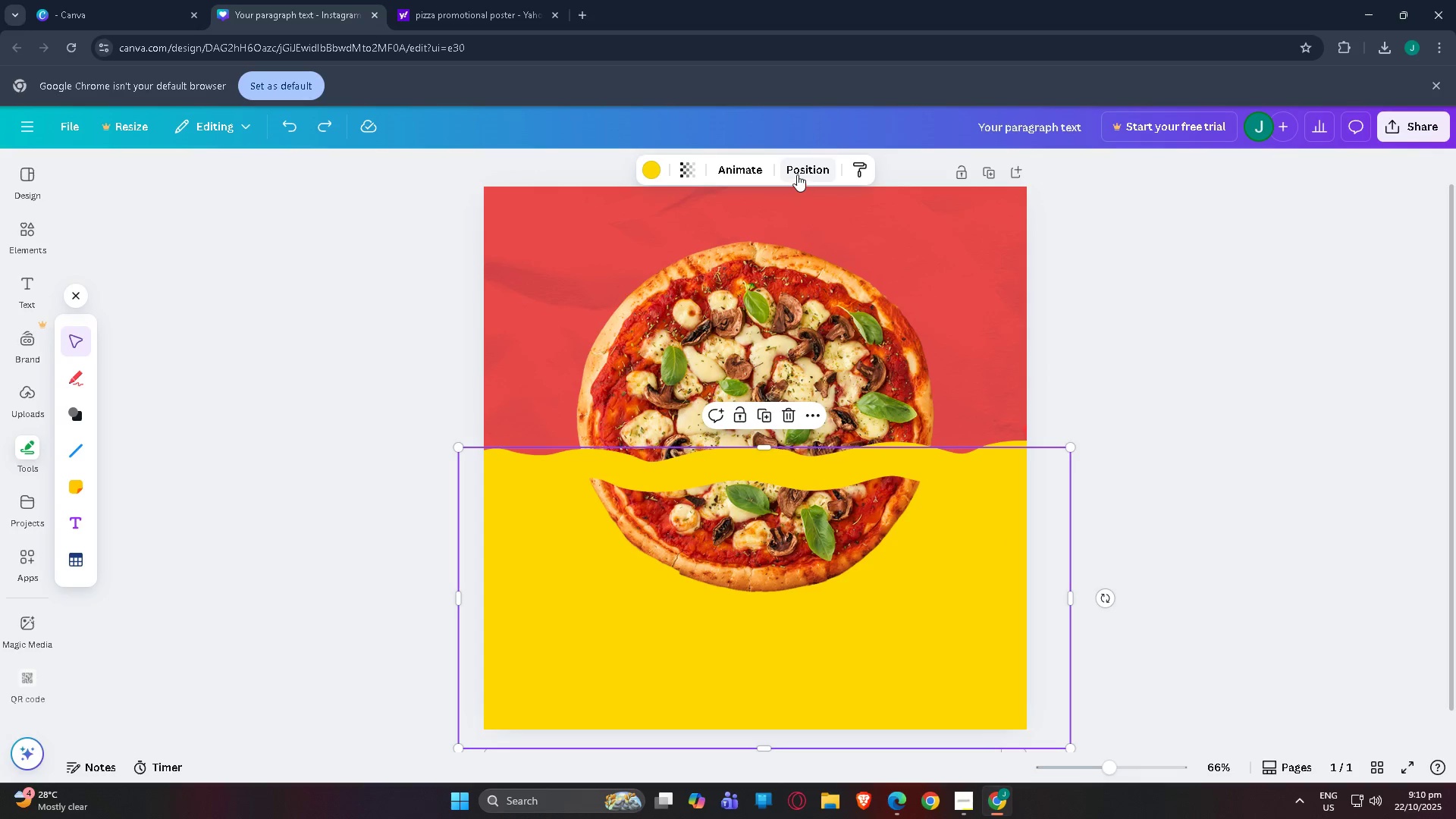 
left_click([1136, 767])
 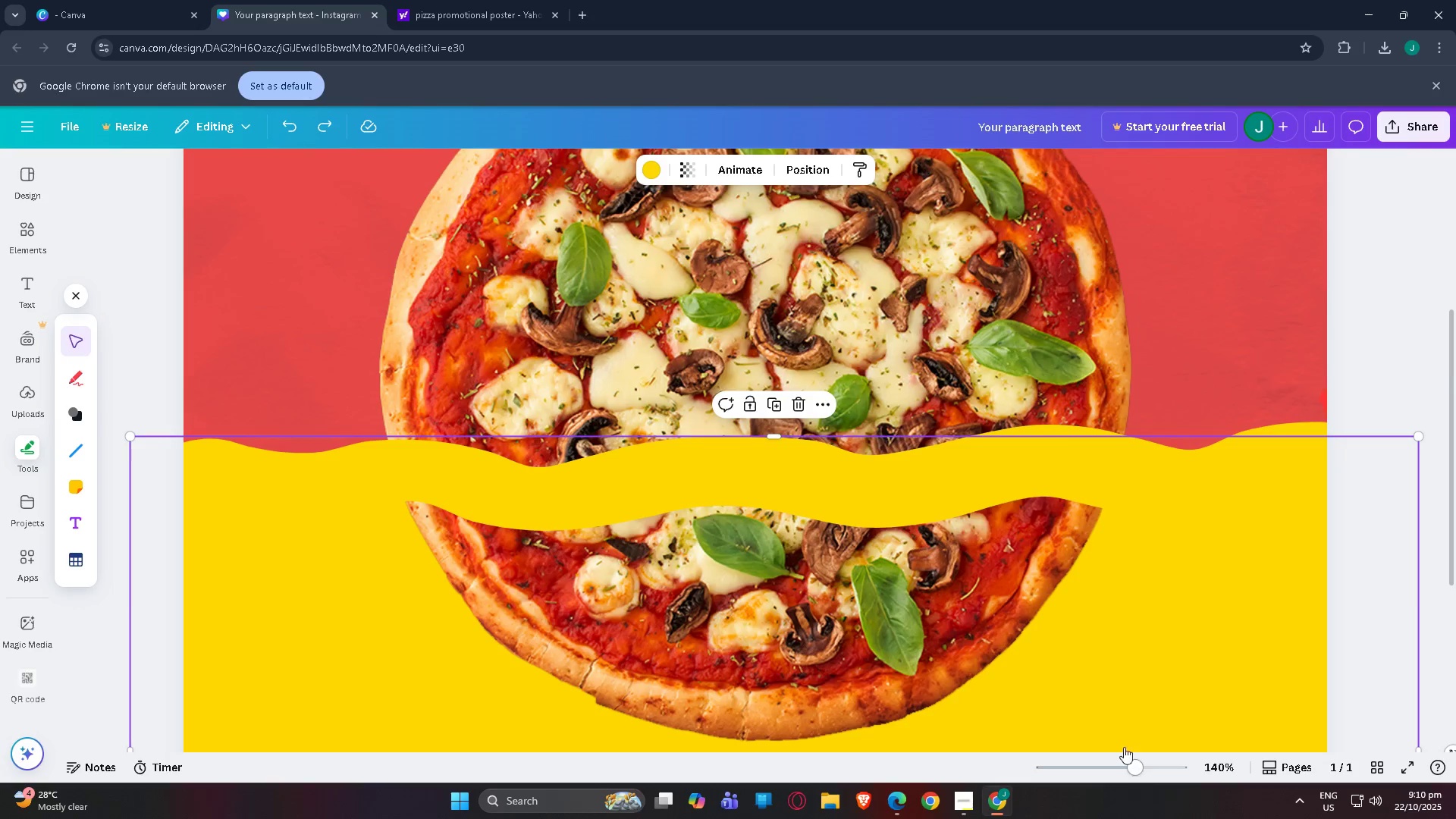 
scroll: coordinate [1042, 691], scroll_direction: down, amount: 3.0
 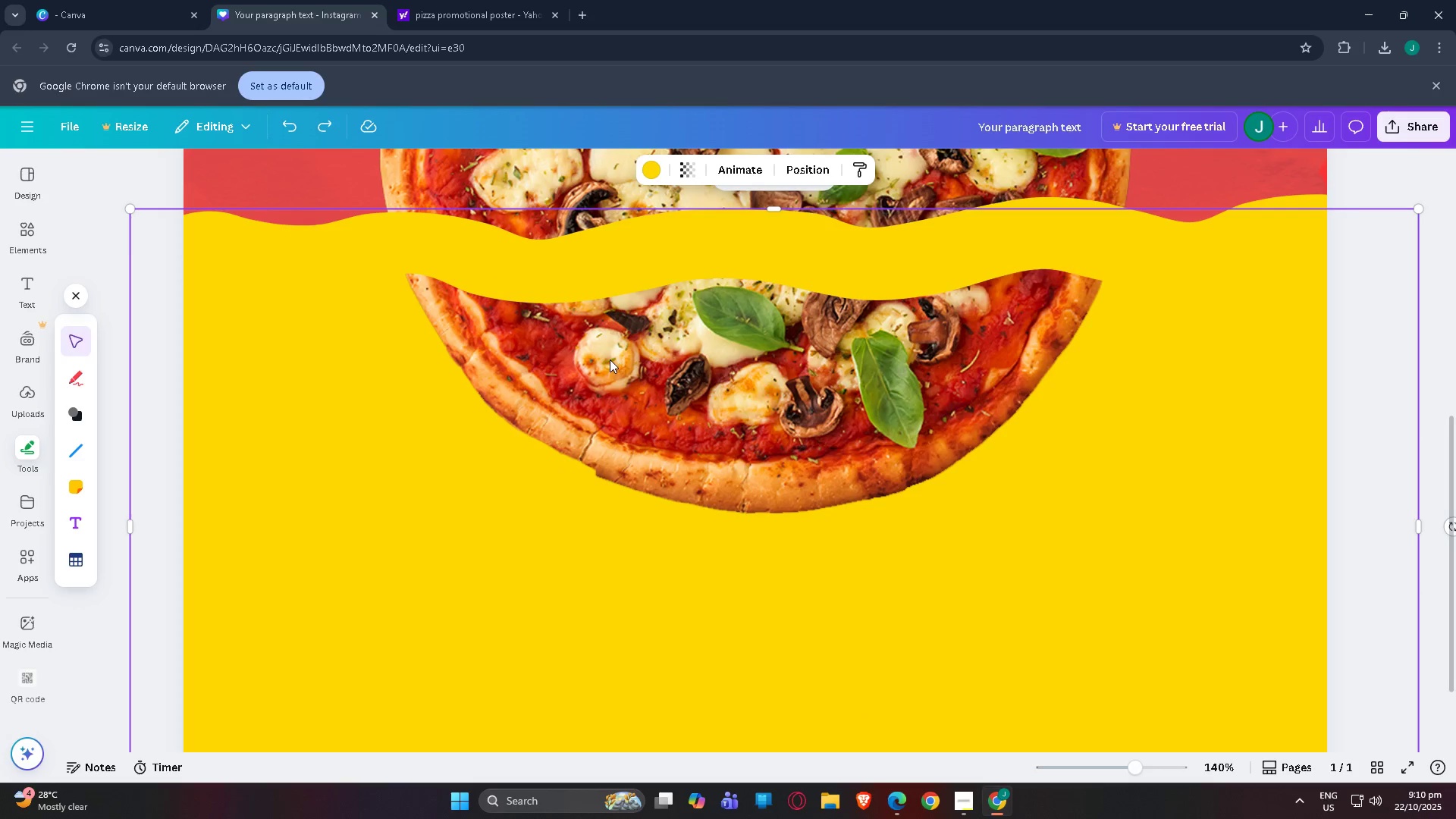 
left_click([610, 359])
 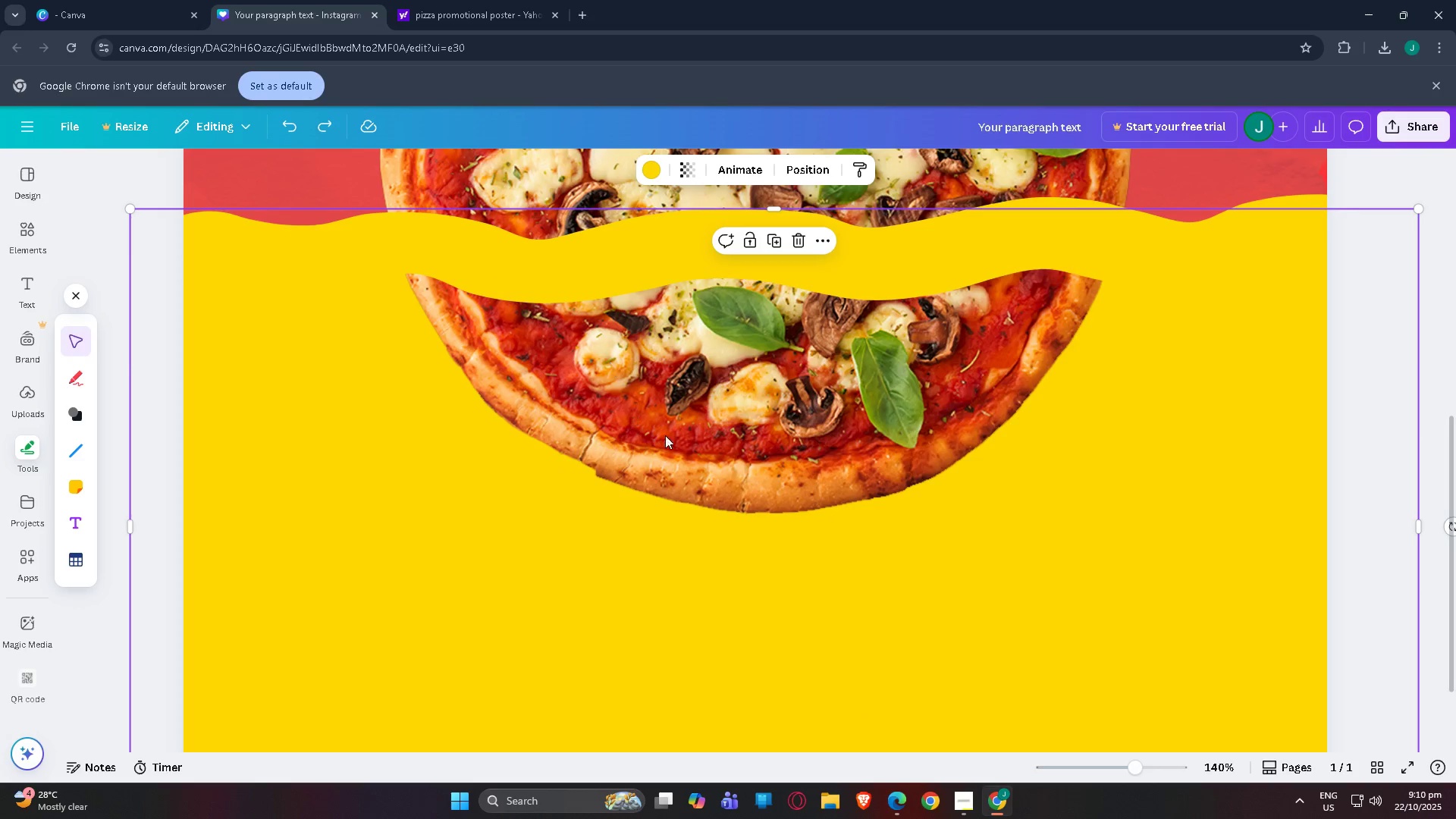 
scroll: coordinate [671, 441], scroll_direction: up, amount: 2.0
 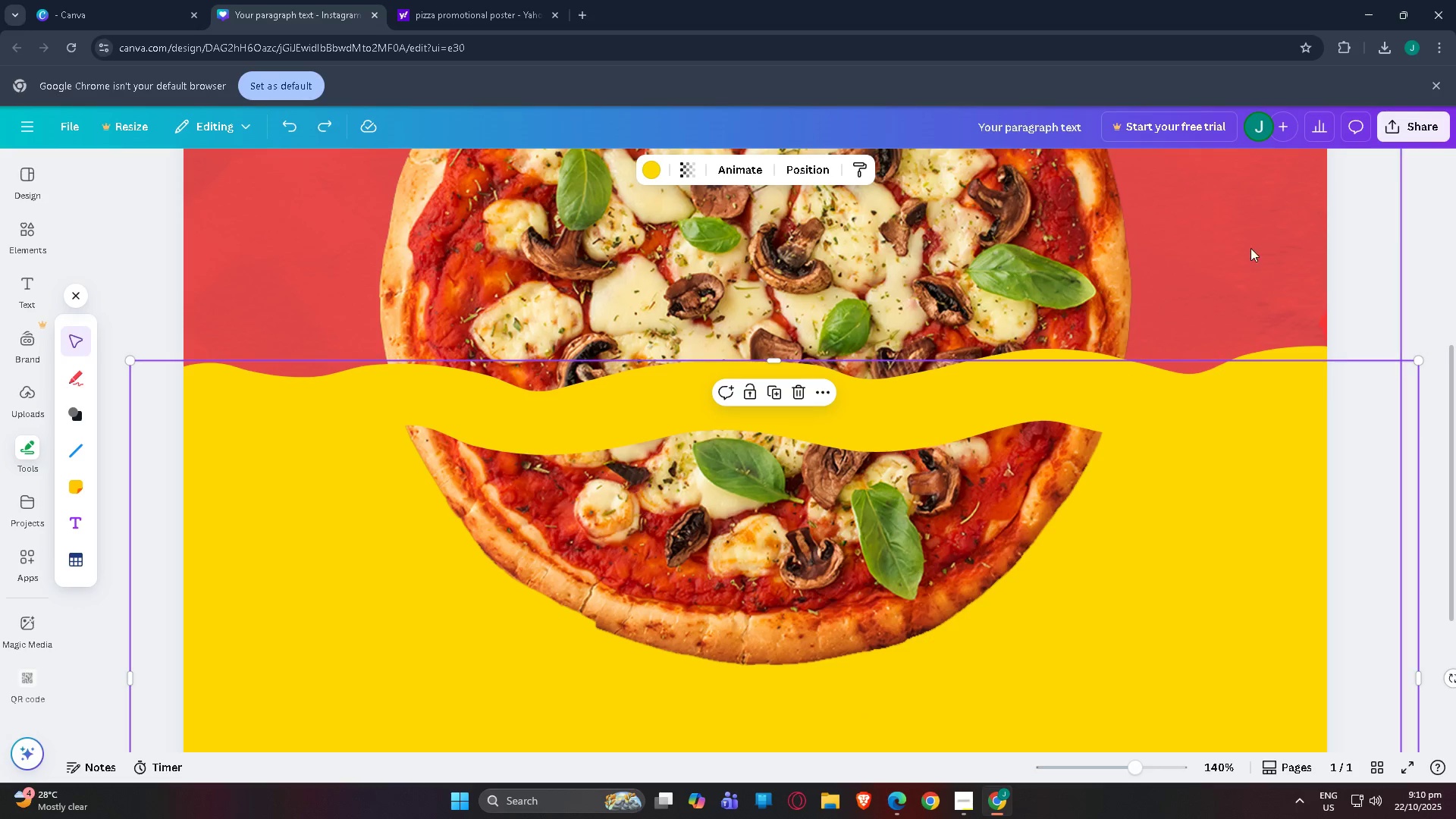 
left_click([1249, 249])
 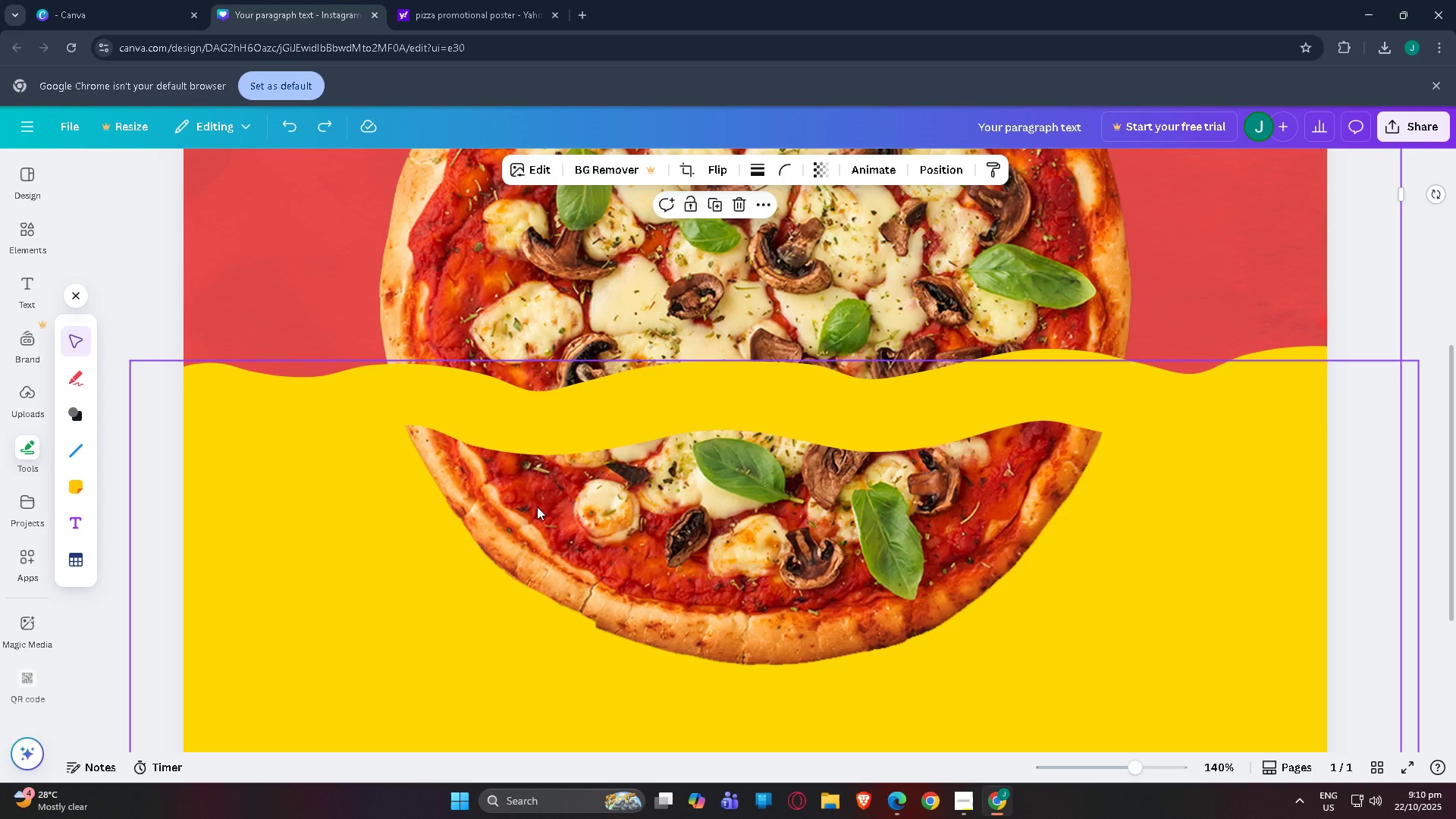 
left_click([541, 511])
 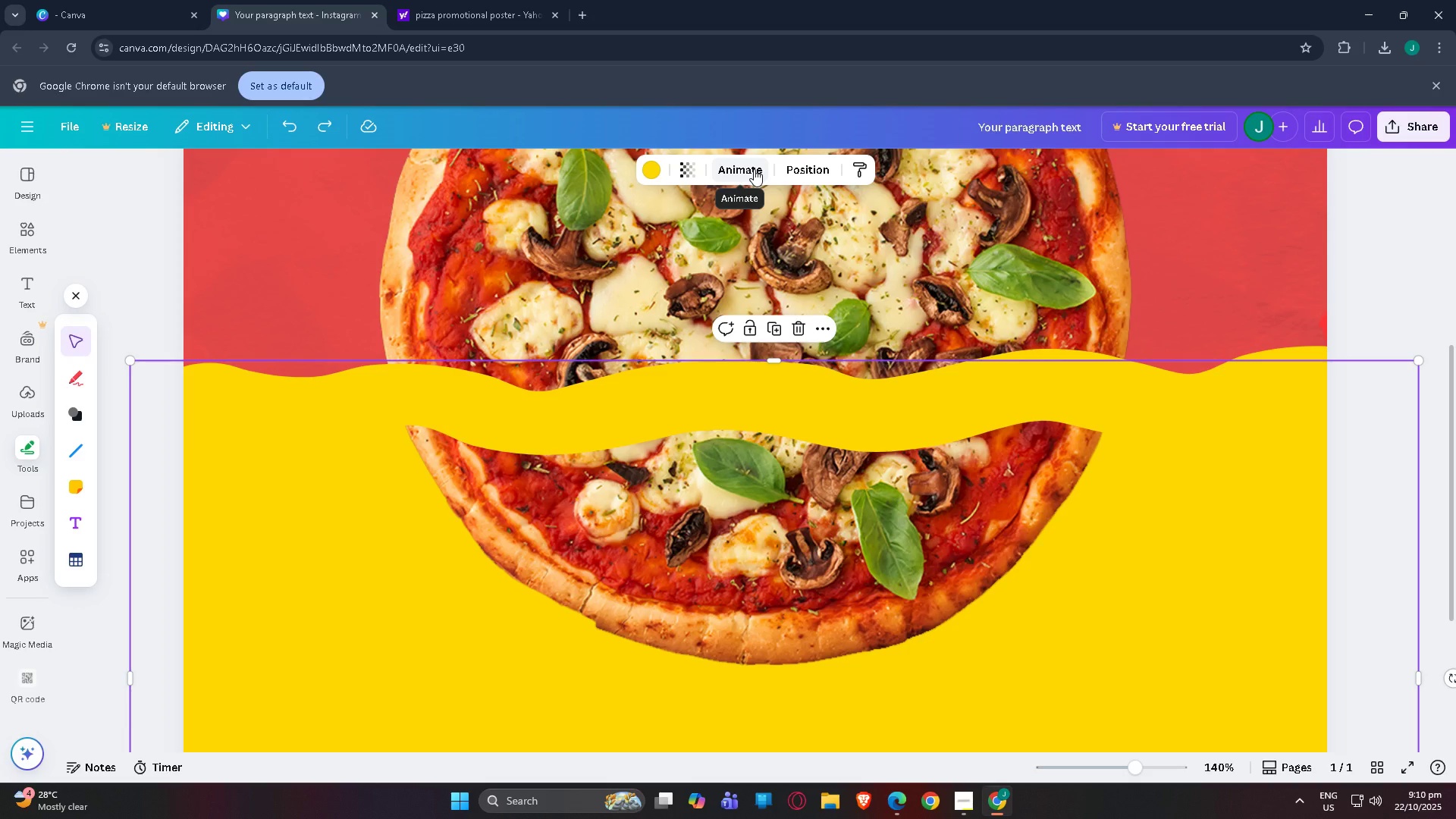 
left_click([792, 180])
 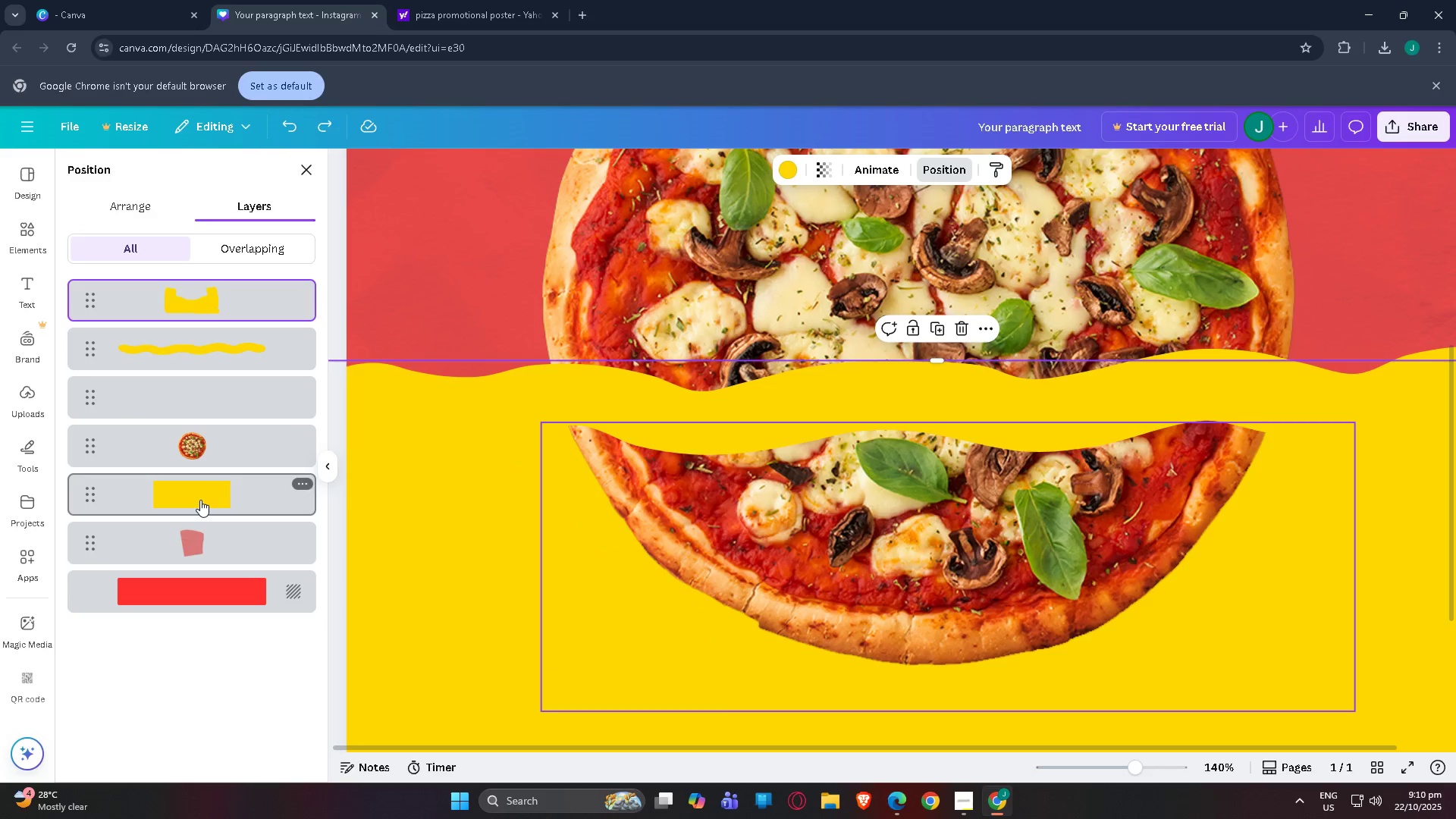 
left_click([200, 500])
 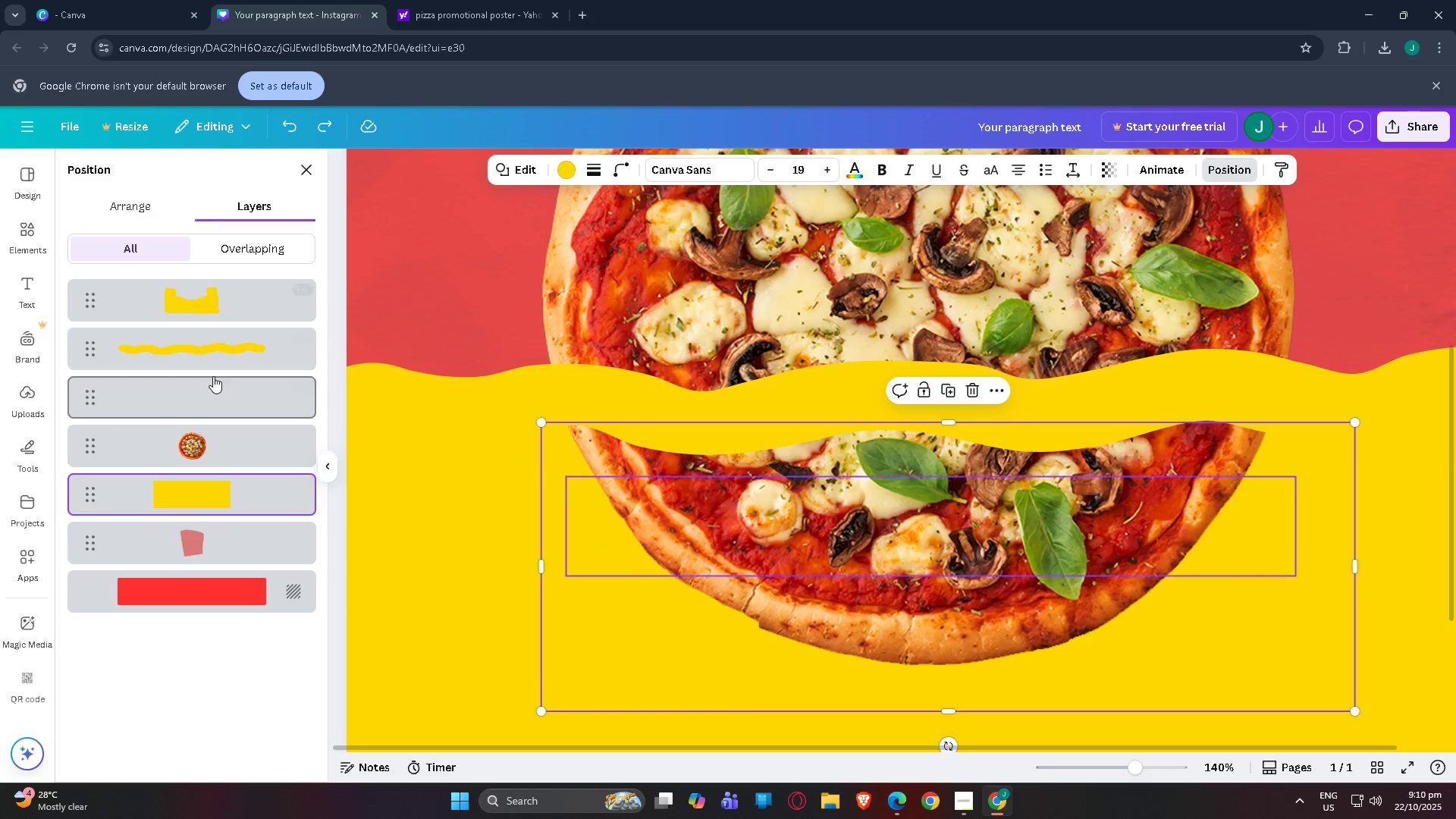 
left_click([213, 381])
 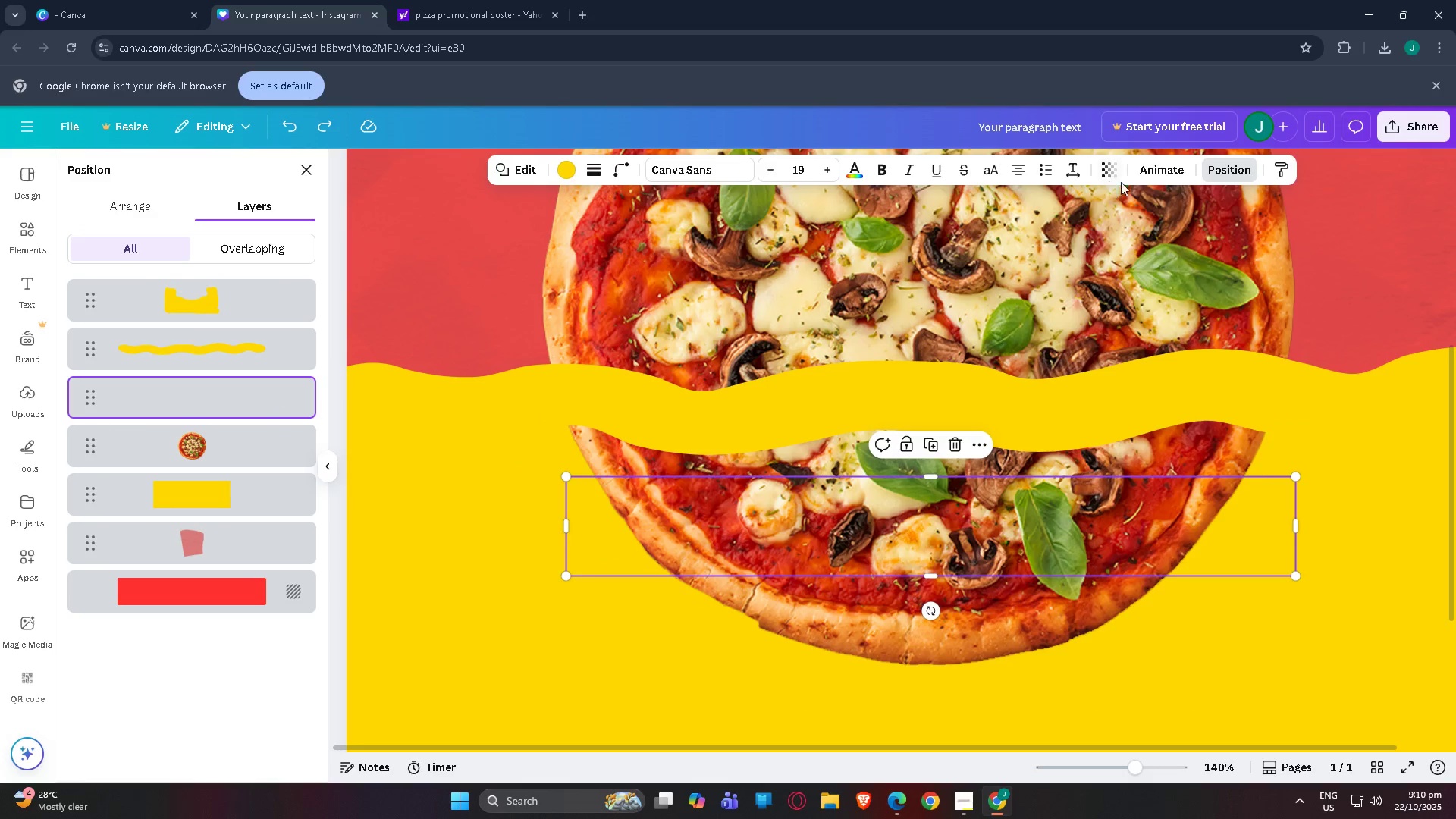 
left_click([1112, 171])
 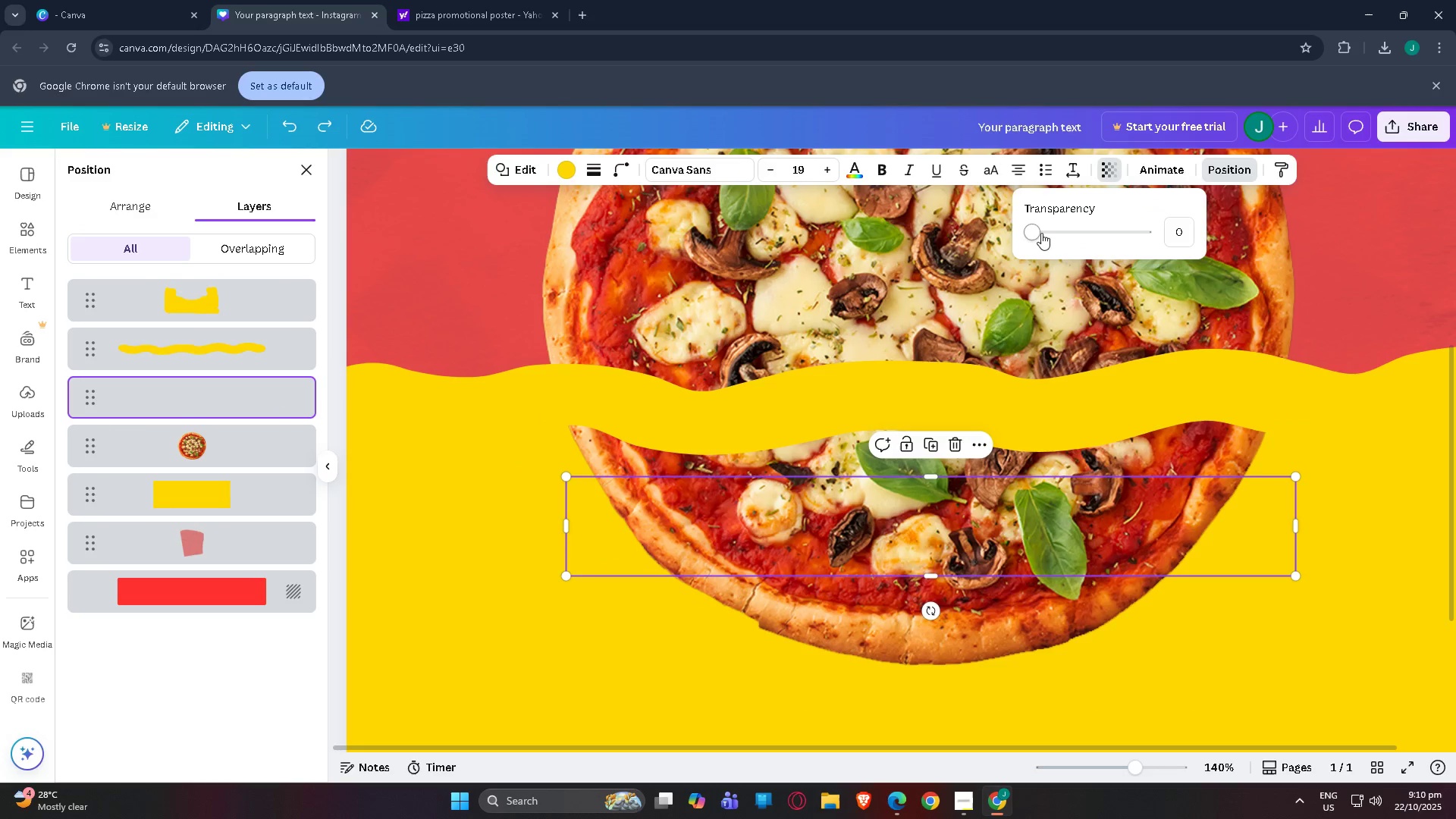 
left_click_drag(start_coordinate=[1034, 232], to_coordinate=[1197, 235])
 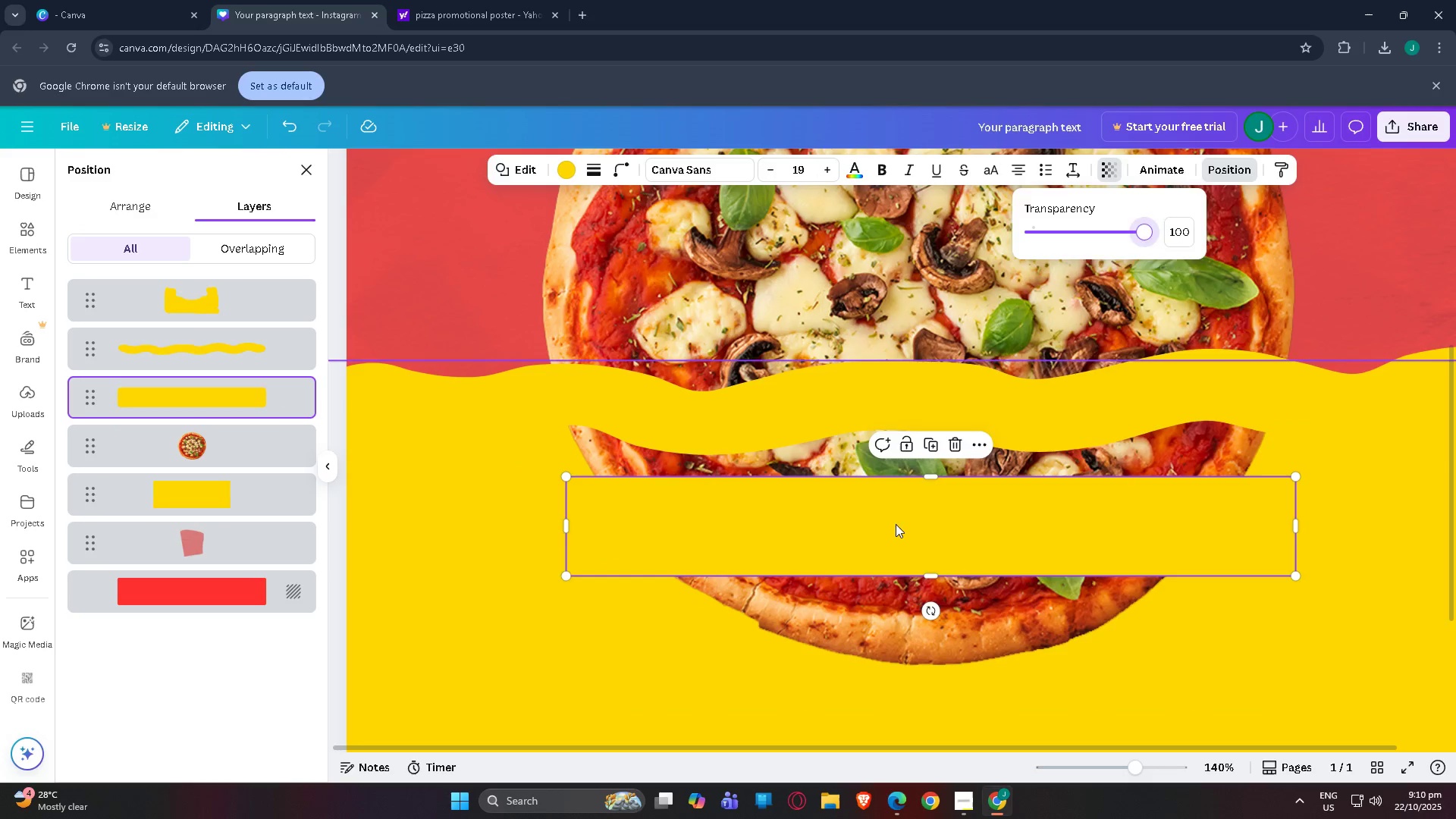 
left_click_drag(start_coordinate=[896, 524], to_coordinate=[888, 426])
 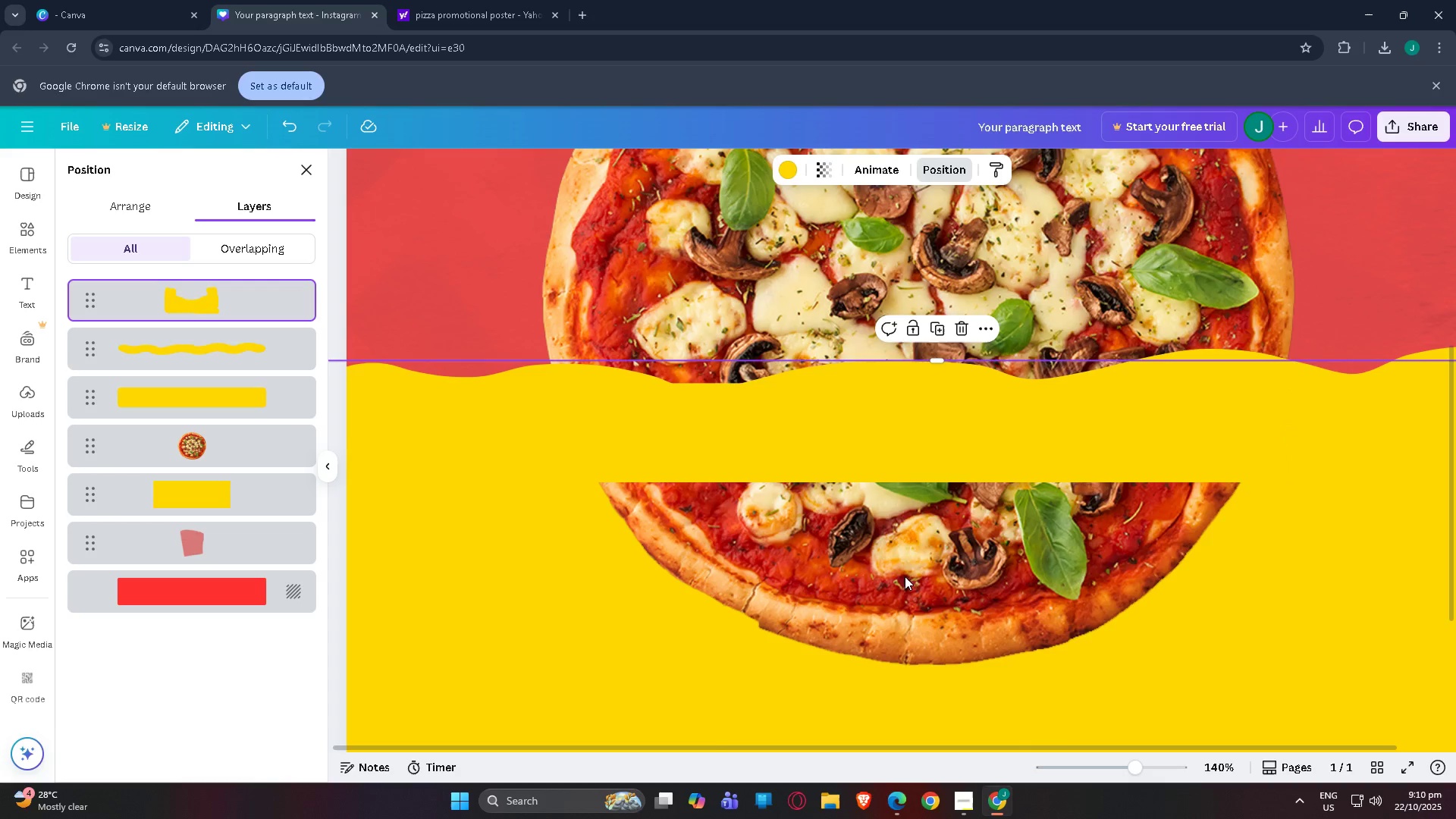 
left_click([905, 576])
 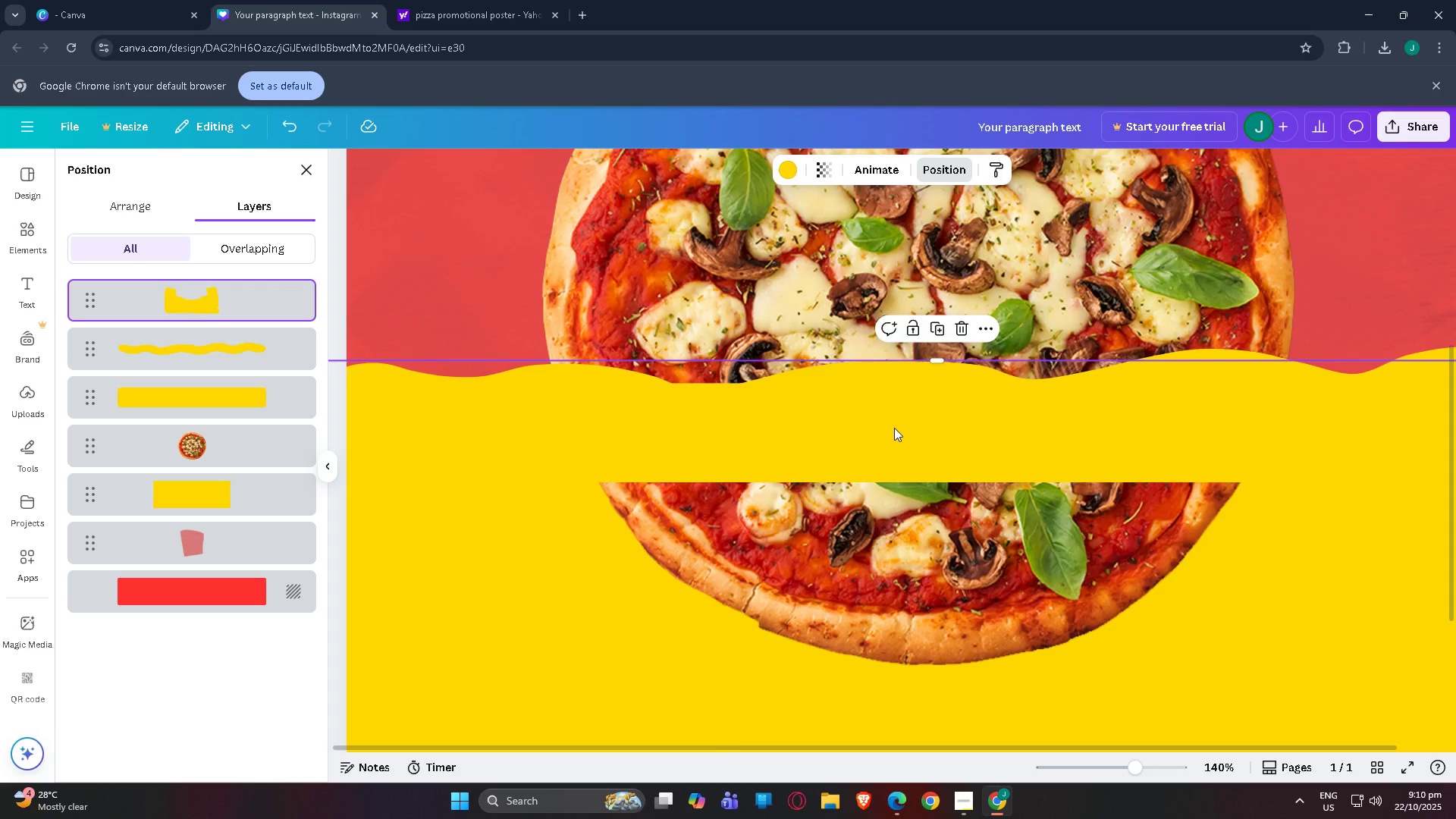 
left_click([894, 428])
 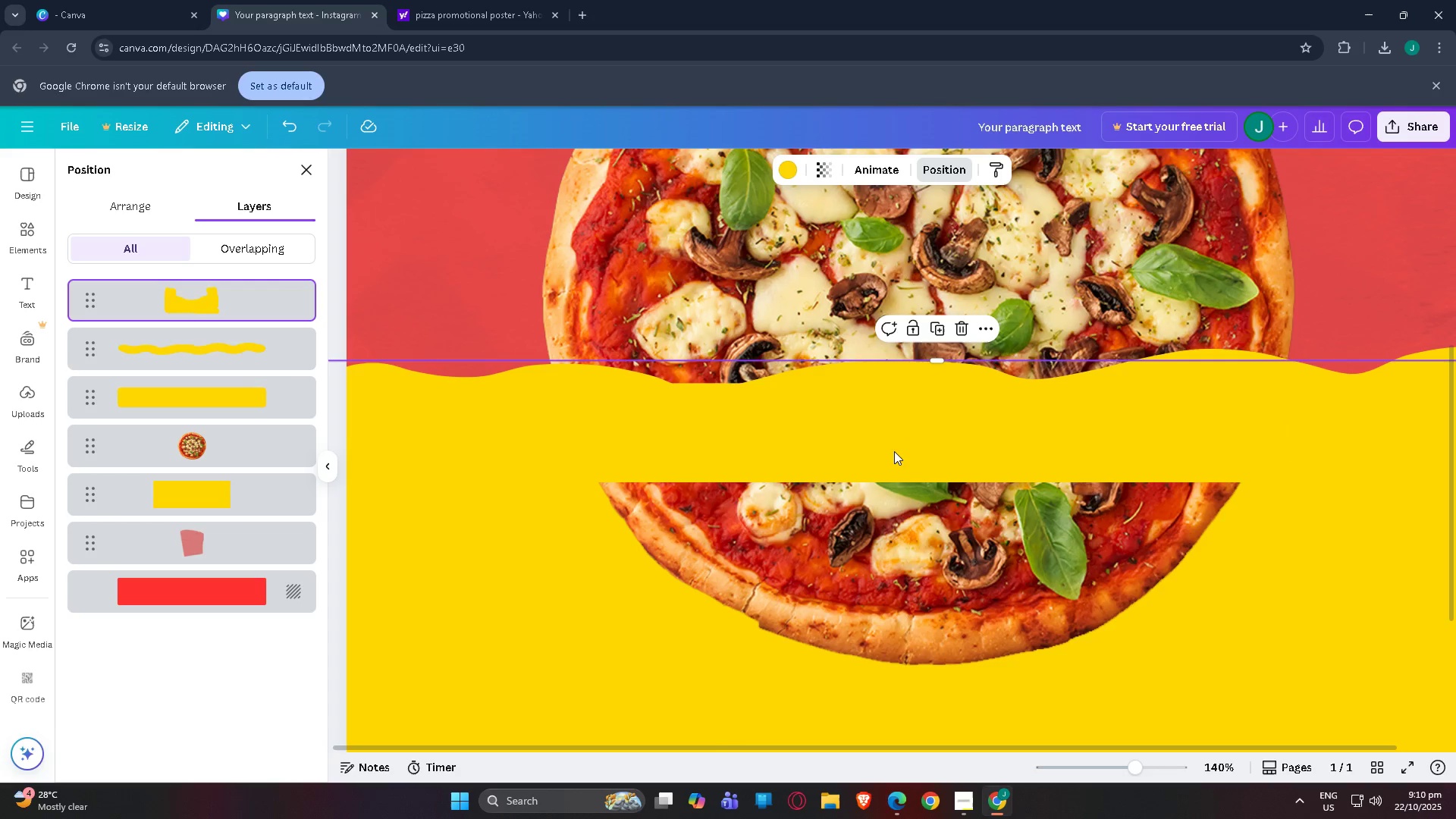 
left_click_drag(start_coordinate=[892, 452], to_coordinate=[890, 448])
 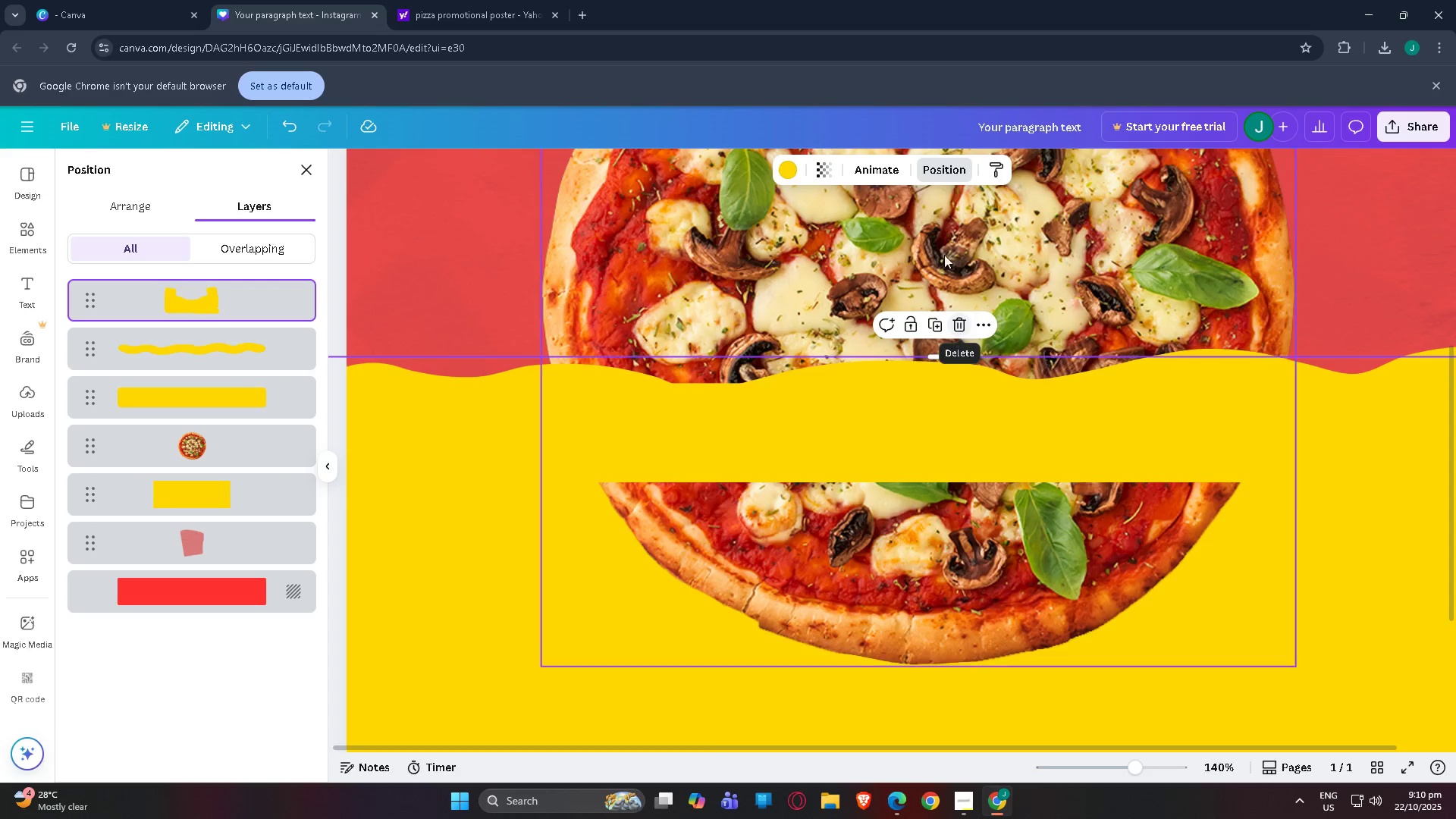 
left_click([829, 168])
 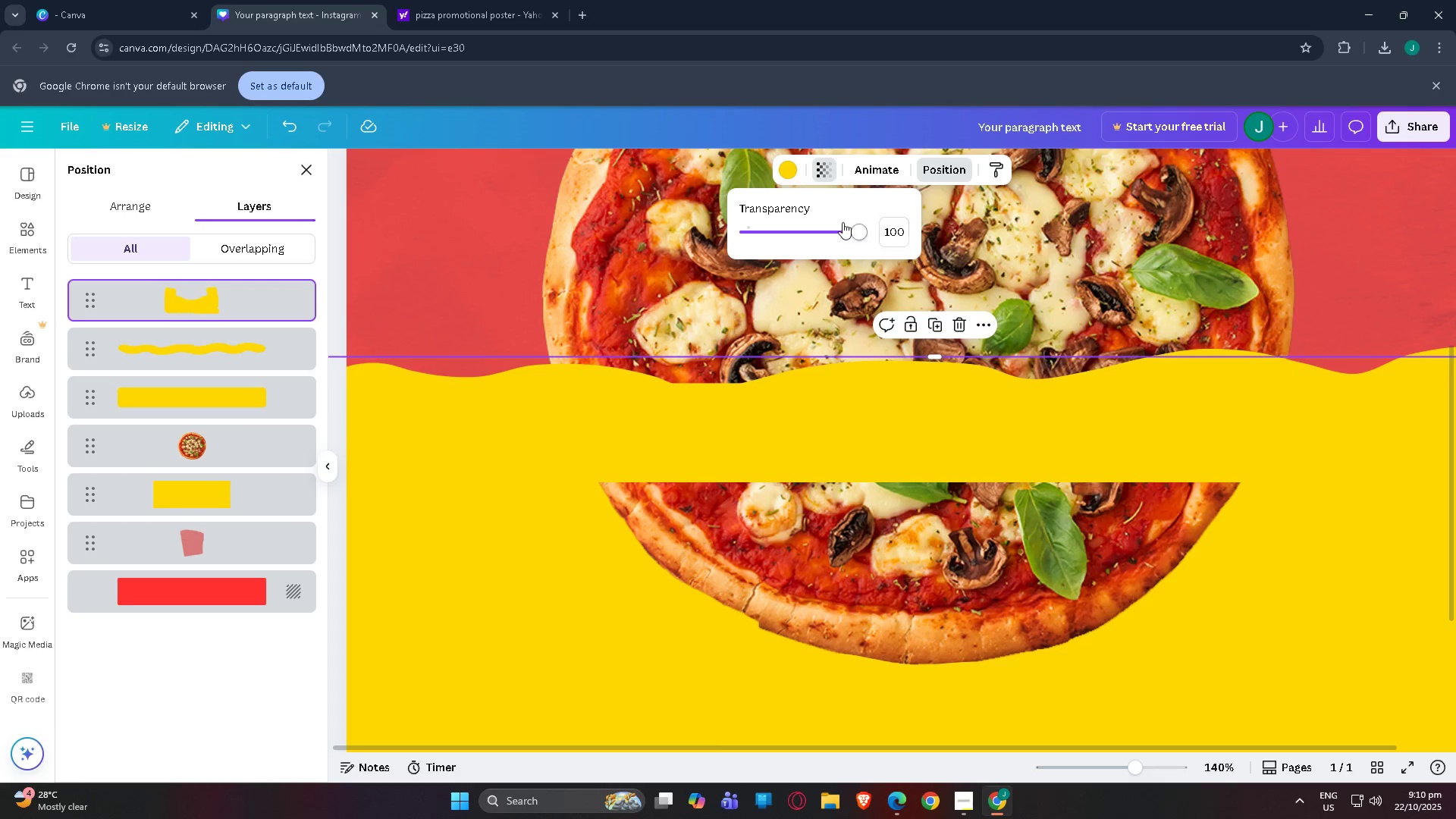 
left_click([842, 222])
 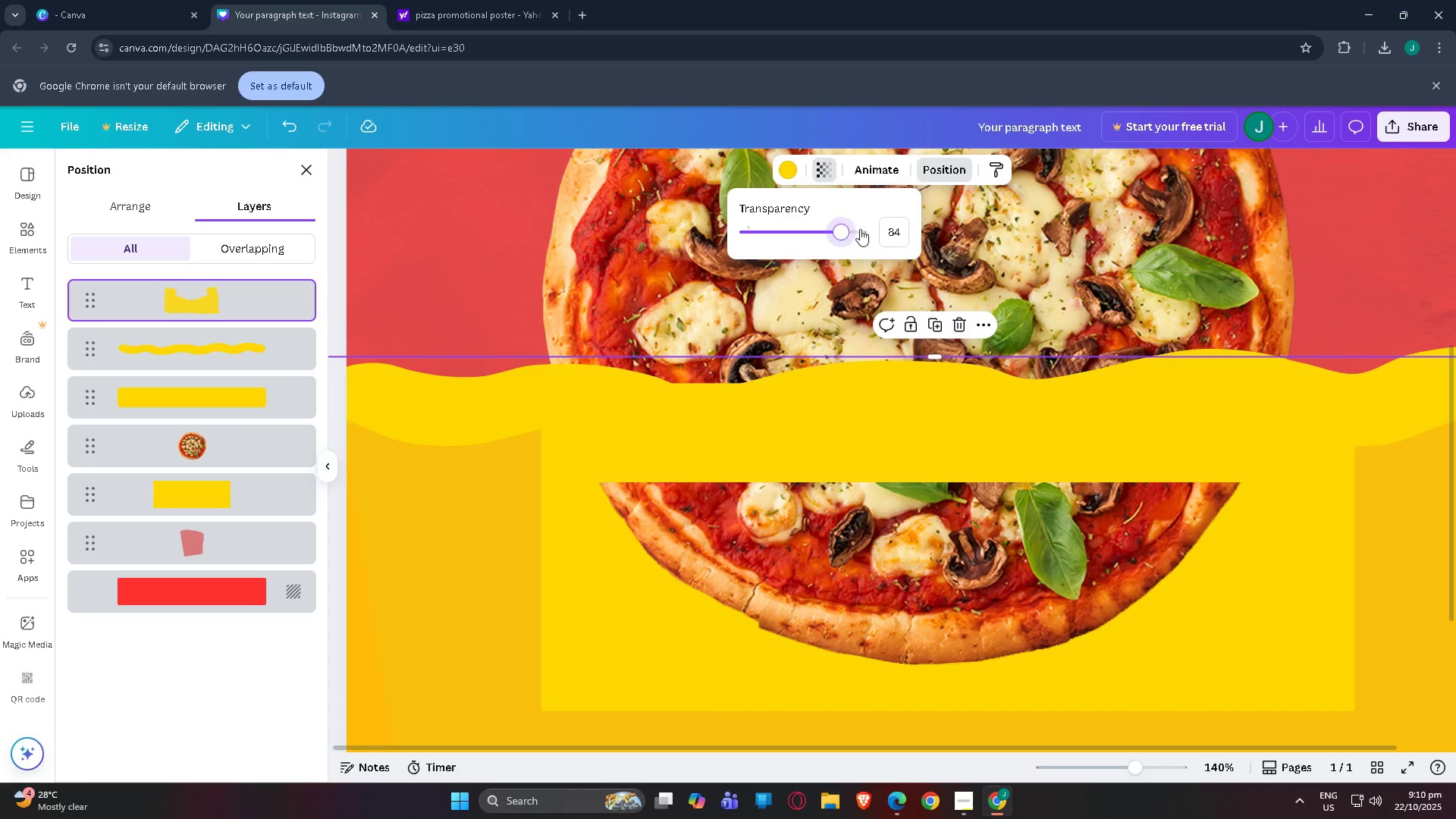 
left_click_drag(start_coordinate=[861, 229], to_coordinate=[942, 237])
 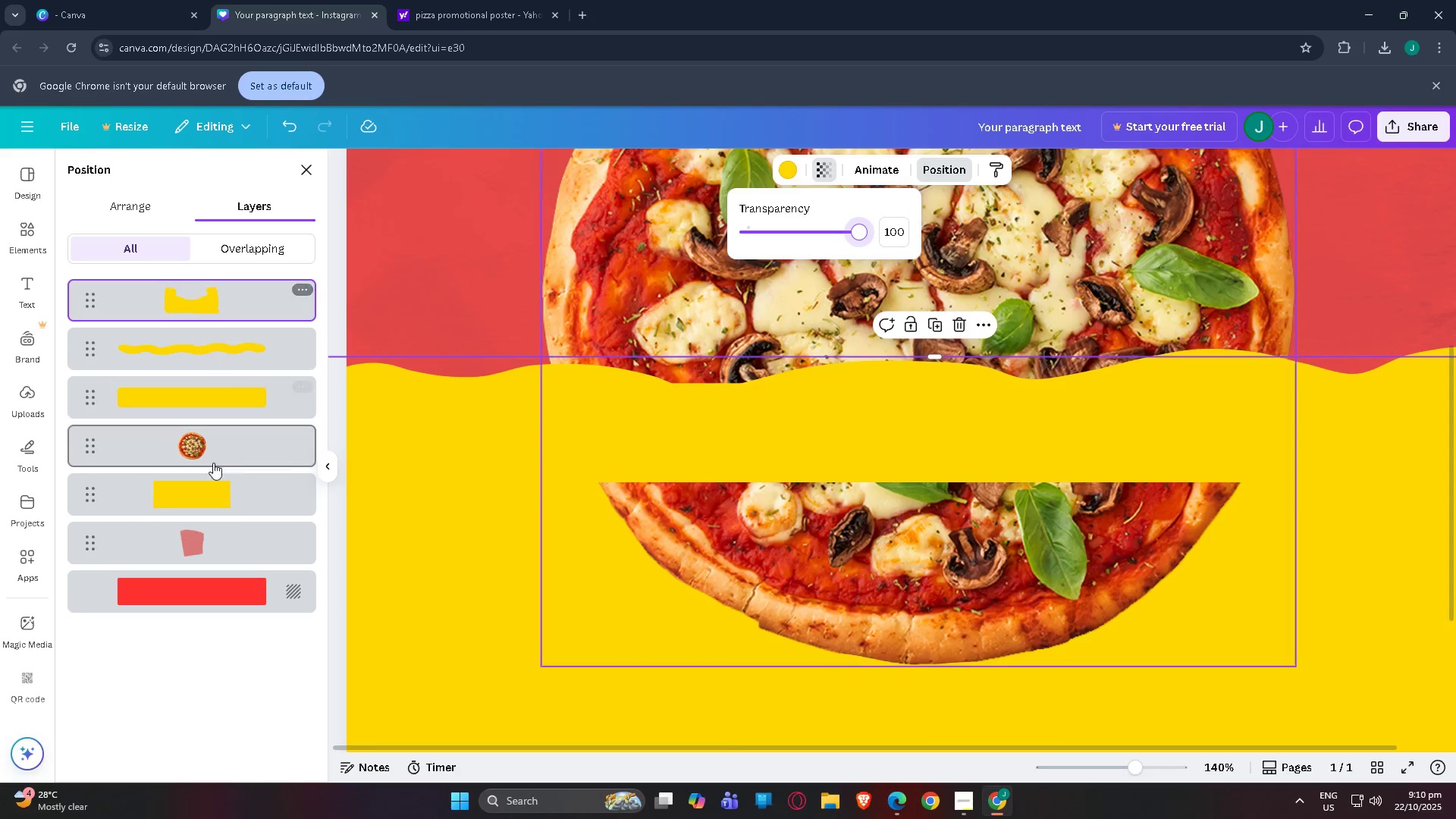 
left_click([212, 498])
 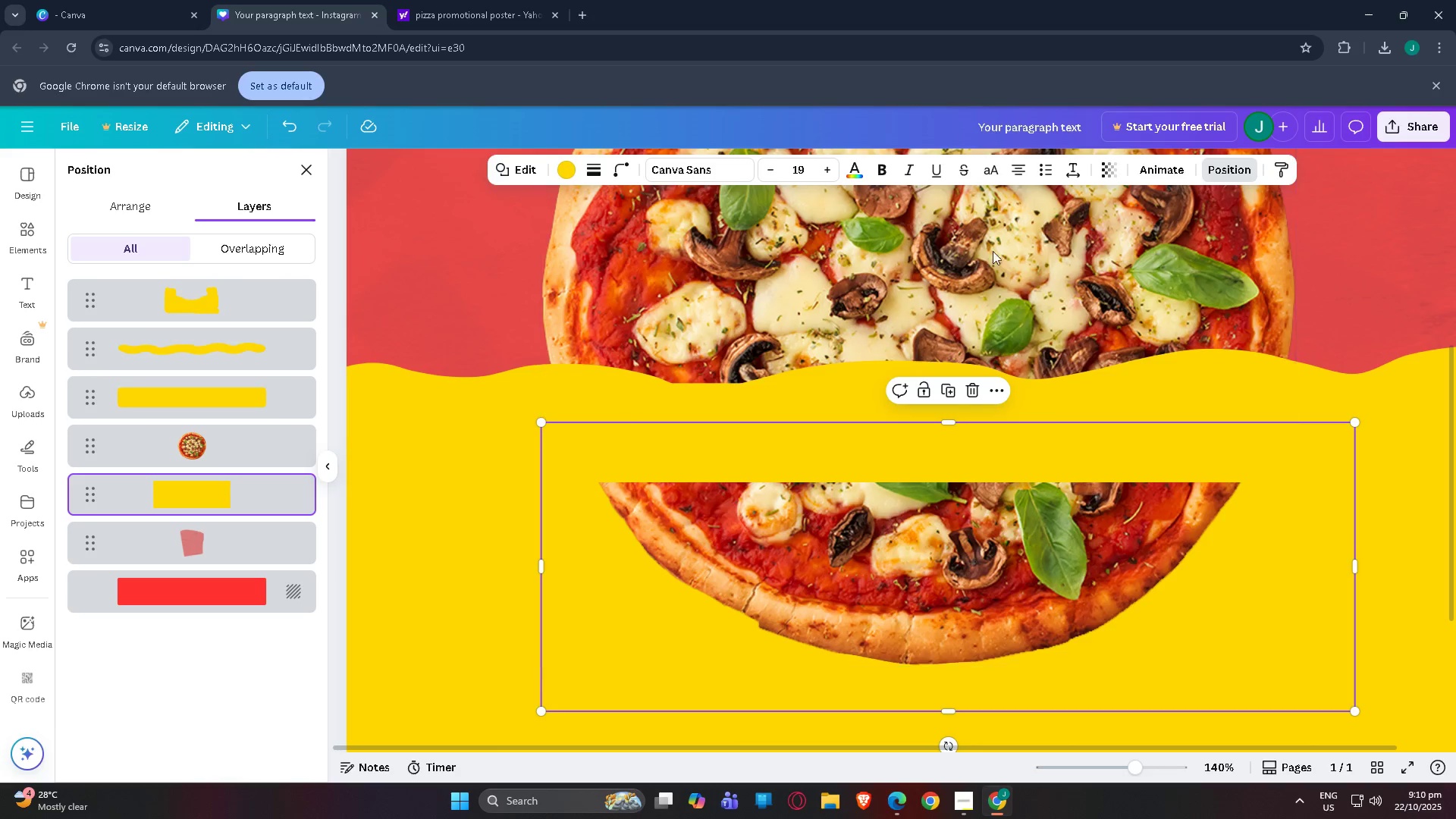 
left_click([976, 390])
 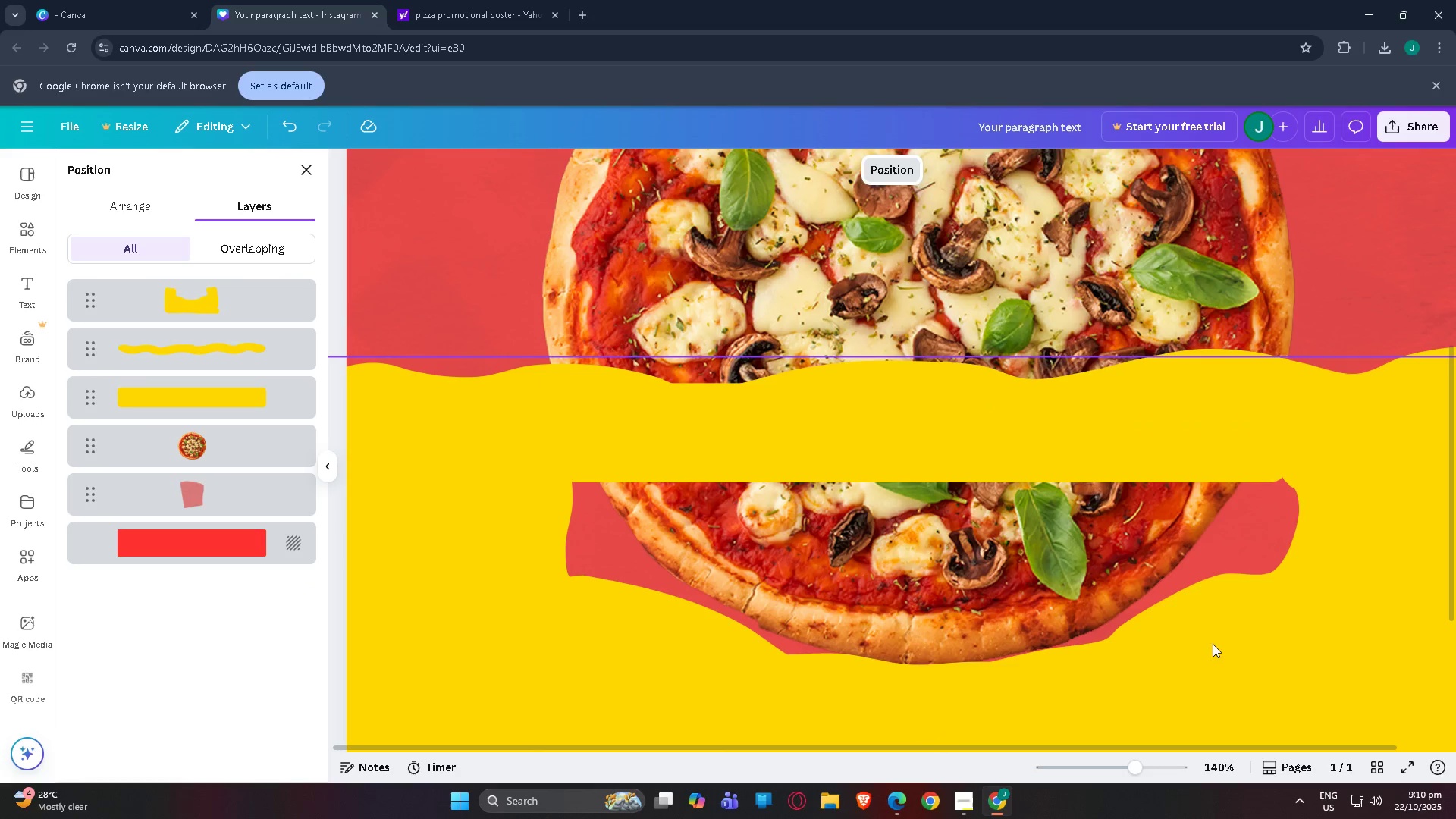 
left_click([1217, 653])
 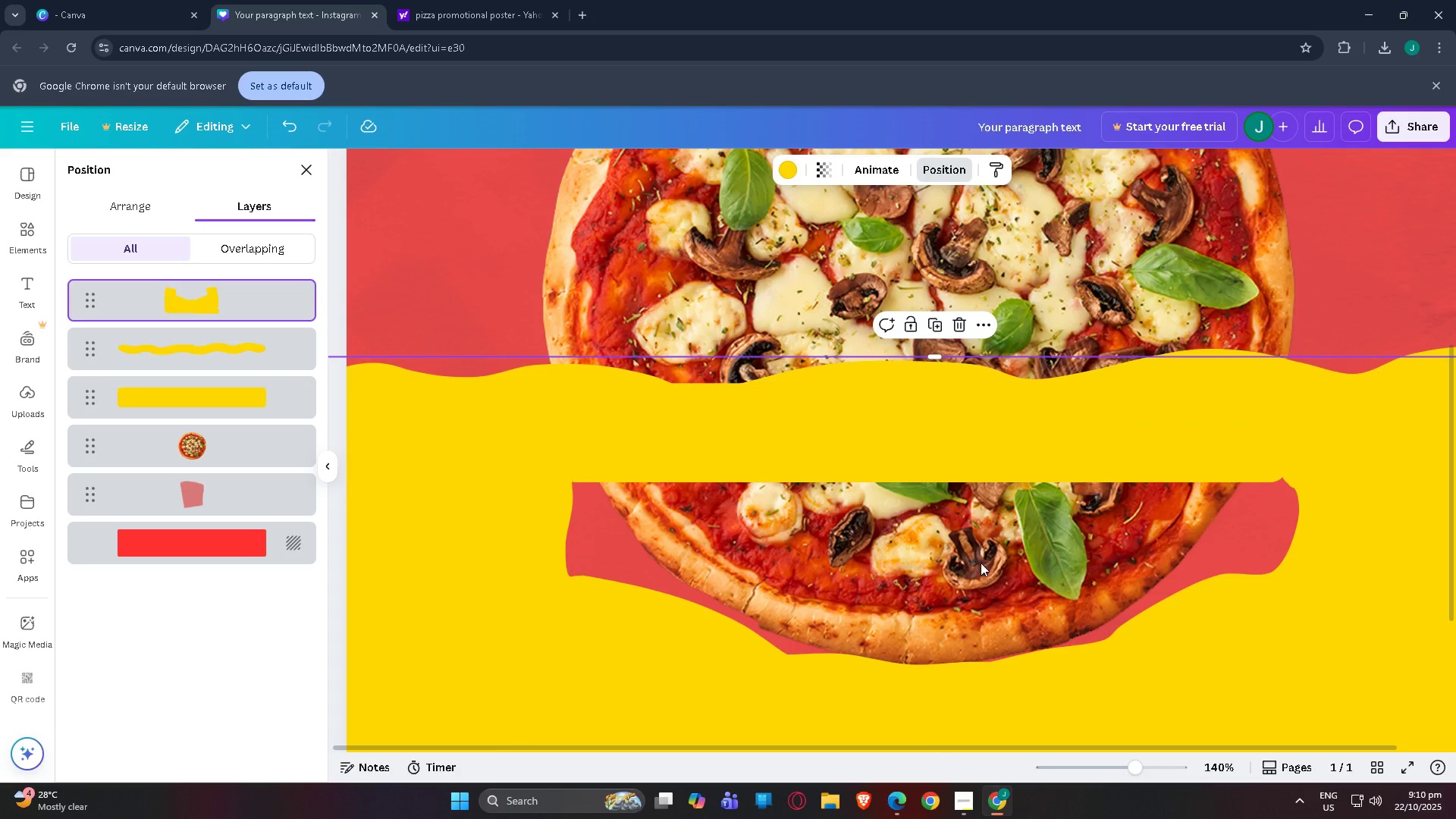 
left_click([981, 563])
 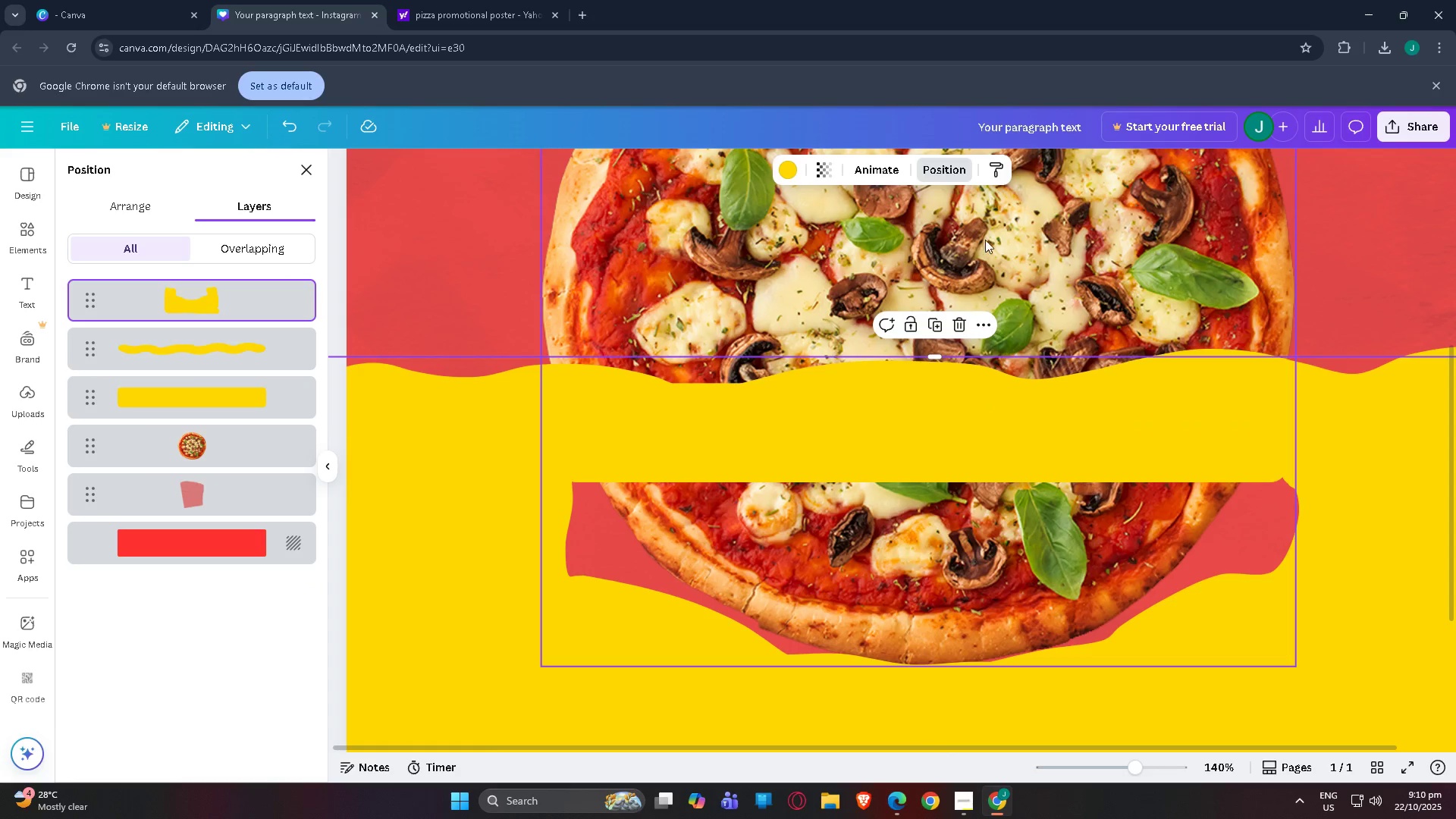 
left_click_drag(start_coordinate=[995, 222], to_coordinate=[1001, 284])
 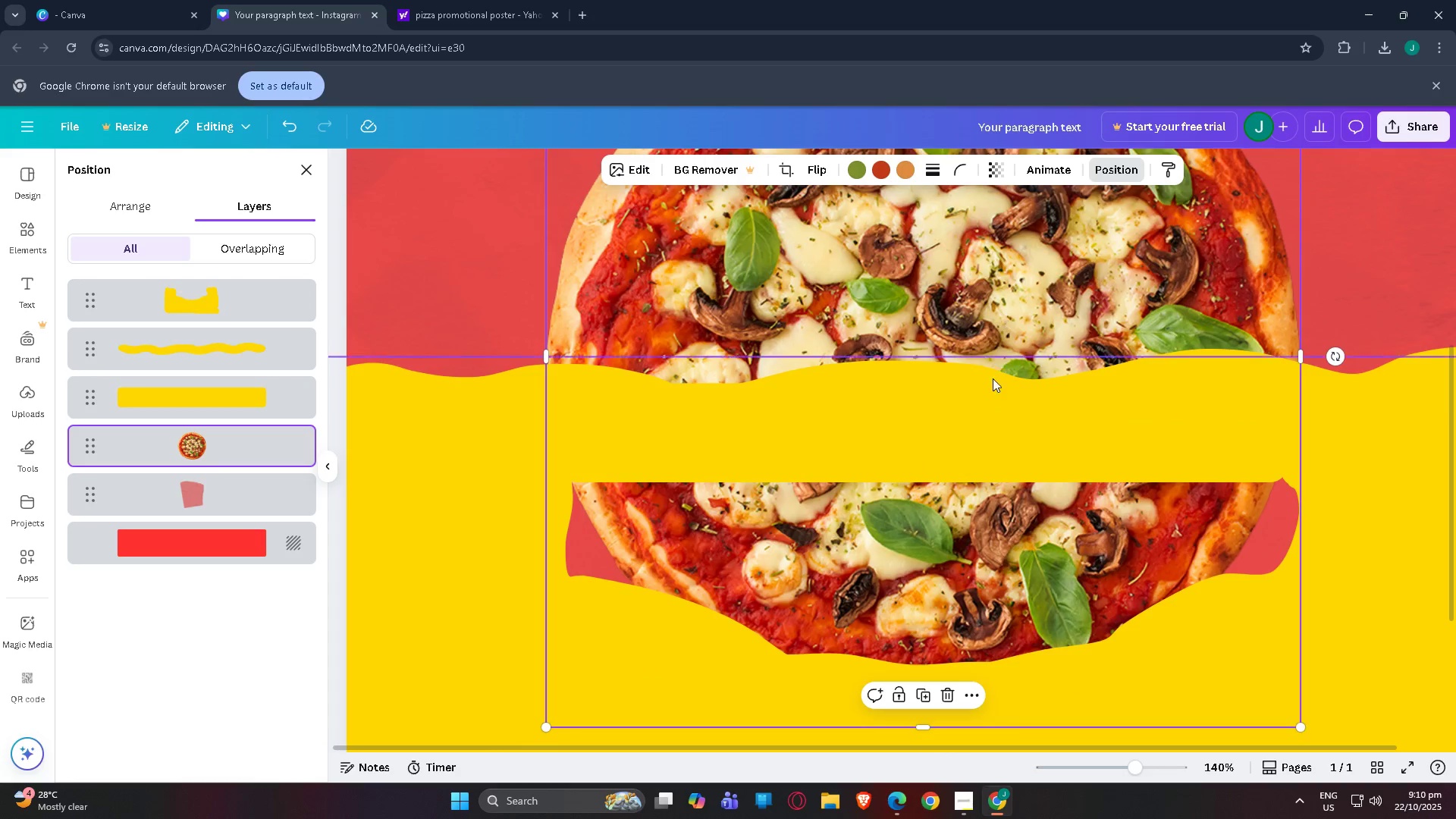 
scroll: coordinate [992, 397], scroll_direction: down, amount: 3.0
 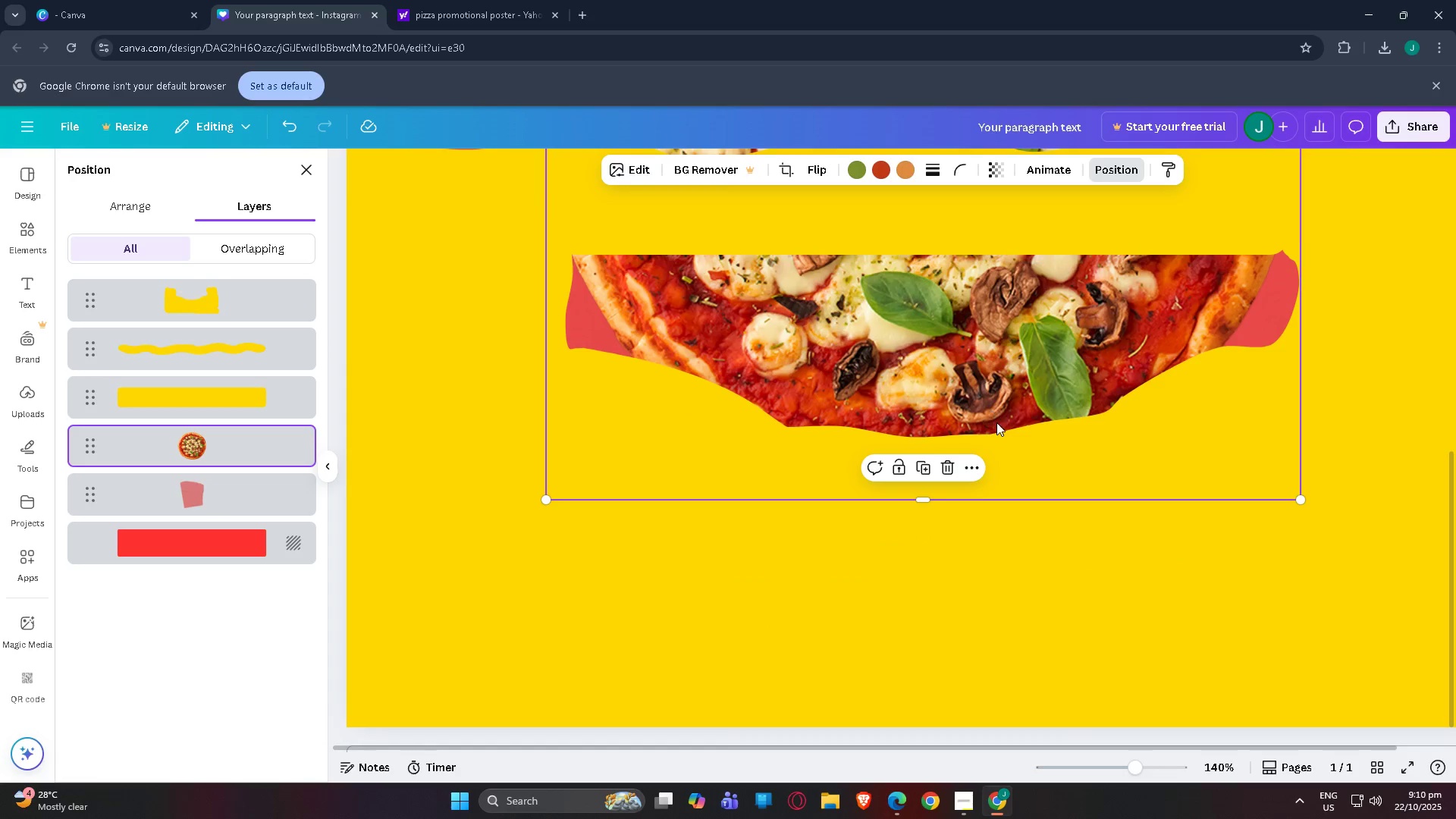 
scroll: coordinate [952, 402], scroll_direction: up, amount: 4.0
 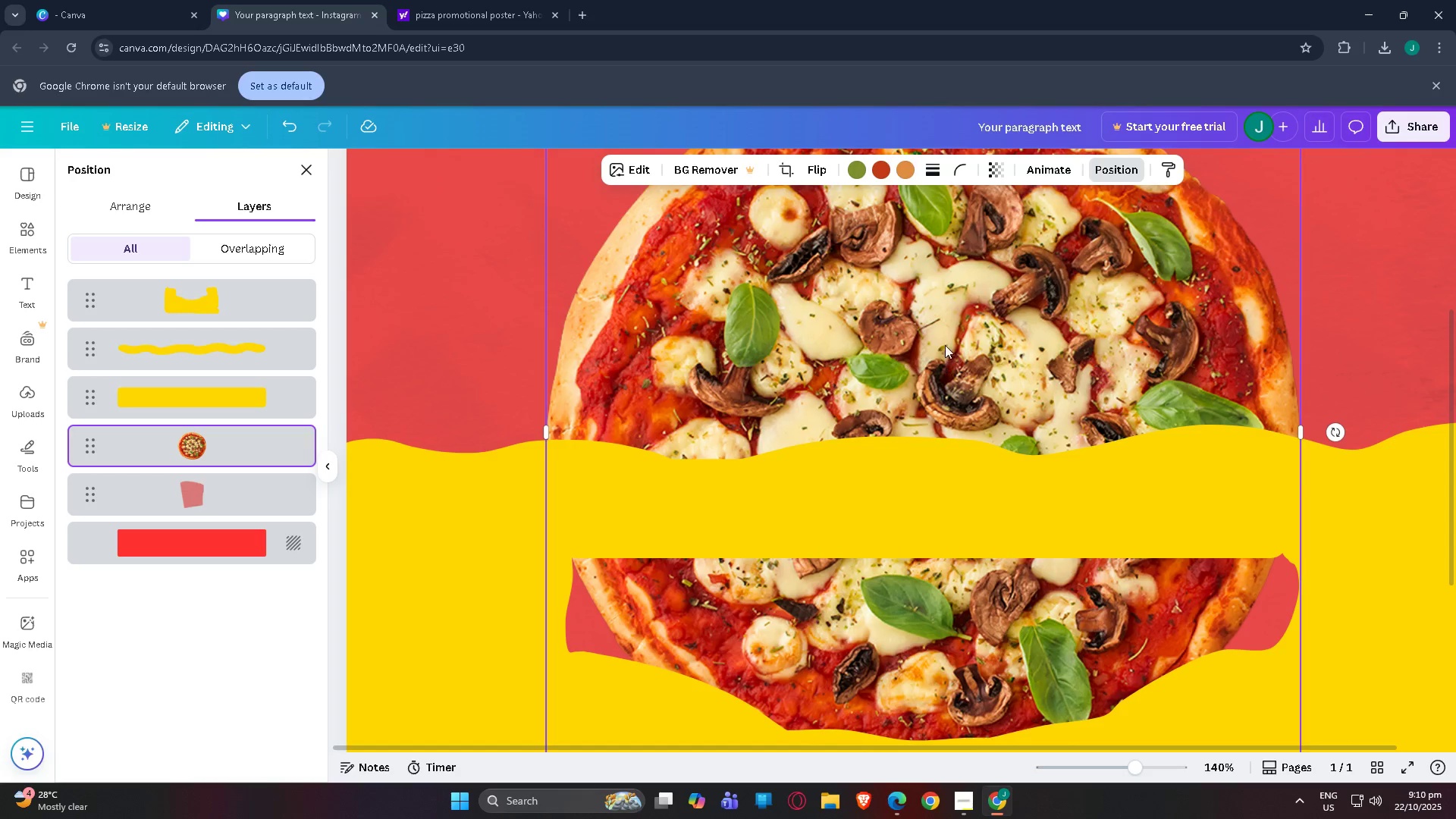 
scroll: coordinate [946, 407], scroll_direction: down, amount: 2.0
 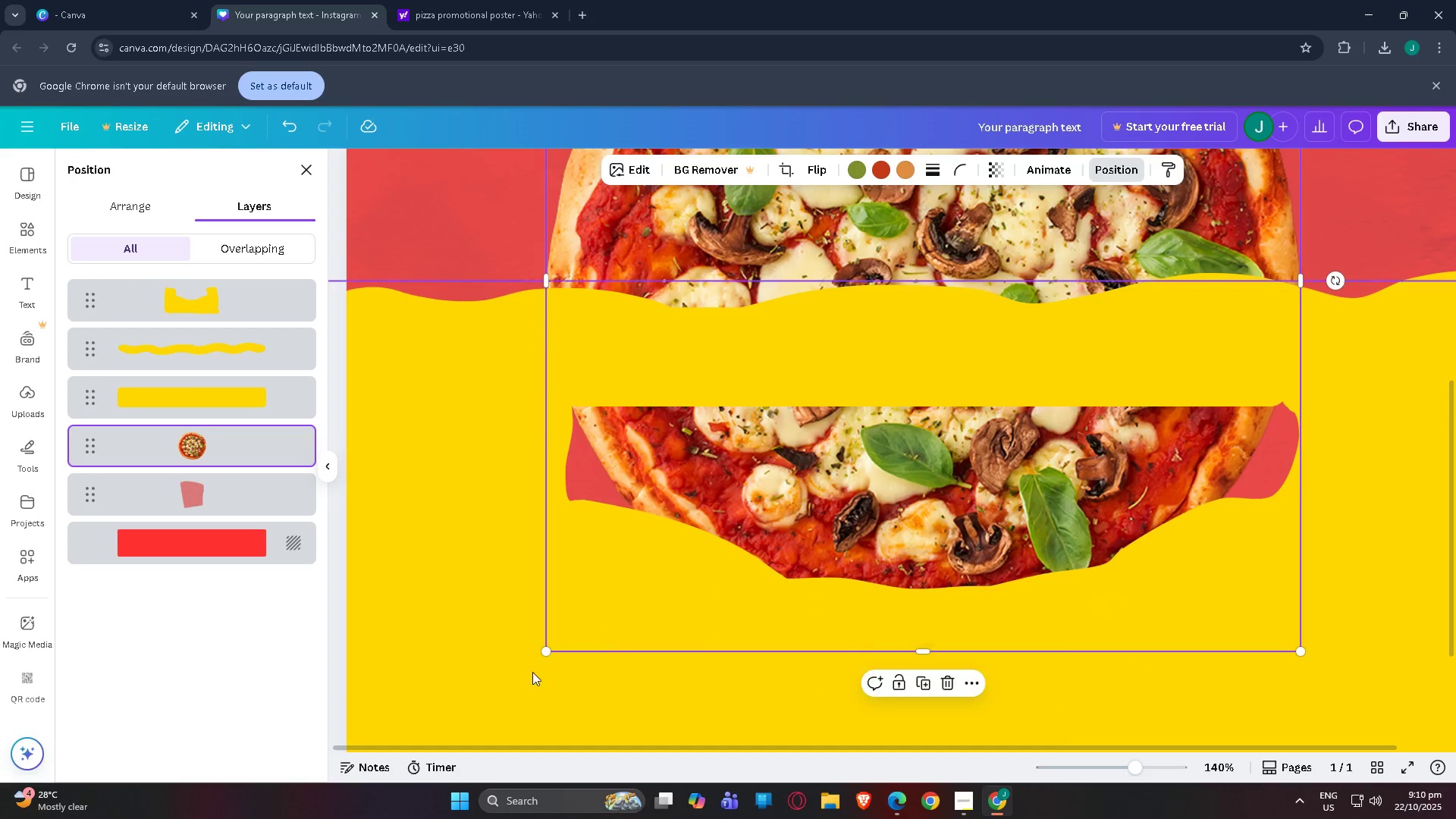 
left_click([531, 670])
 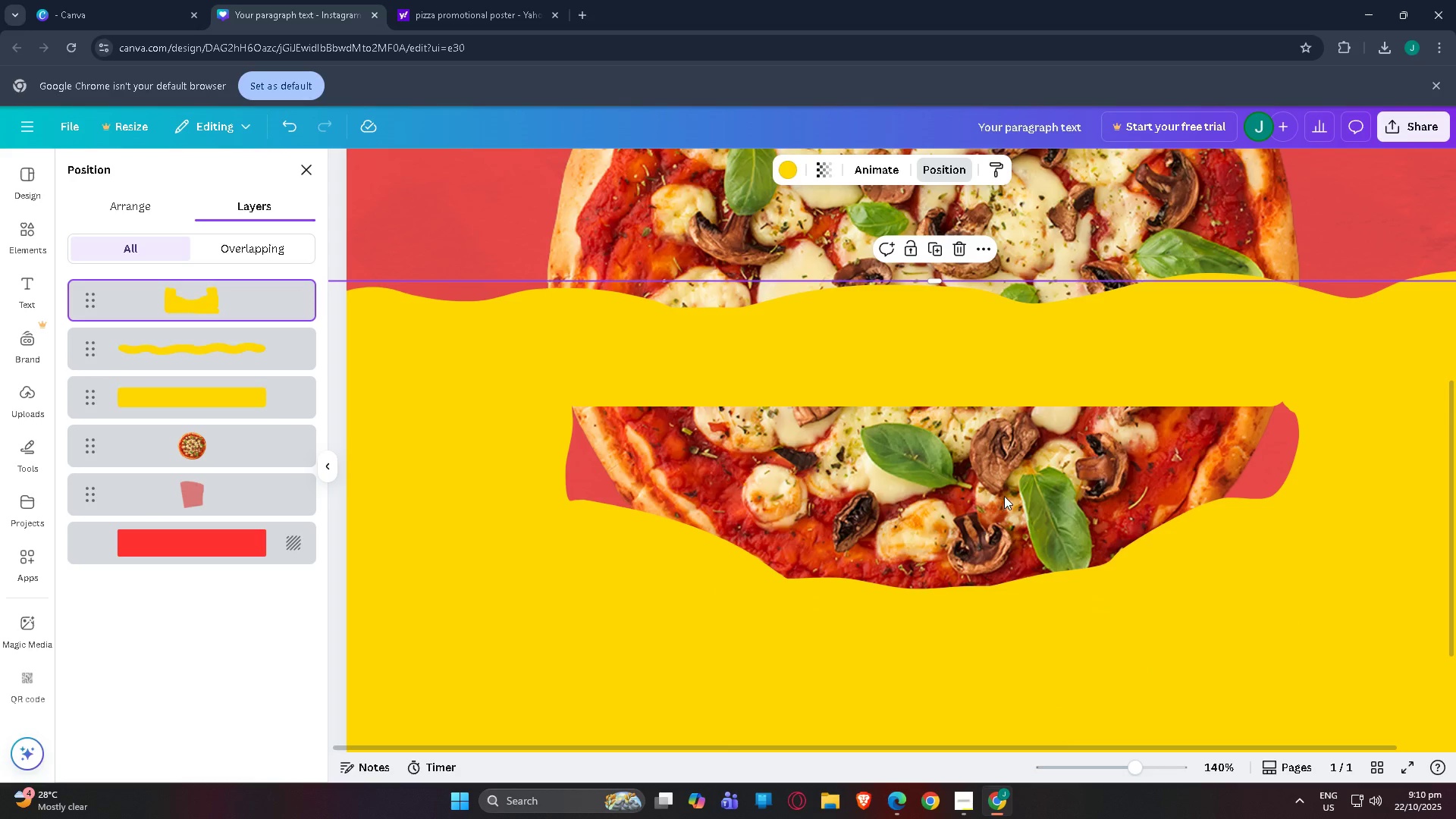 
left_click([1004, 496])
 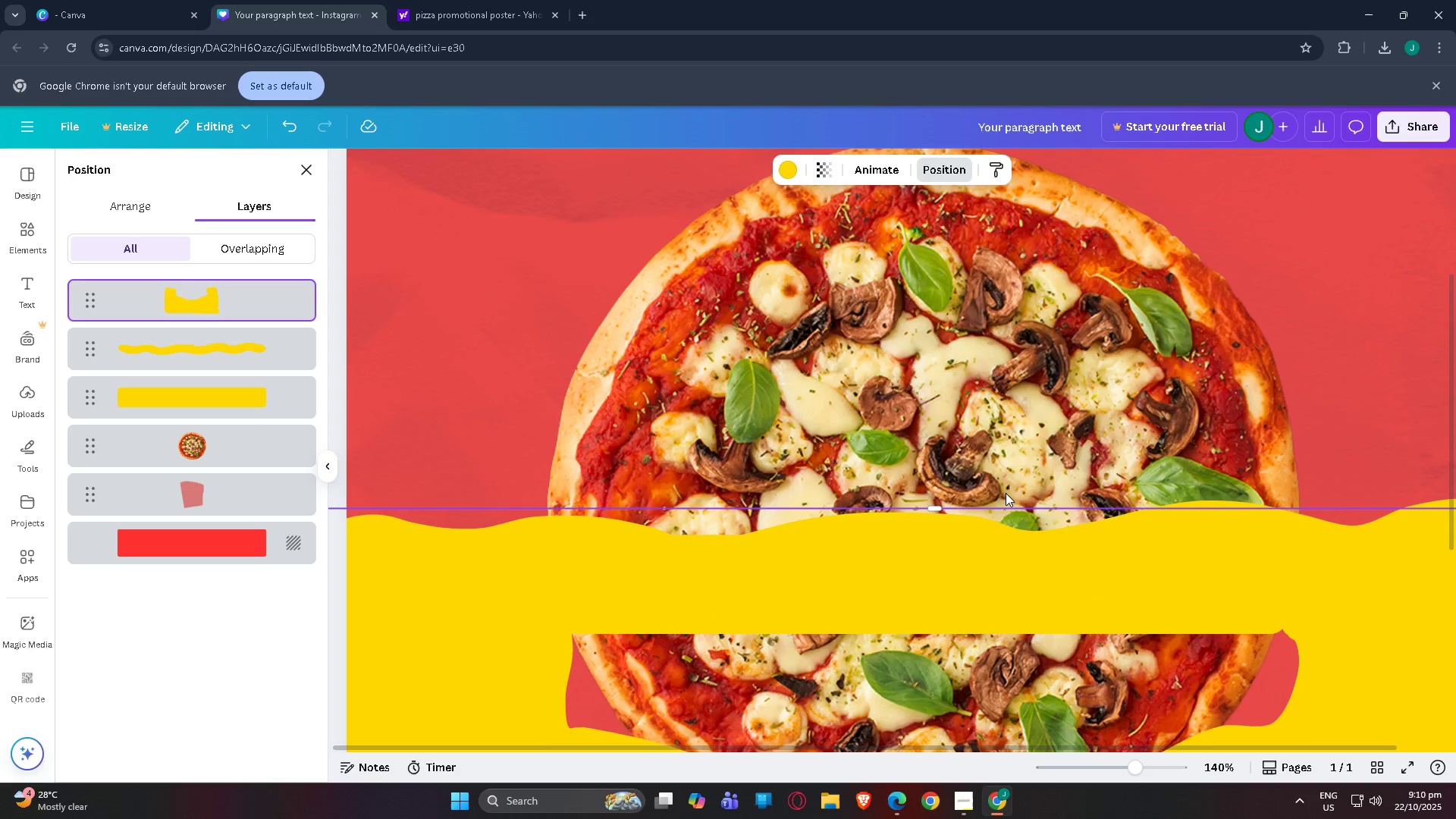 
scroll: coordinate [1006, 493], scroll_direction: up, amount: 3.0
 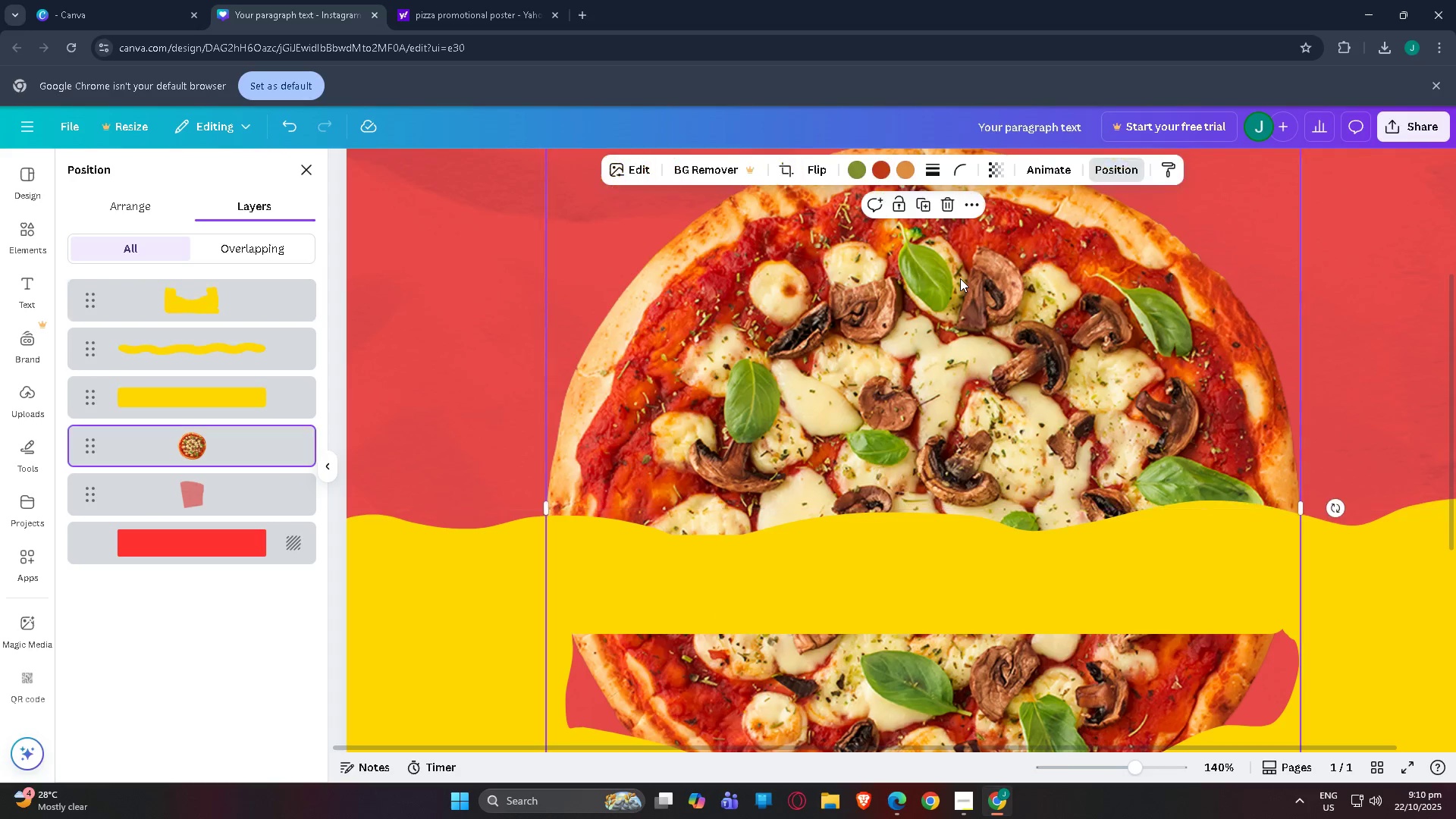 
left_click([960, 278])
 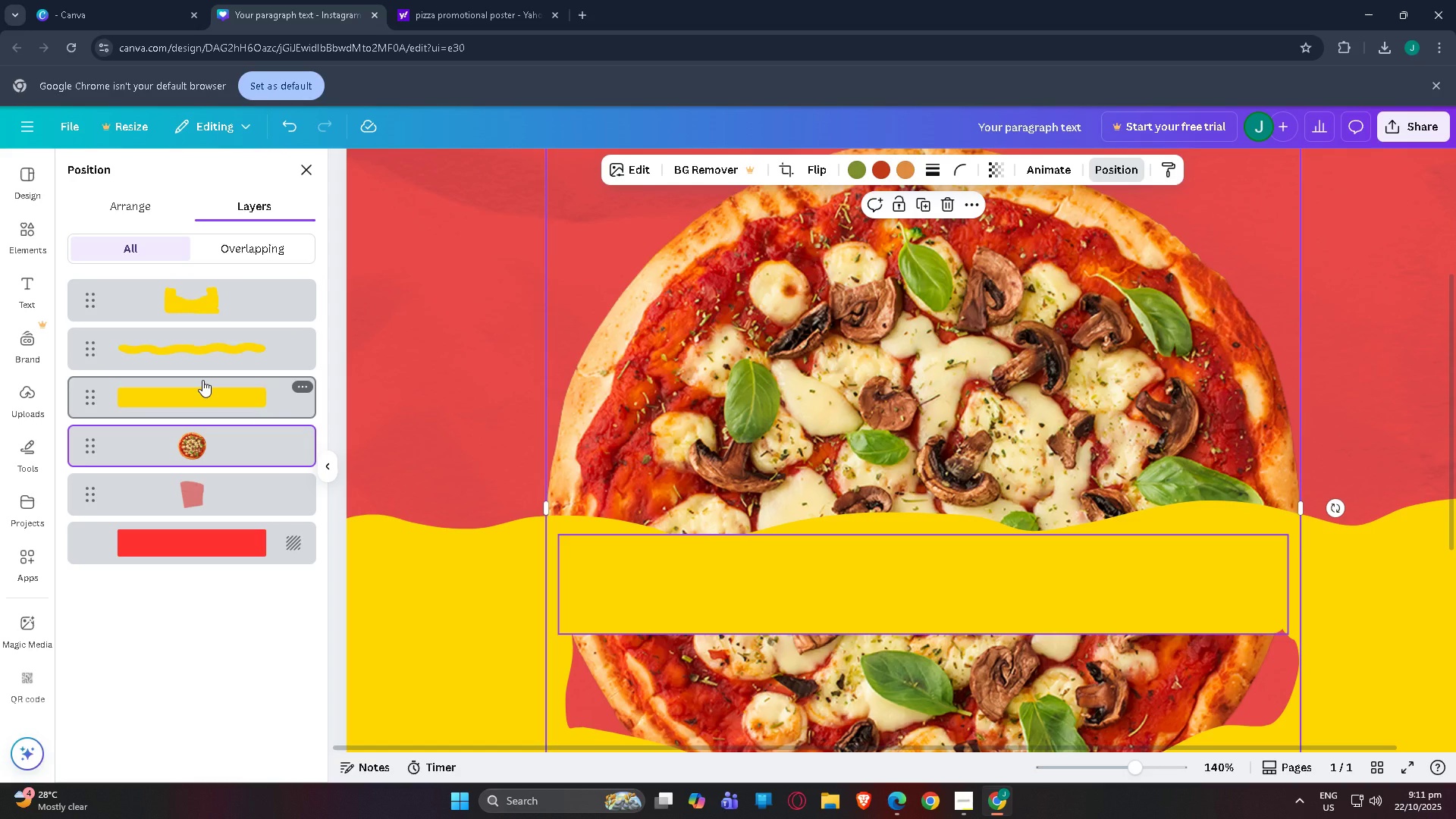 
left_click_drag(start_coordinate=[819, 604], to_coordinate=[812, 488])
 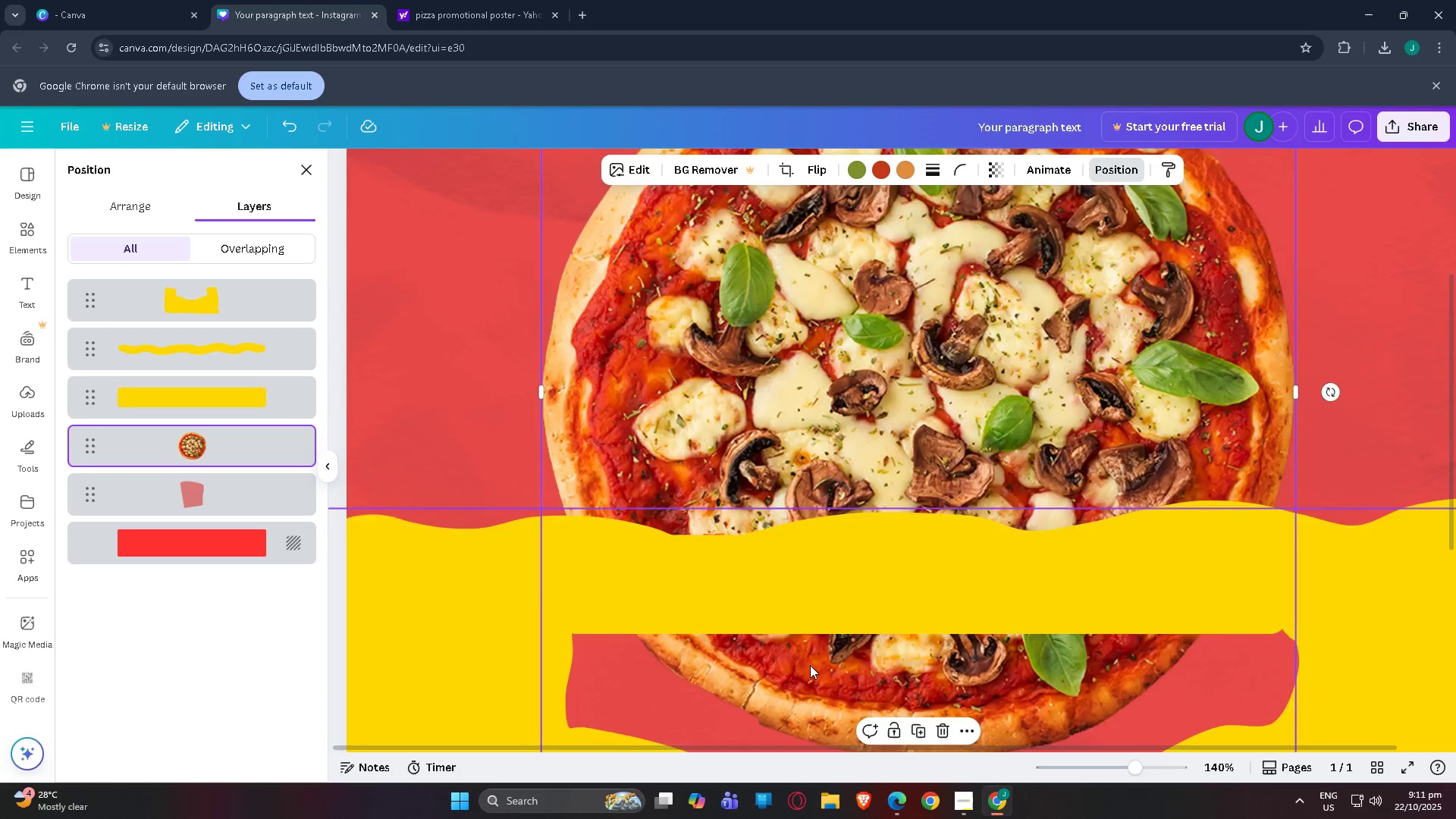 
scroll: coordinate [809, 672], scroll_direction: down, amount: 3.0
 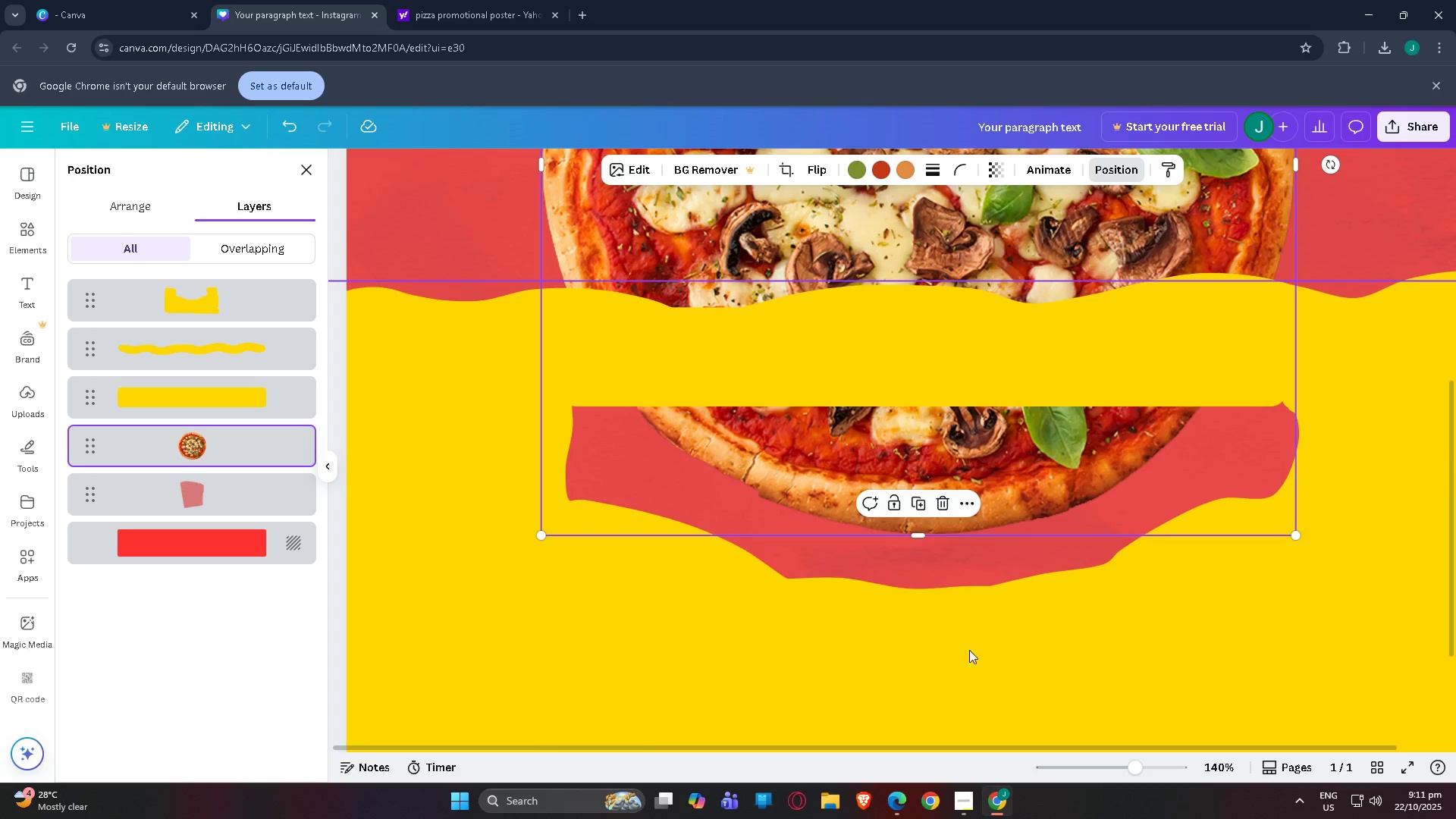 
left_click_drag(start_coordinate=[978, 668], to_coordinate=[979, 587])
 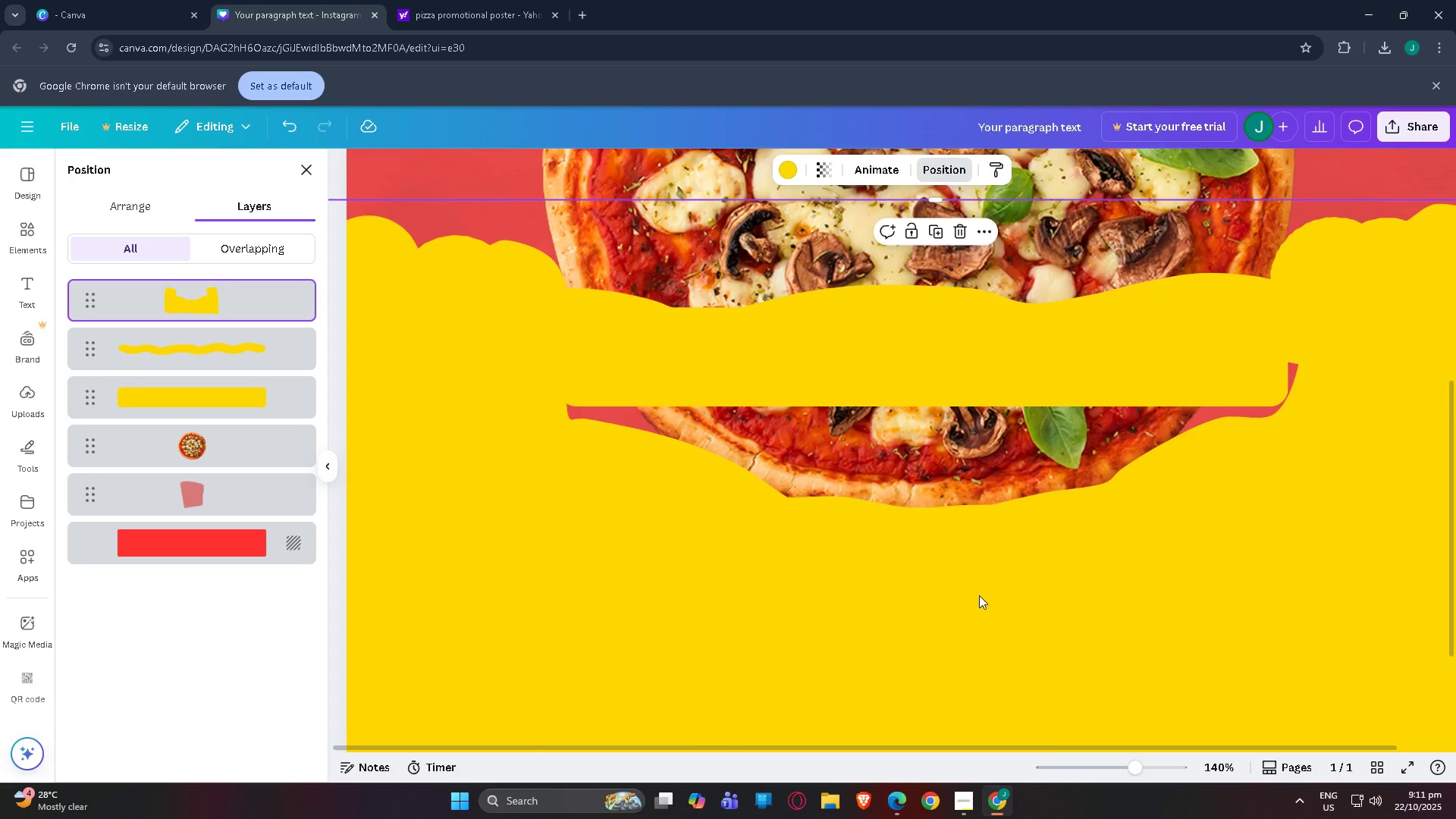 
scroll: coordinate [977, 601], scroll_direction: down, amount: 1.0
 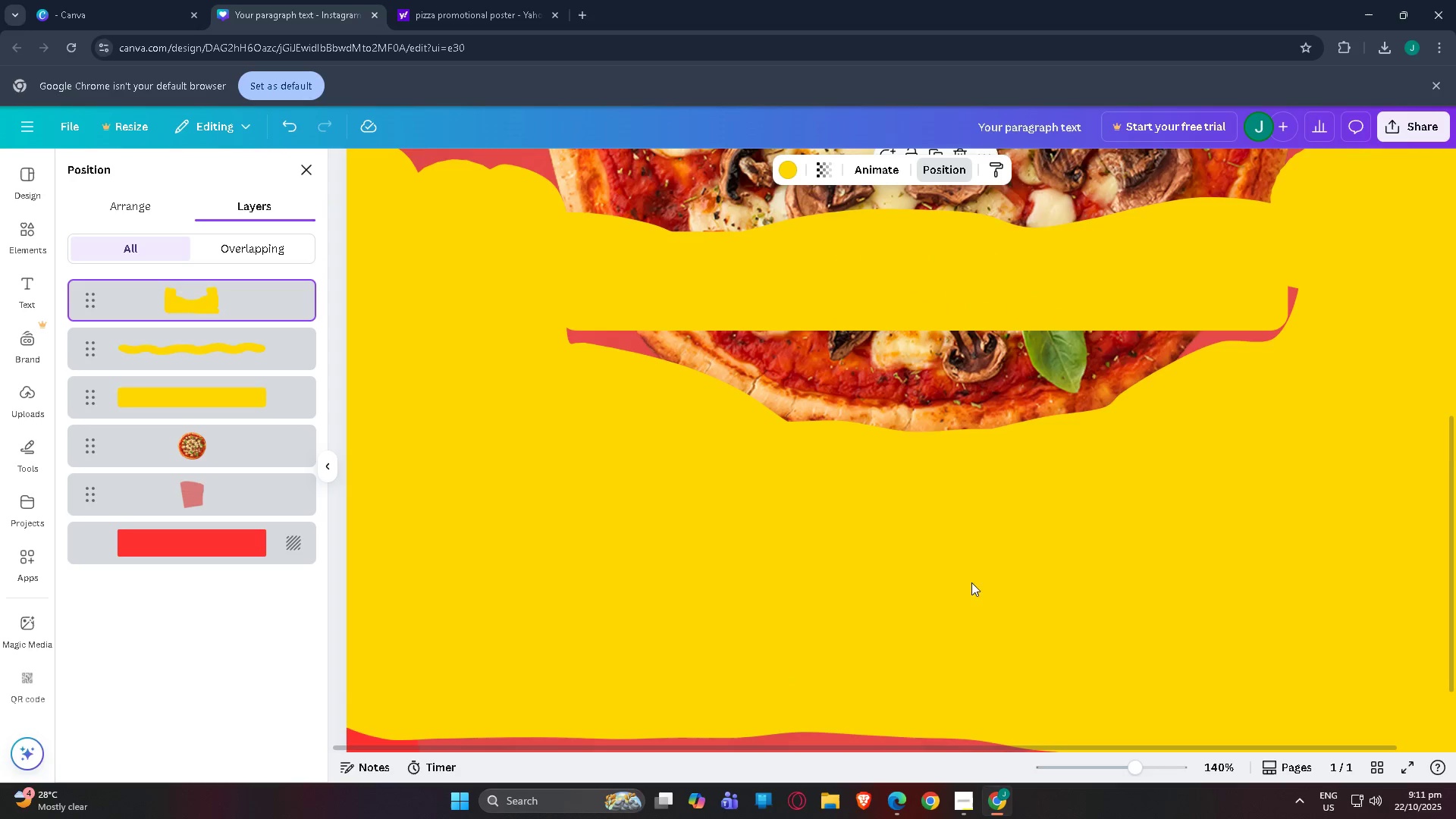 
left_click_drag(start_coordinate=[971, 582], to_coordinate=[967, 632])
 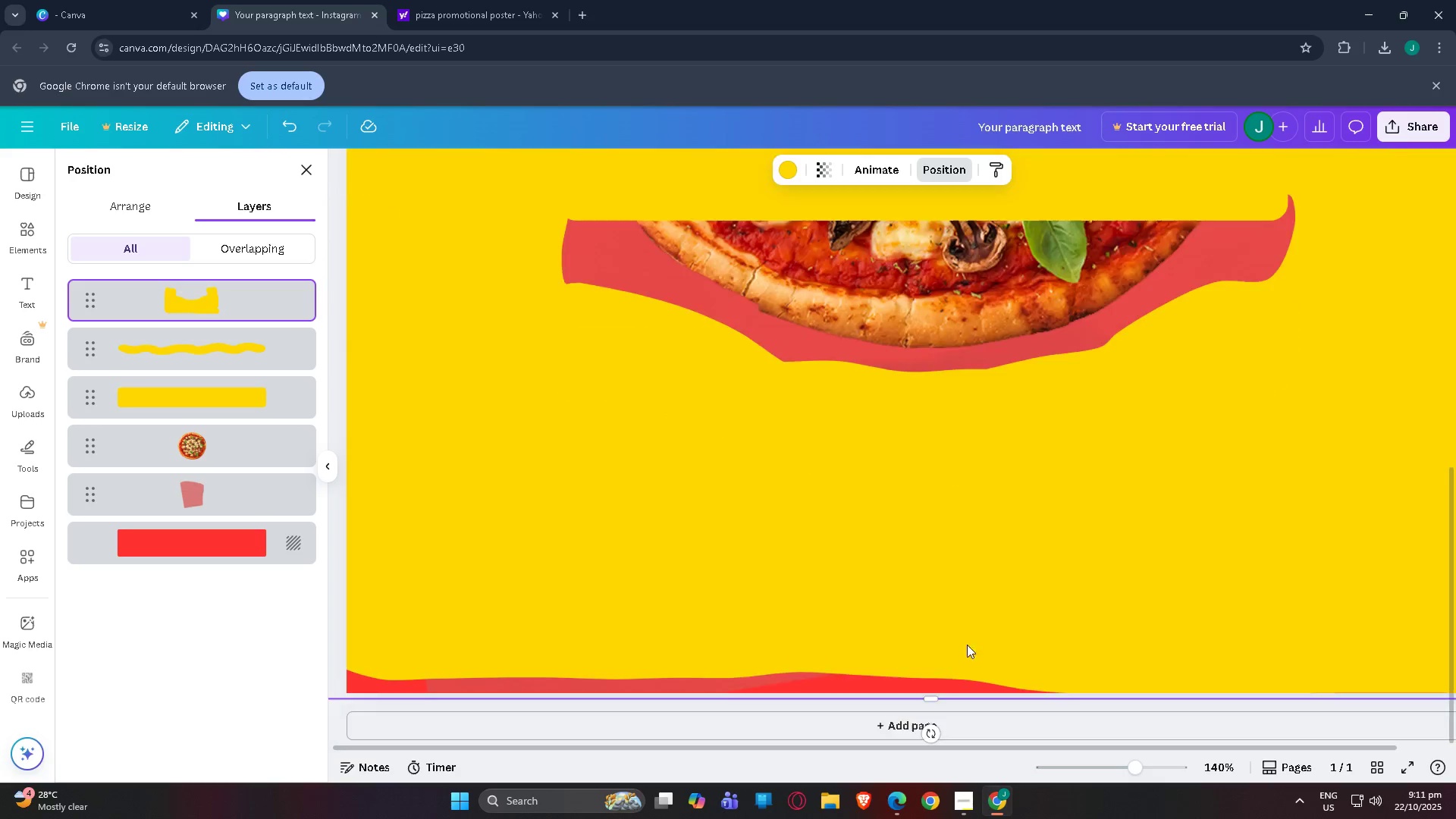 
scroll: coordinate [965, 656], scroll_direction: down, amount: 6.0
 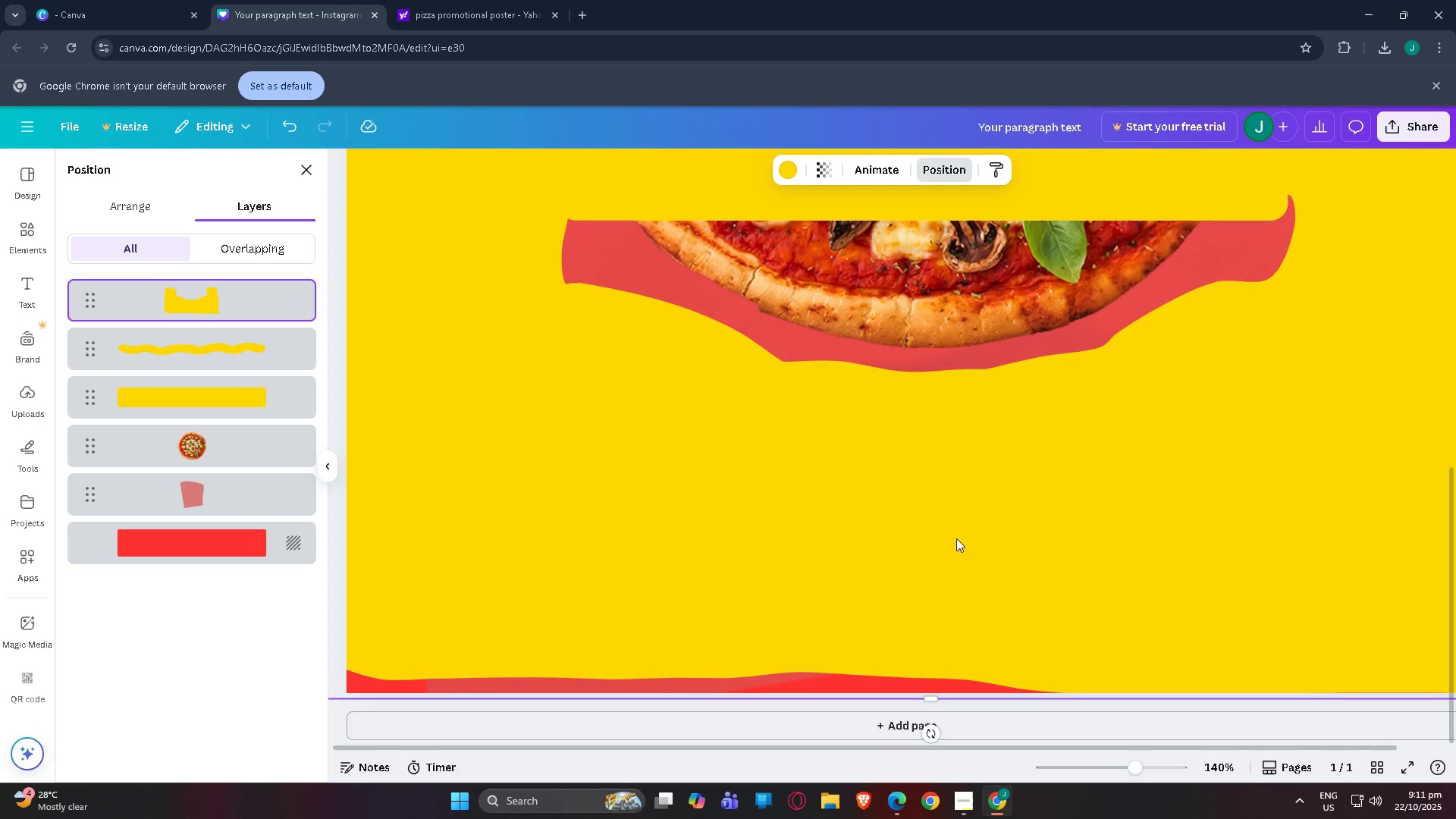 
left_click_drag(start_coordinate=[956, 538], to_coordinate=[955, 570])
 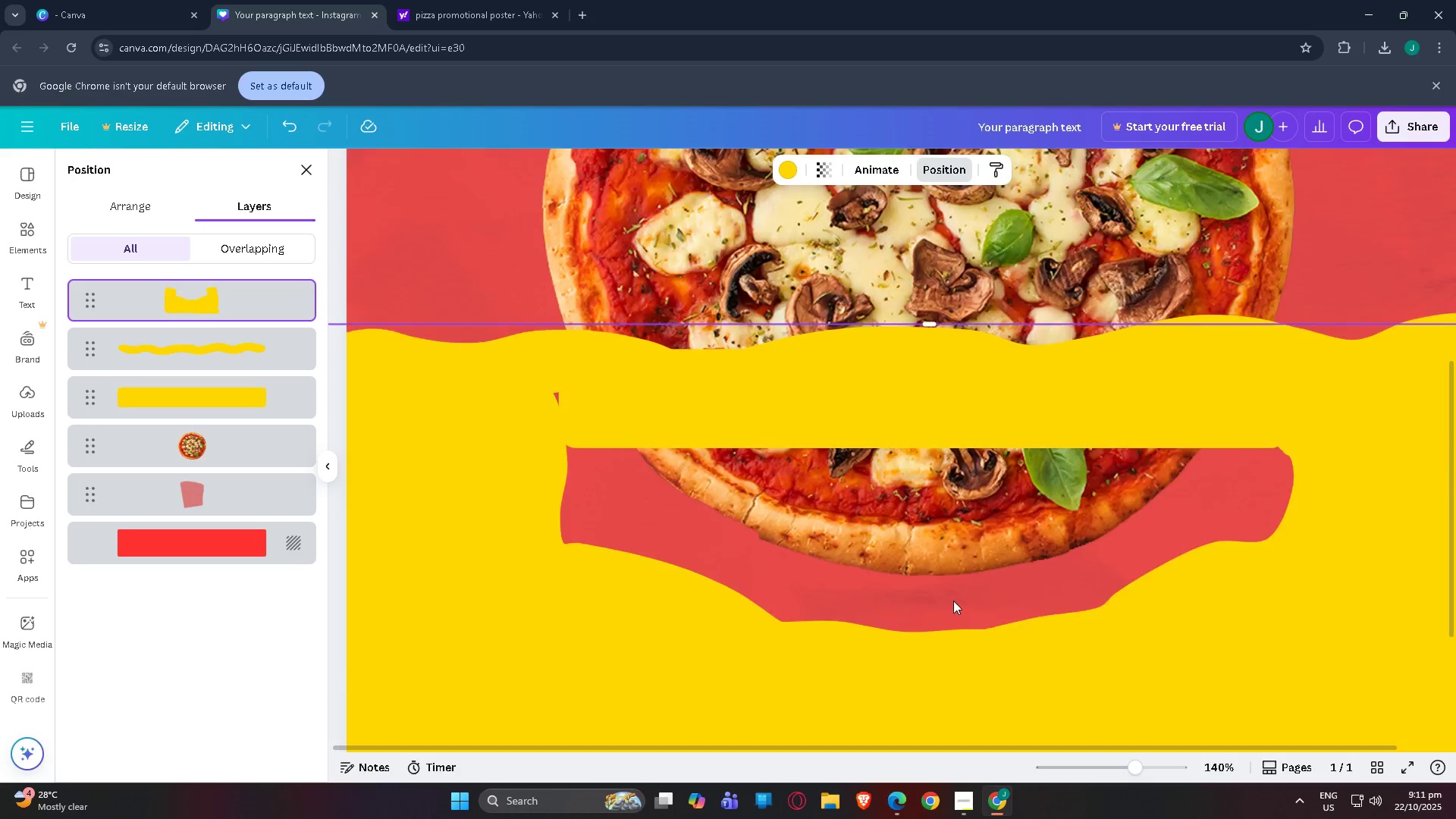 
scroll: coordinate [937, 573], scroll_direction: up, amount: 6.0
 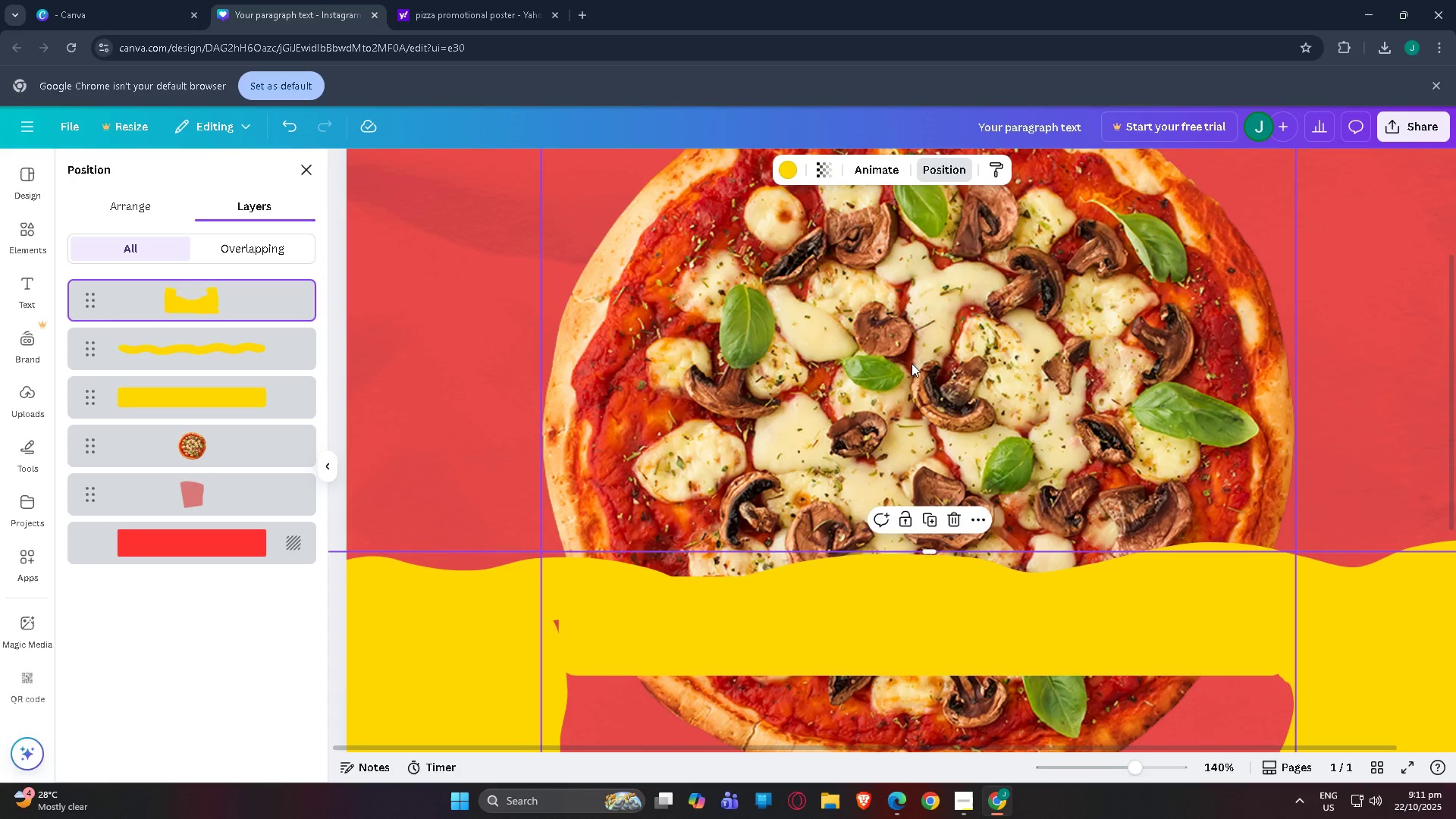 
left_click([912, 363])
 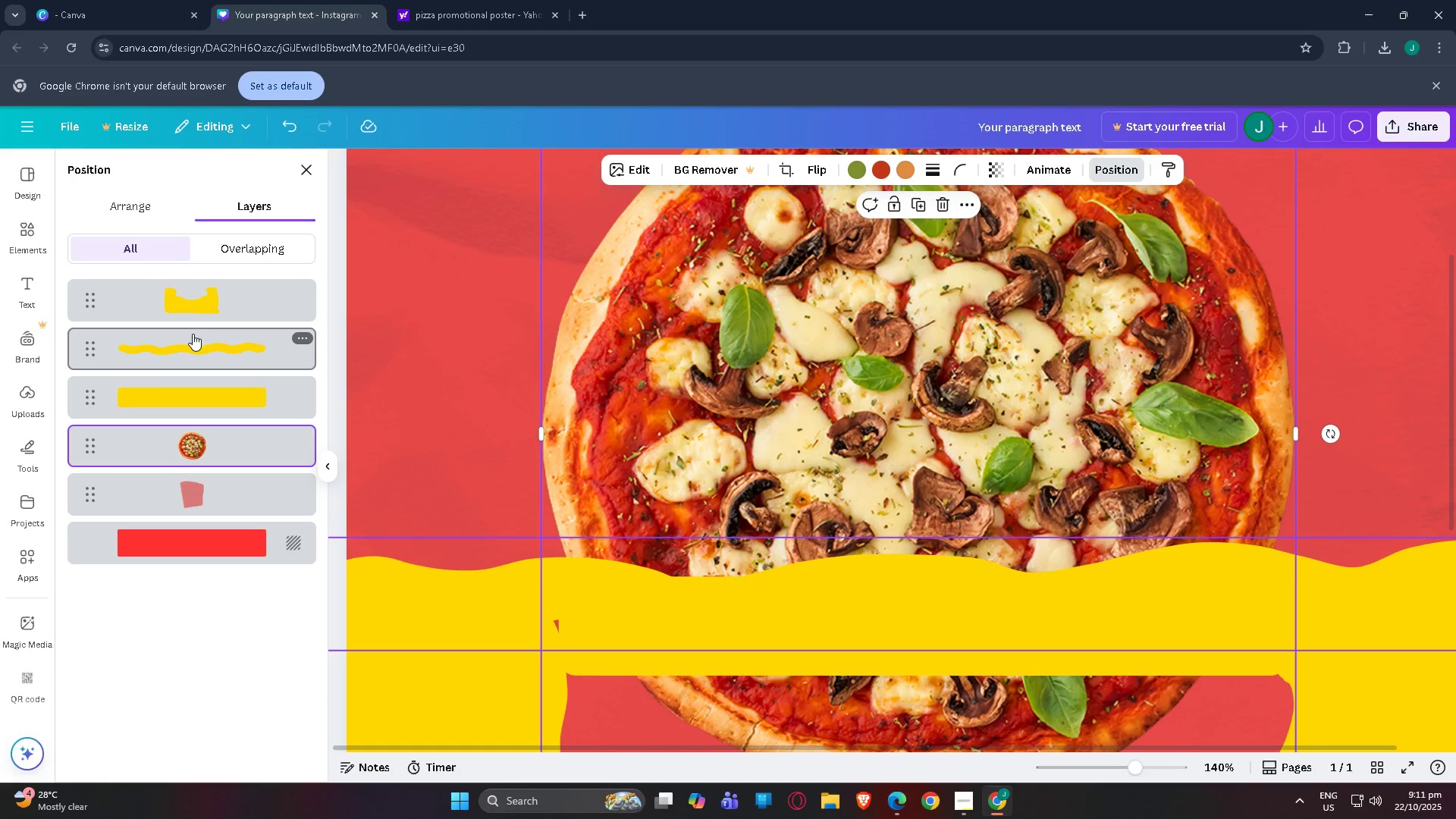 
left_click([182, 478])
 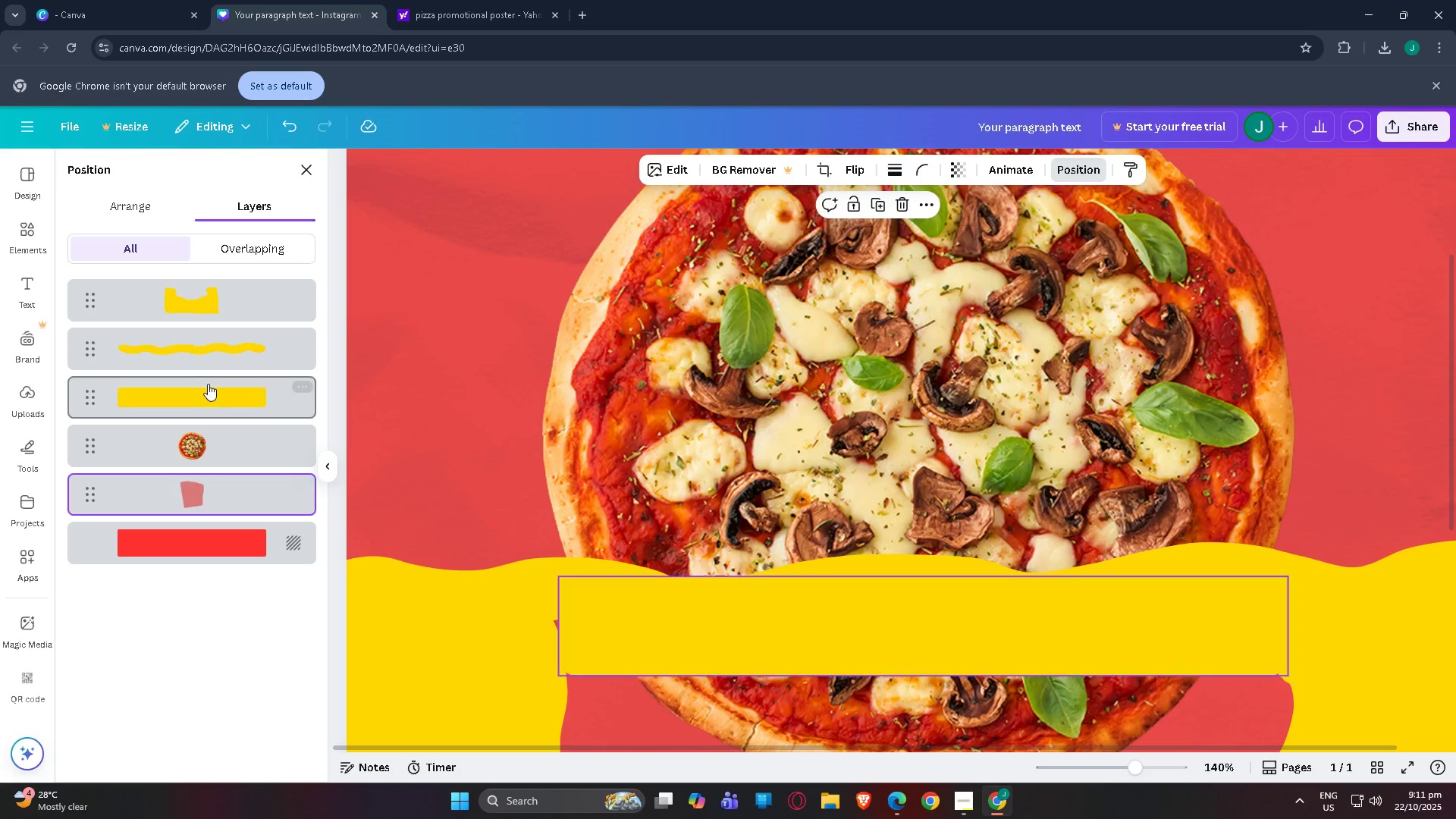 
left_click([209, 379])
 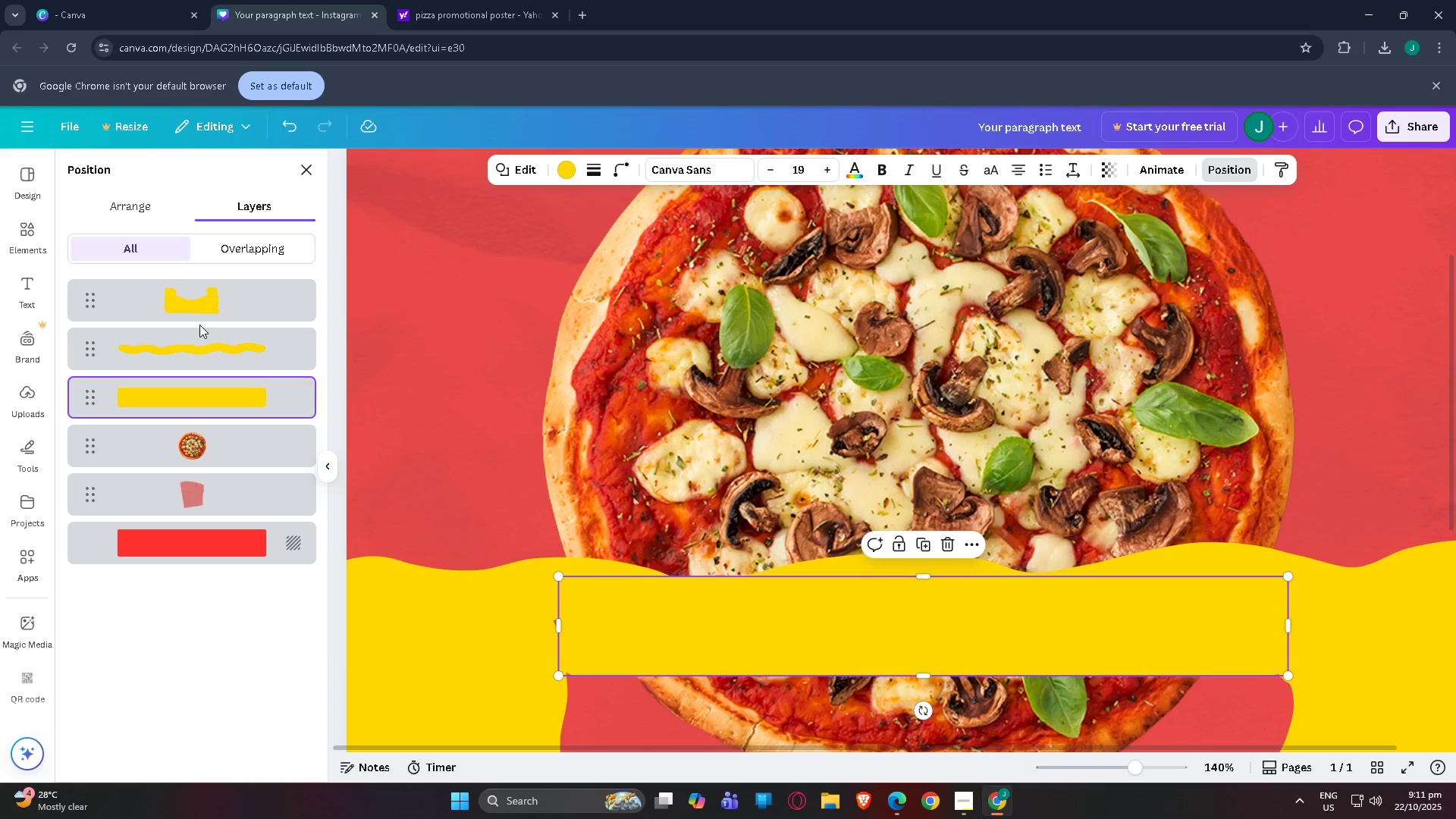 
left_click([199, 325])
 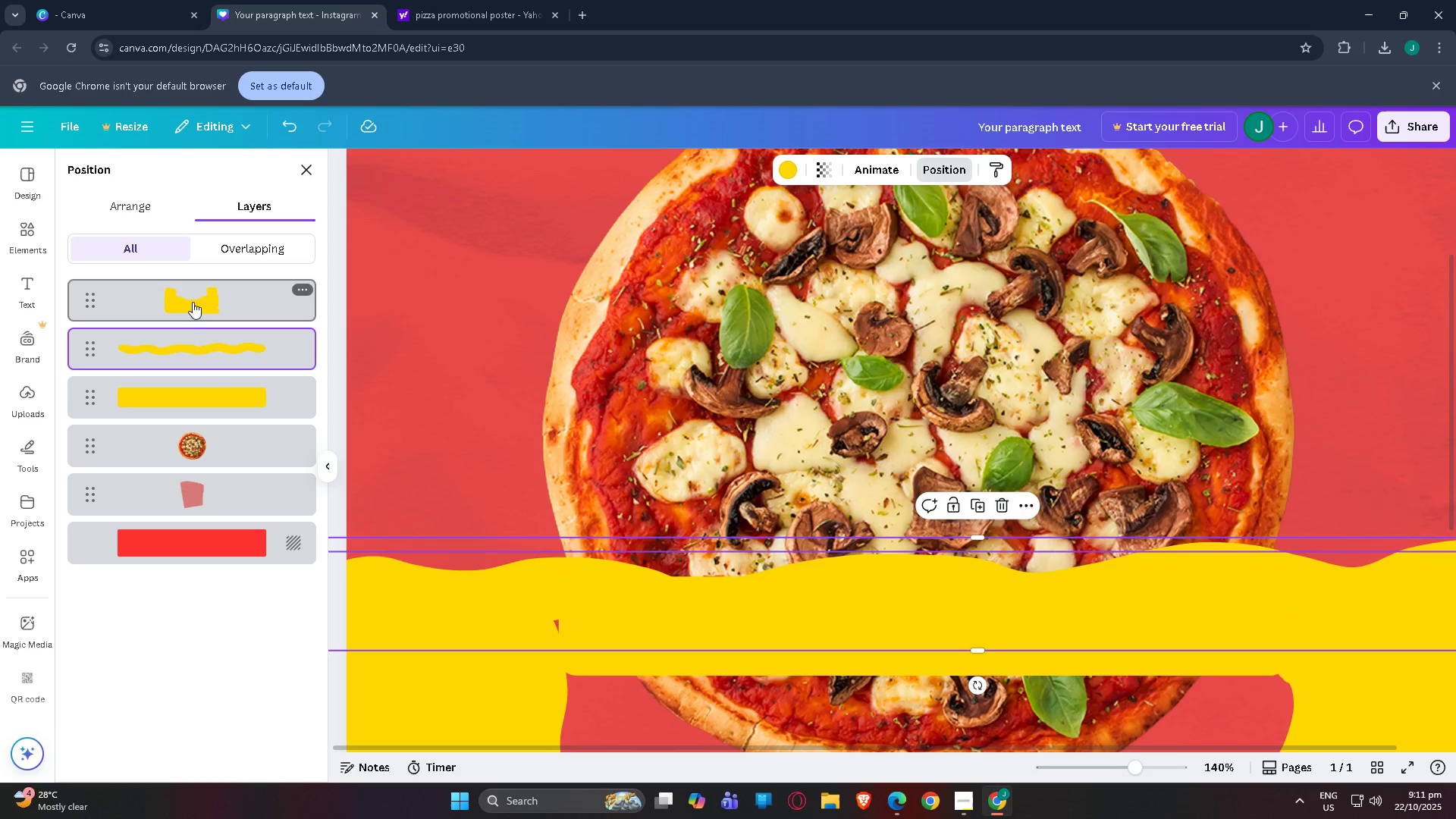 
scroll: coordinate [211, 383], scroll_direction: down, amount: 2.0
 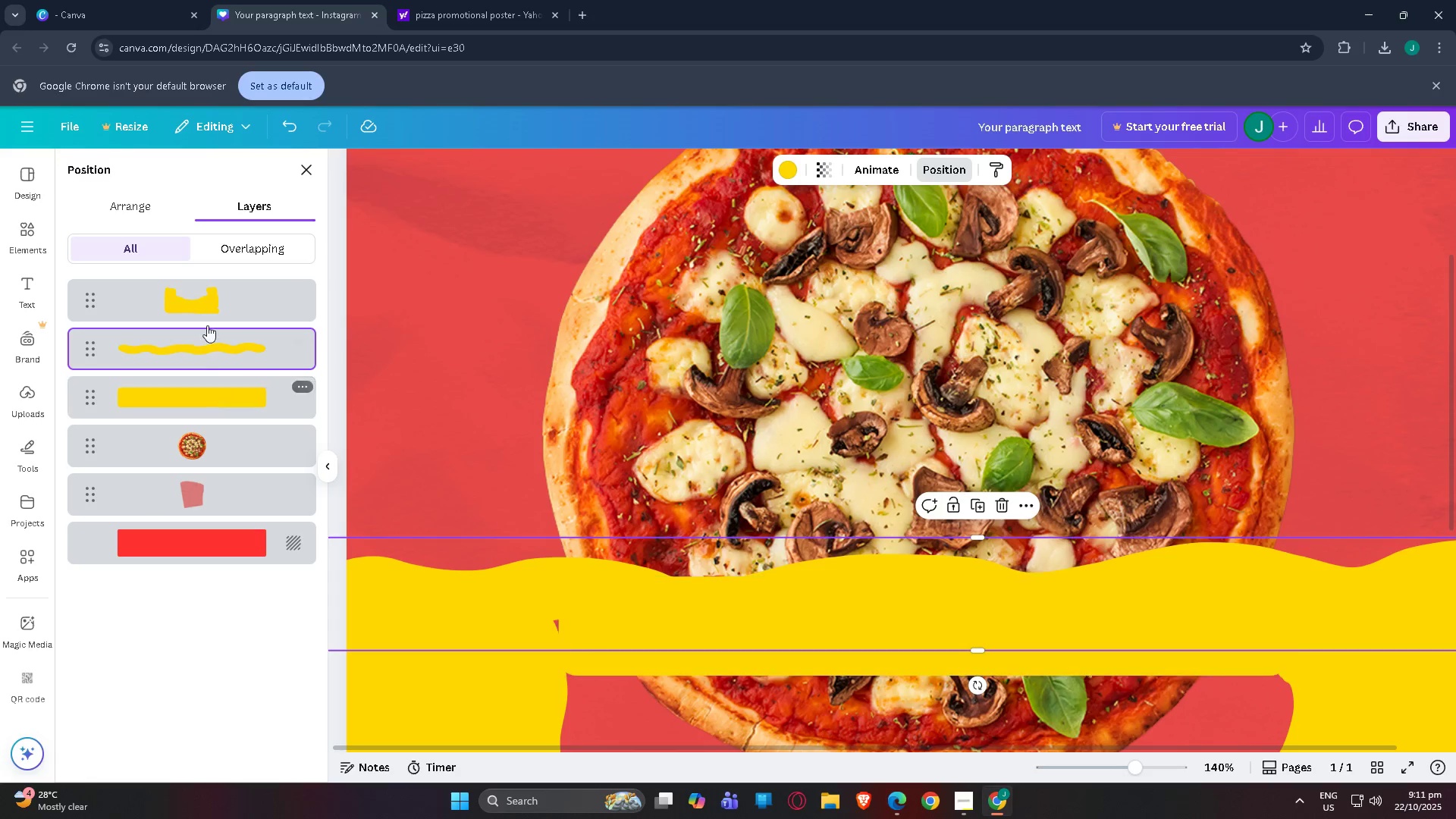 
mouse_move([207, 325])
 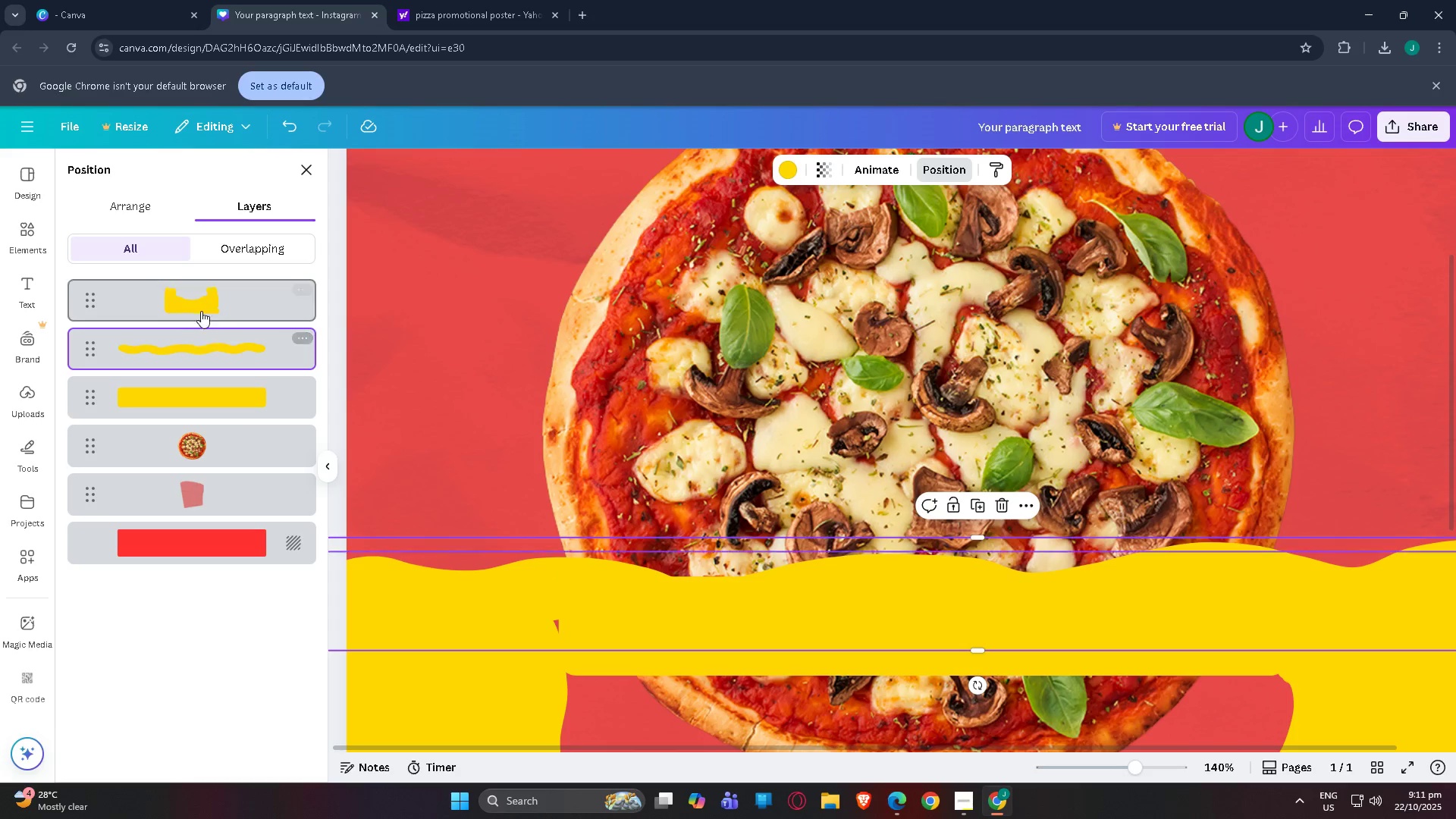 
left_click_drag(start_coordinate=[199, 300], to_coordinate=[193, 472])
 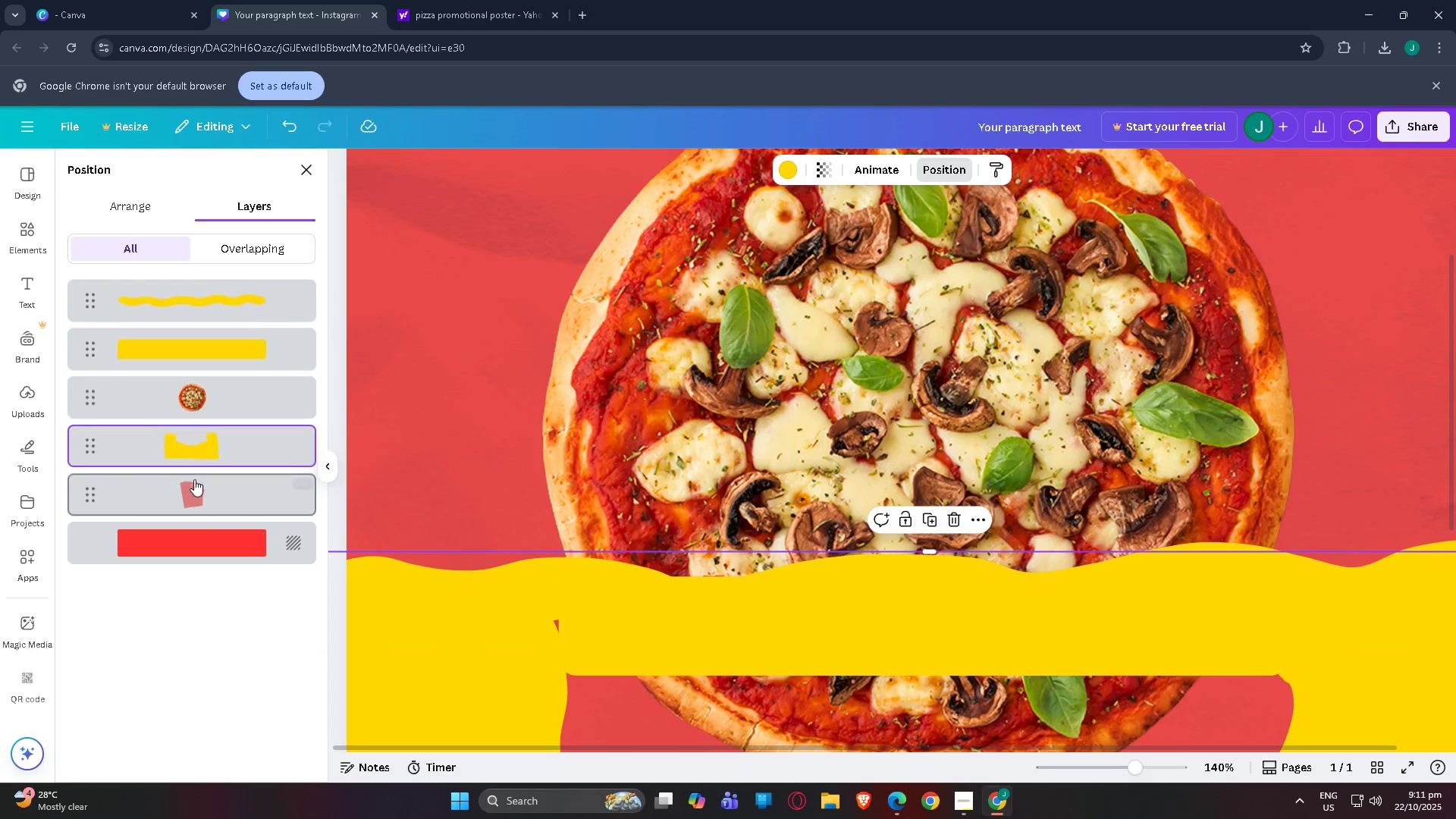 
scroll: coordinate [728, 651], scroll_direction: down, amount: 7.0
 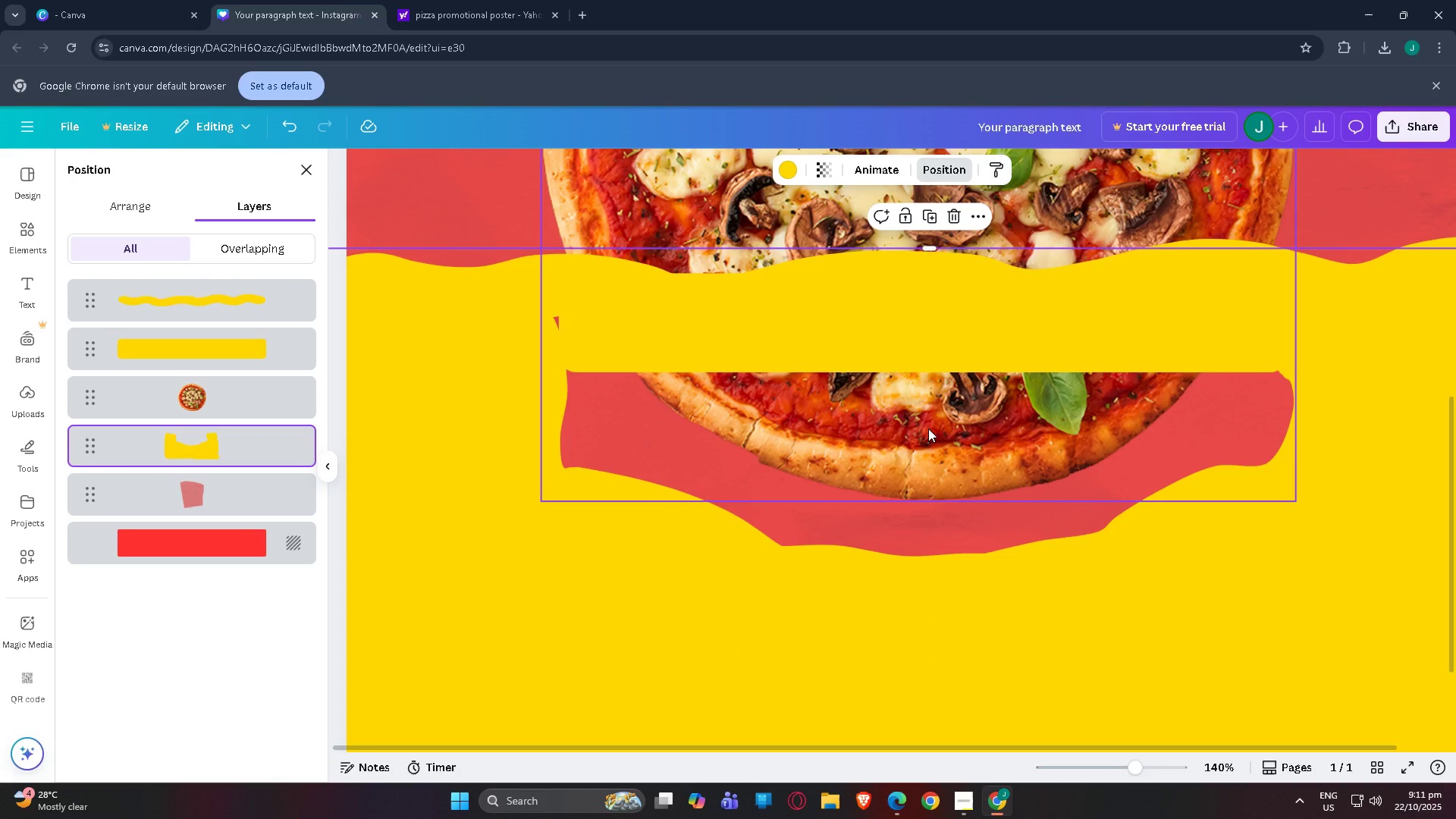 
left_click_drag(start_coordinate=[928, 428], to_coordinate=[927, 402])
 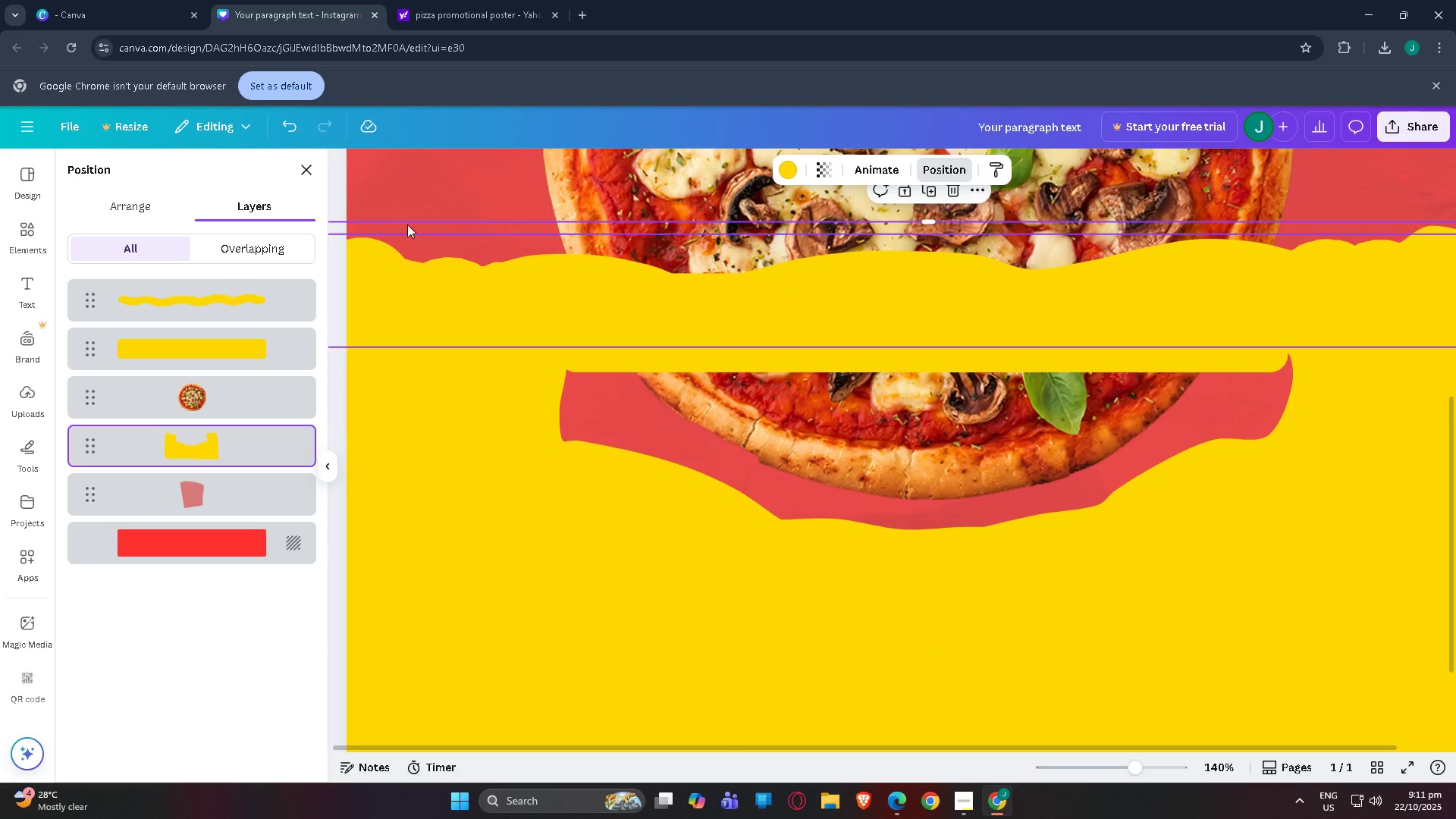 
left_click([424, 200])
 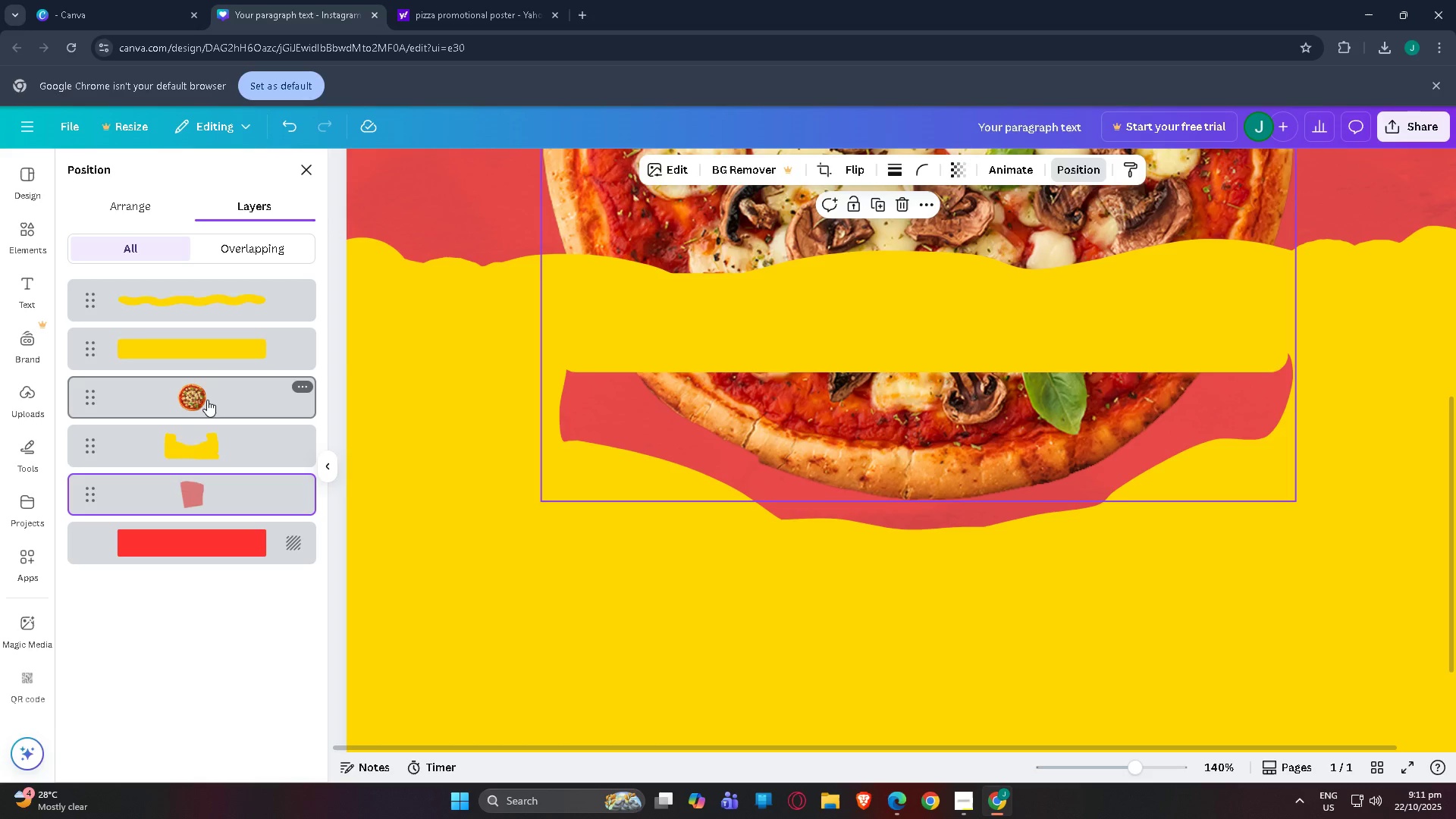 
left_click([207, 400])
 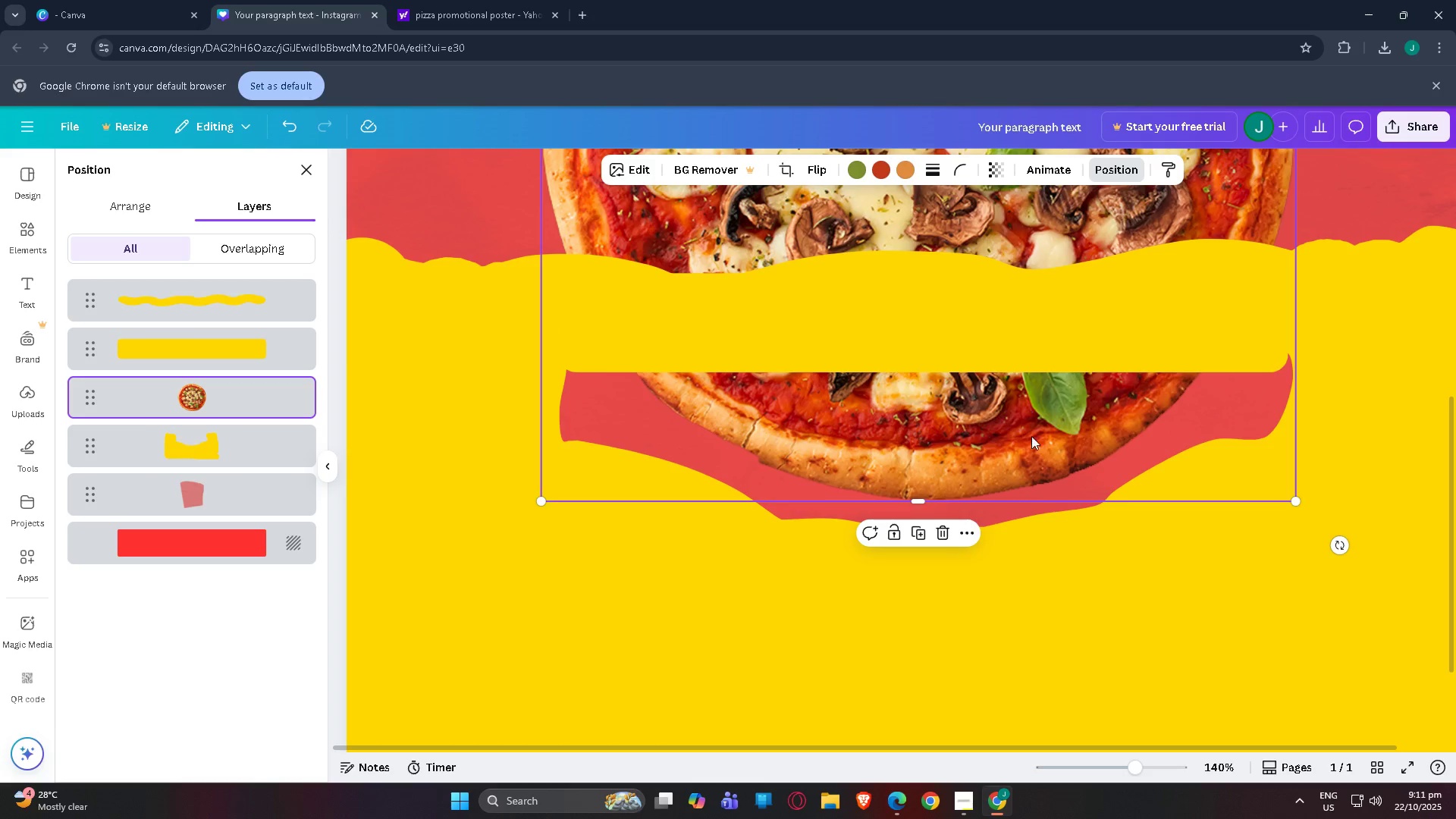 
left_click_drag(start_coordinate=[1030, 442], to_coordinate=[1033, 542])
 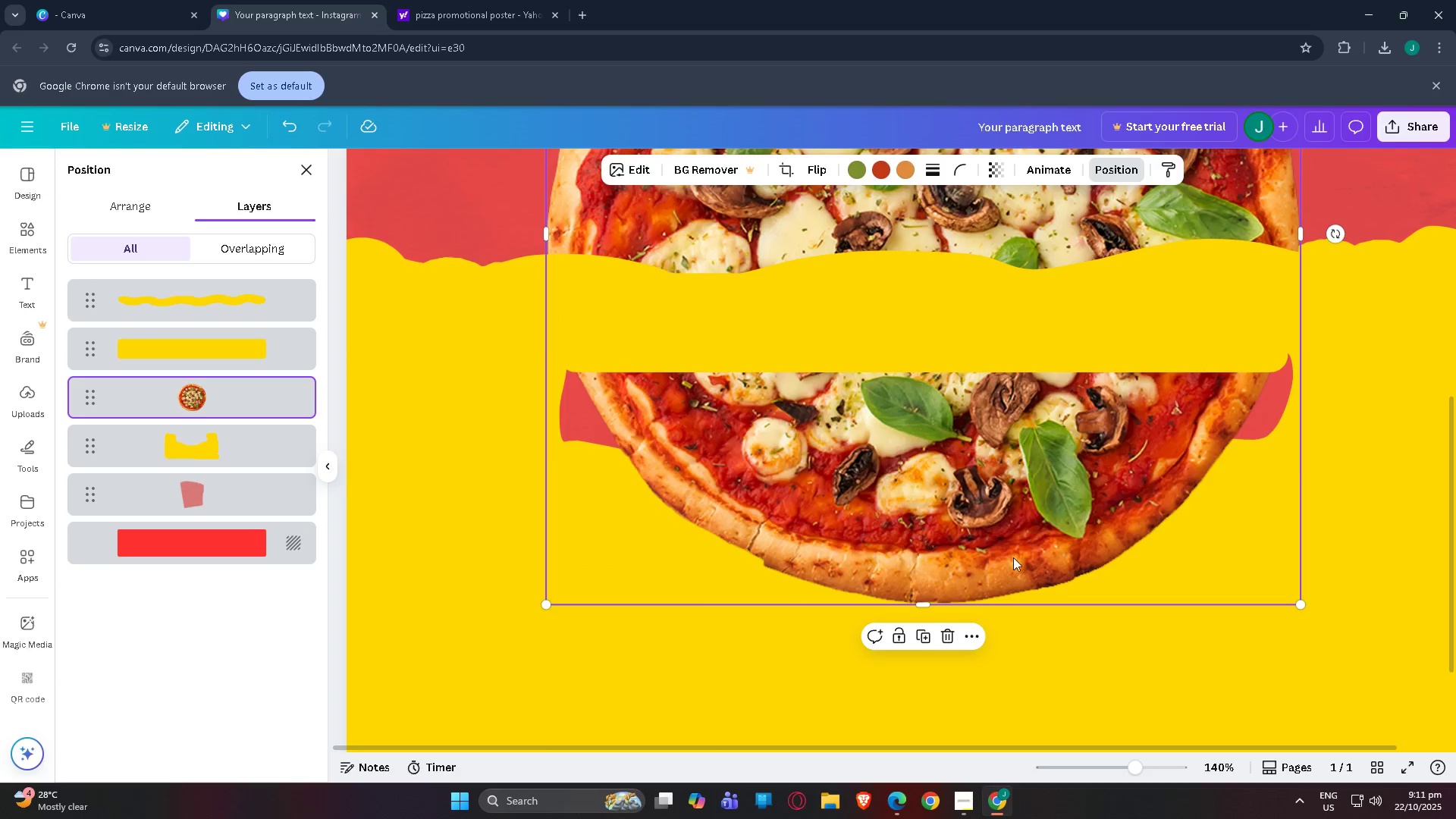 
scroll: coordinate [1012, 557], scroll_direction: up, amount: 3.0
 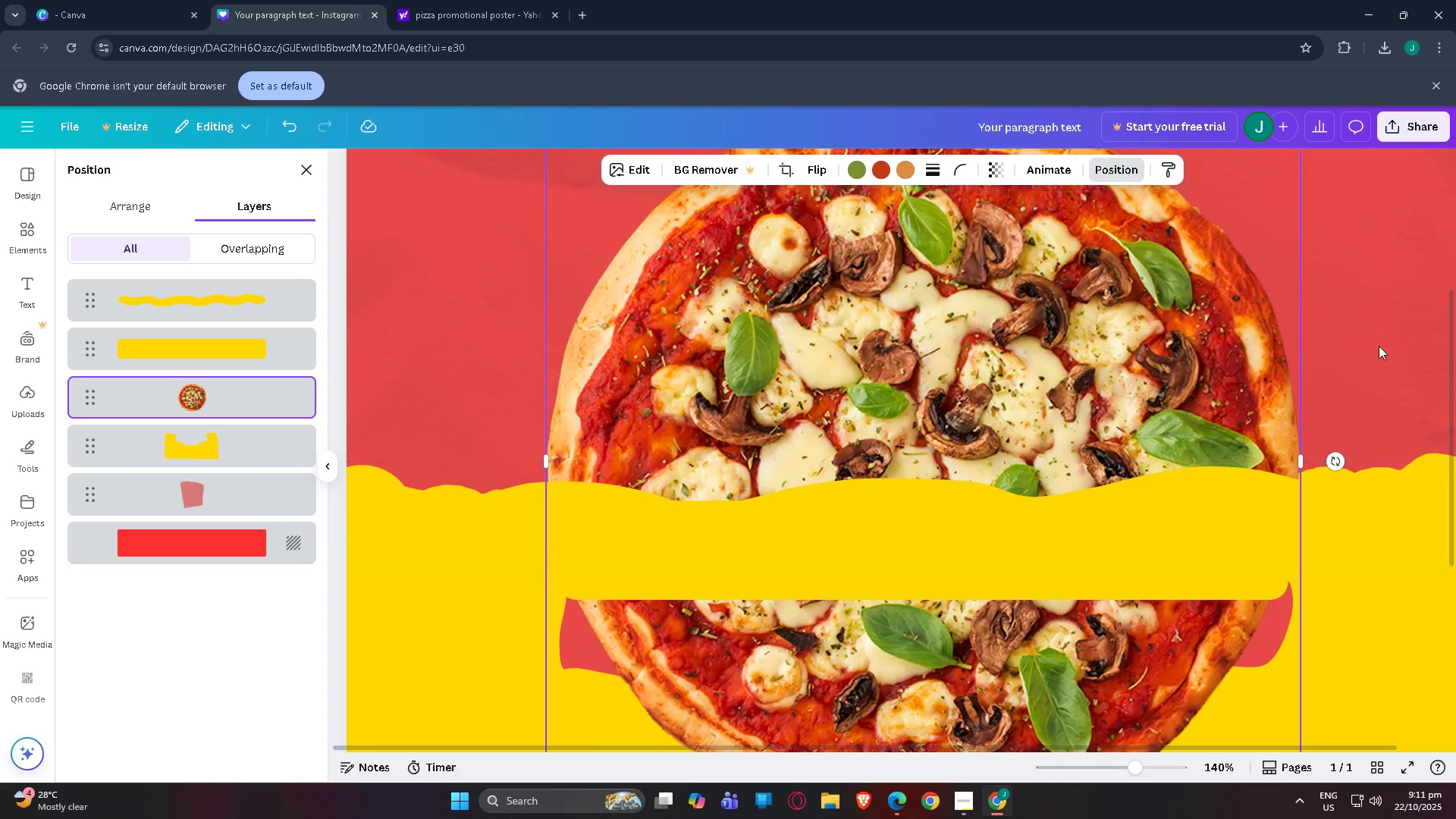 
left_click([1379, 346])
 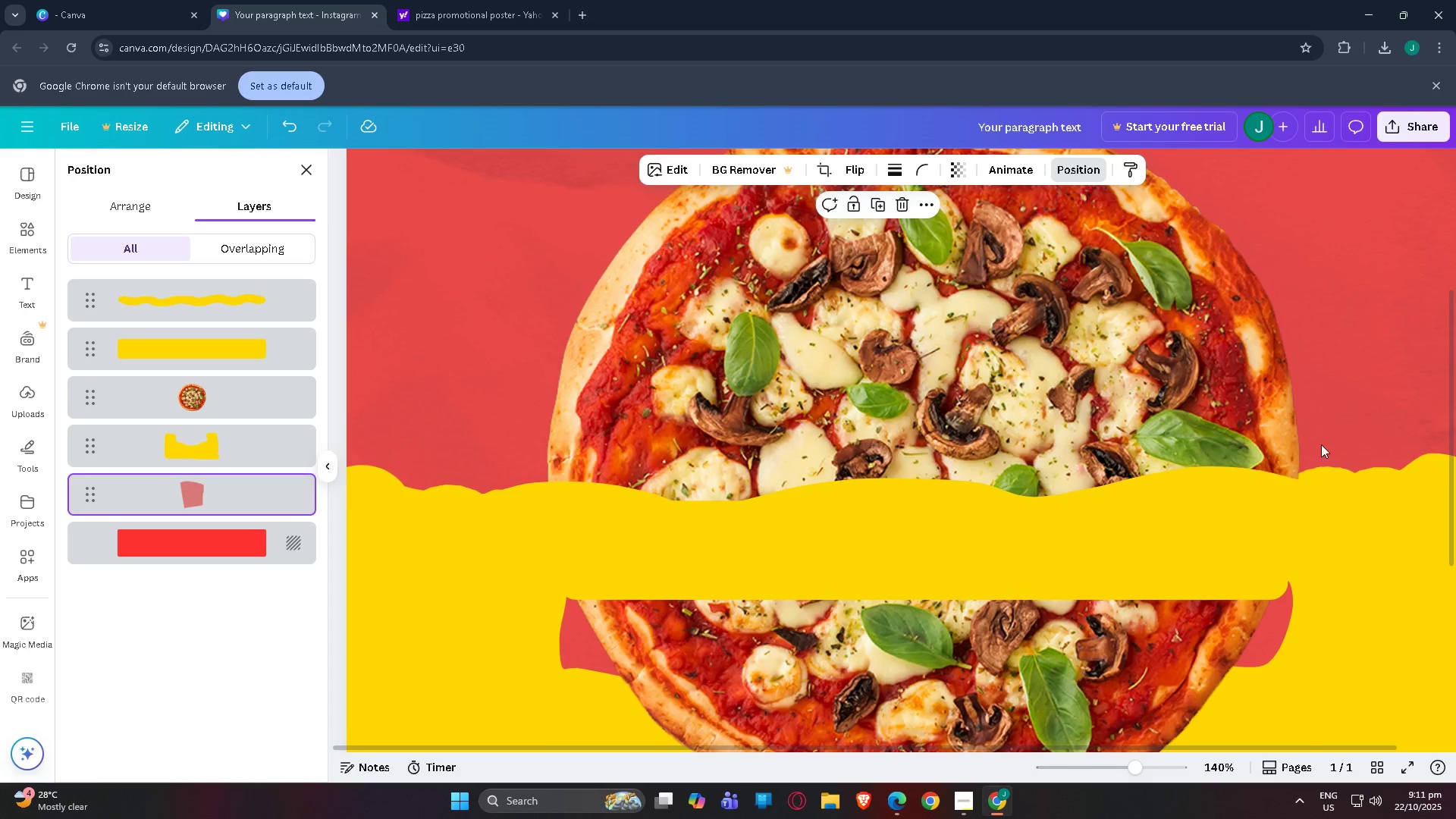 
scroll: coordinate [1203, 635], scroll_direction: down, amount: 4.0
 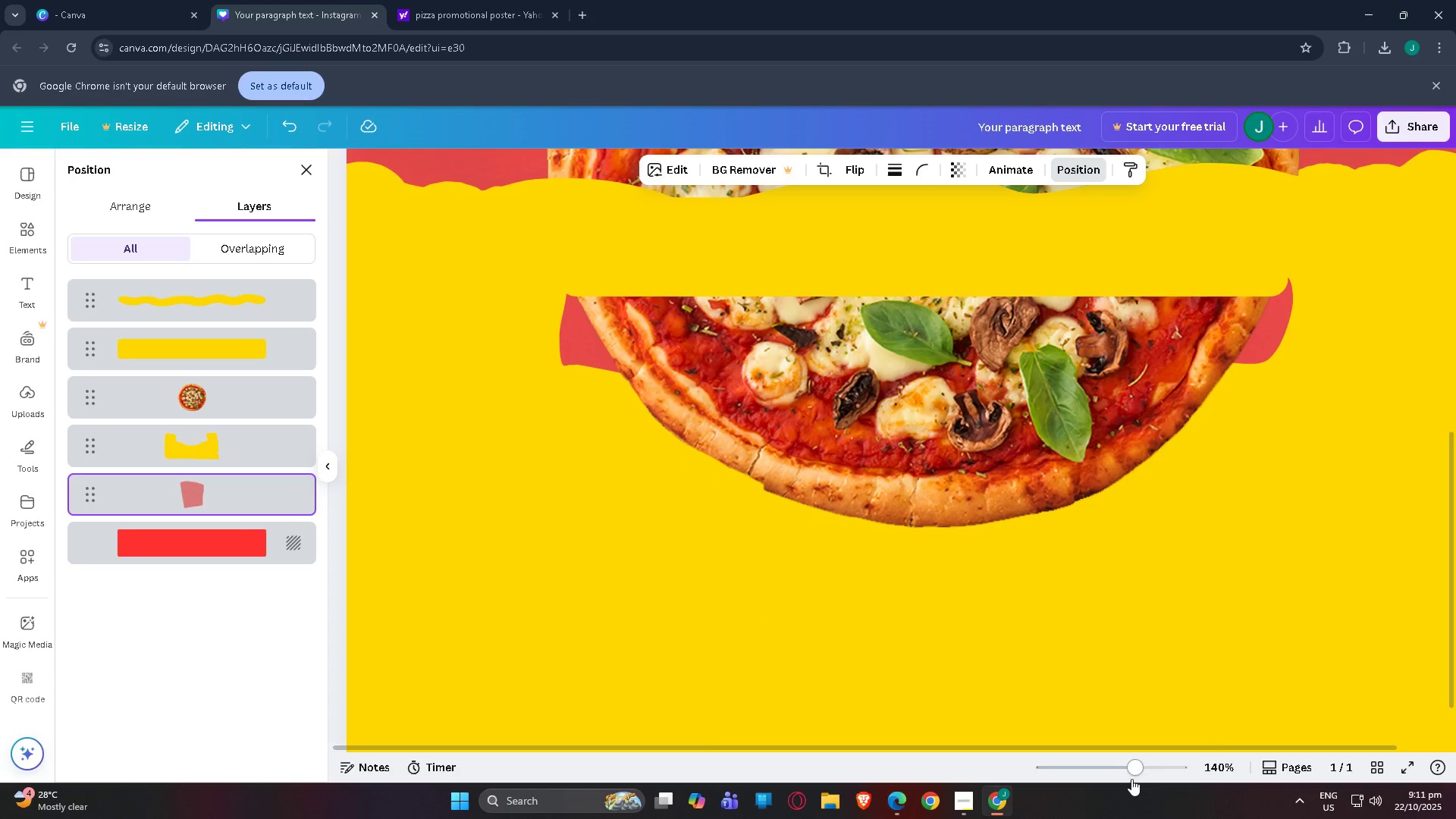 
left_click_drag(start_coordinate=[1128, 775], to_coordinate=[1106, 774])
 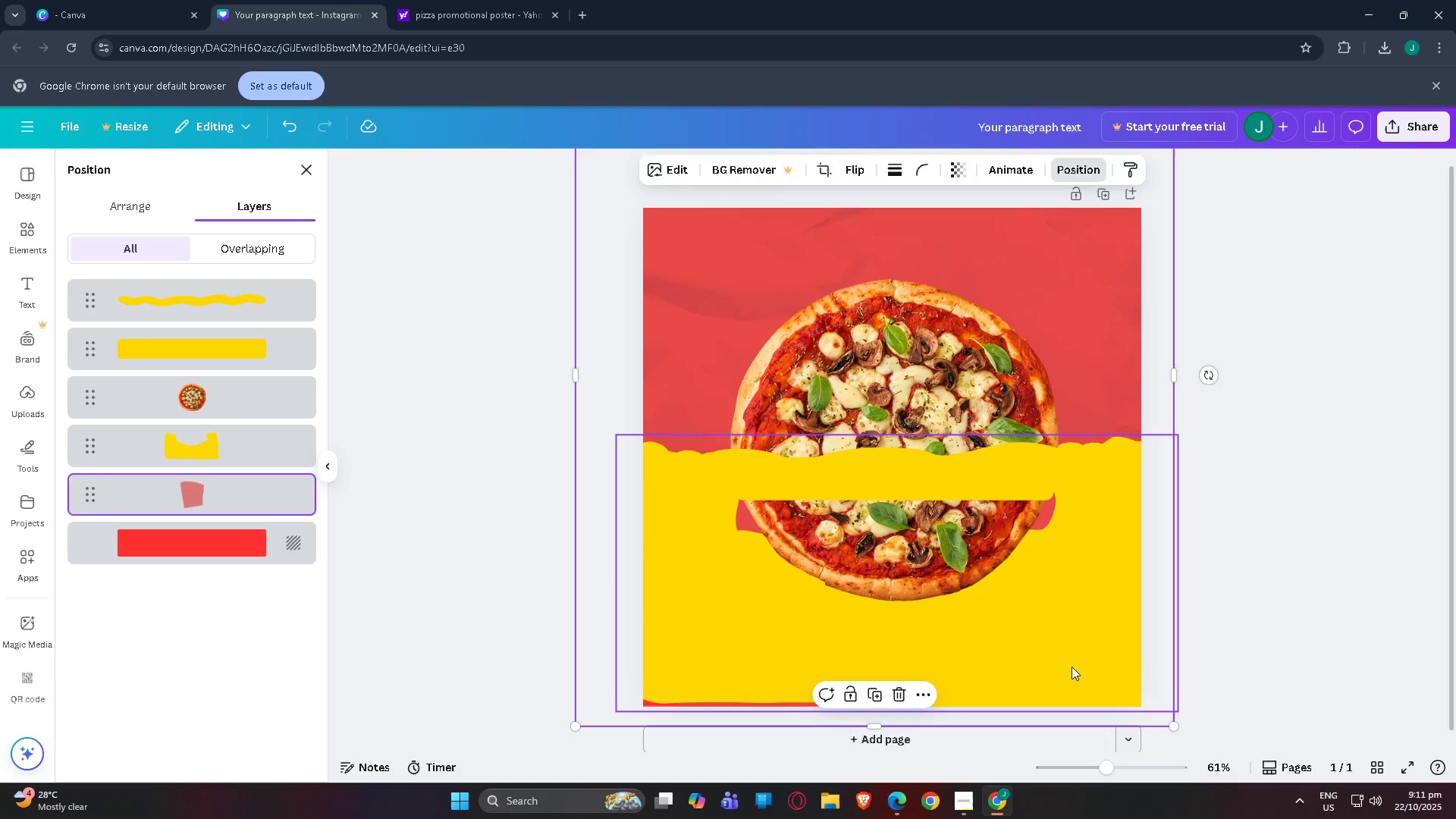 
left_click([1072, 667])
 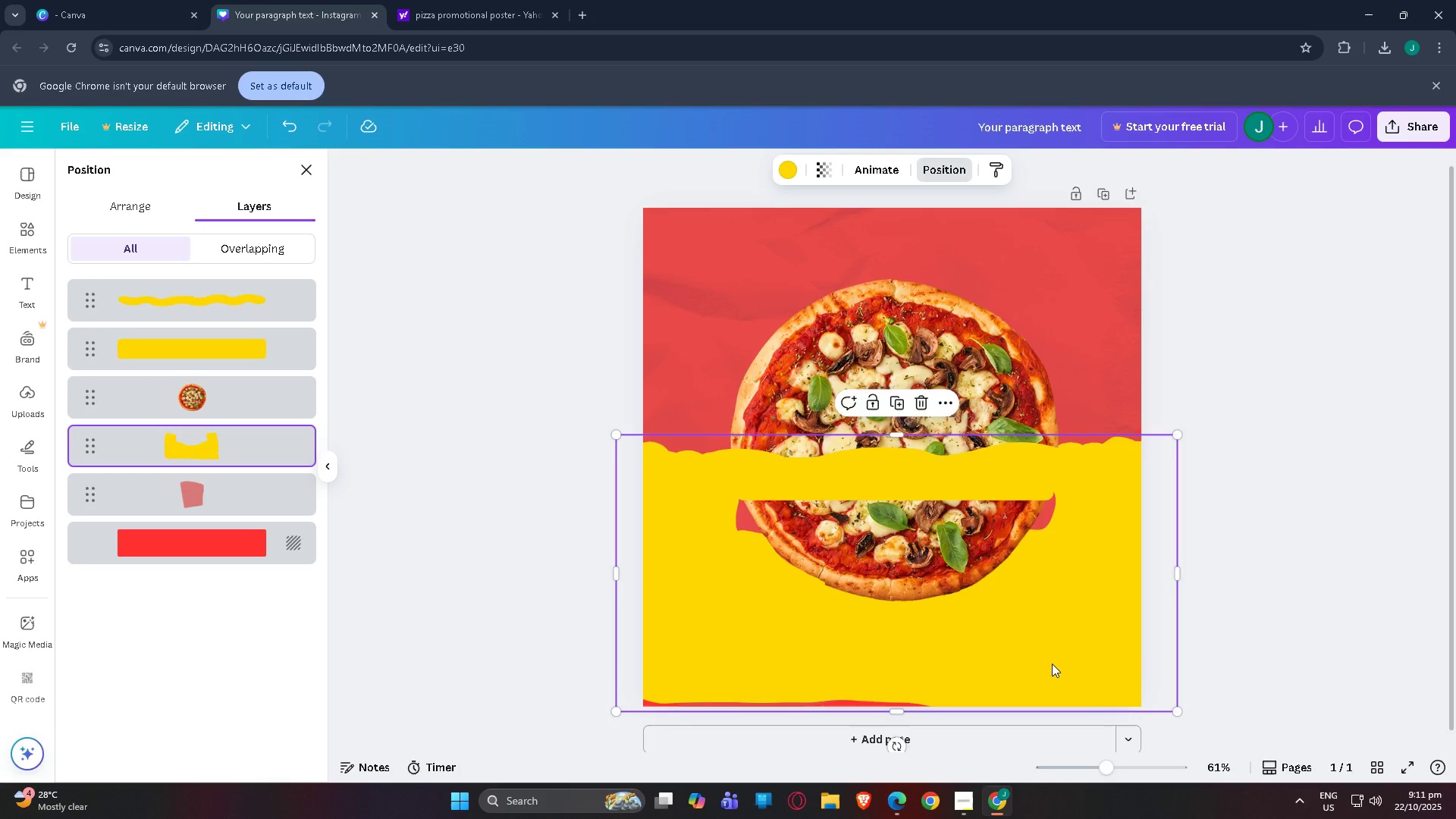 
left_click_drag(start_coordinate=[1052, 660], to_coordinate=[1052, 674])
 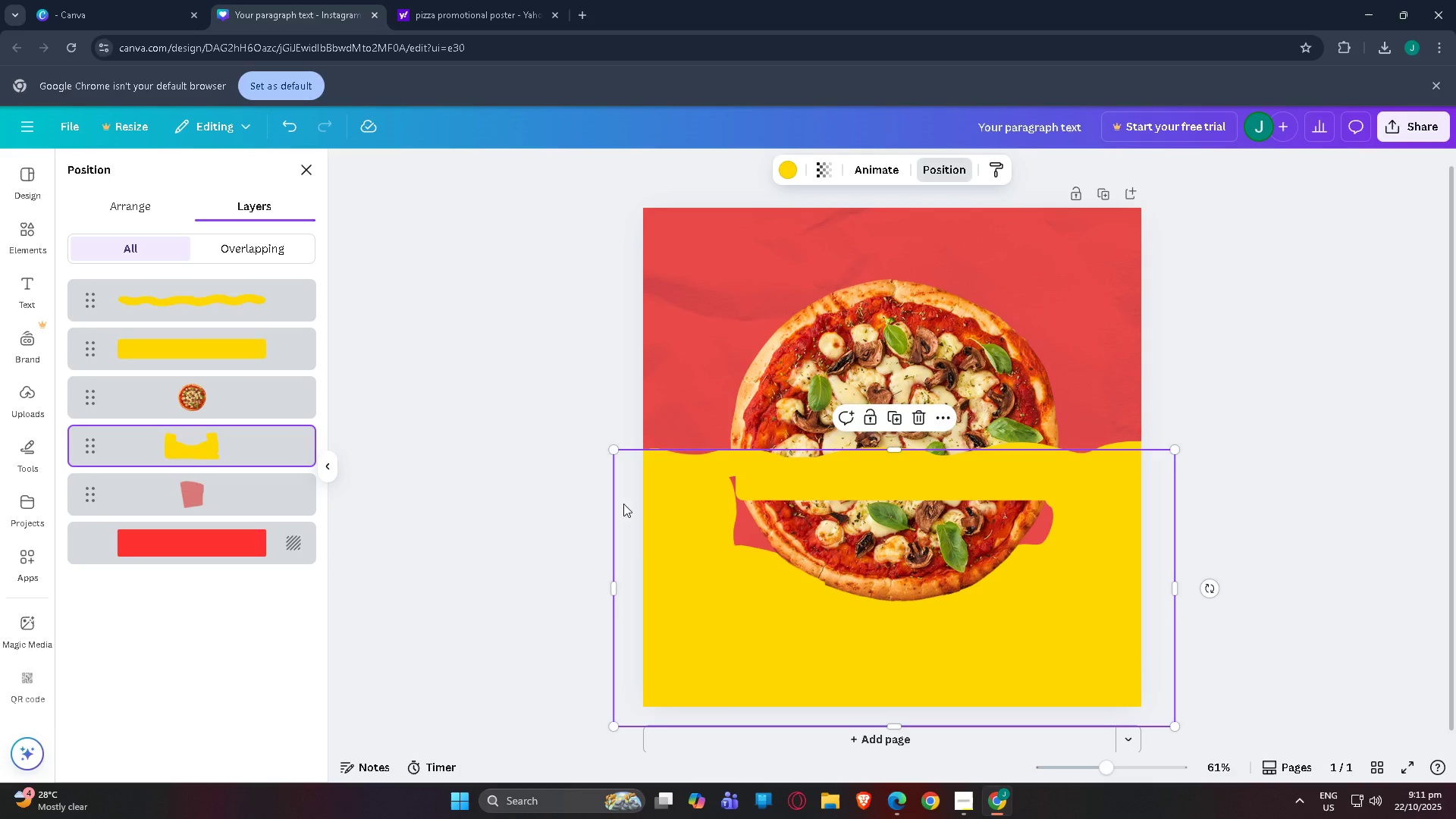 
scroll: coordinate [630, 544], scroll_direction: up, amount: 1.0
 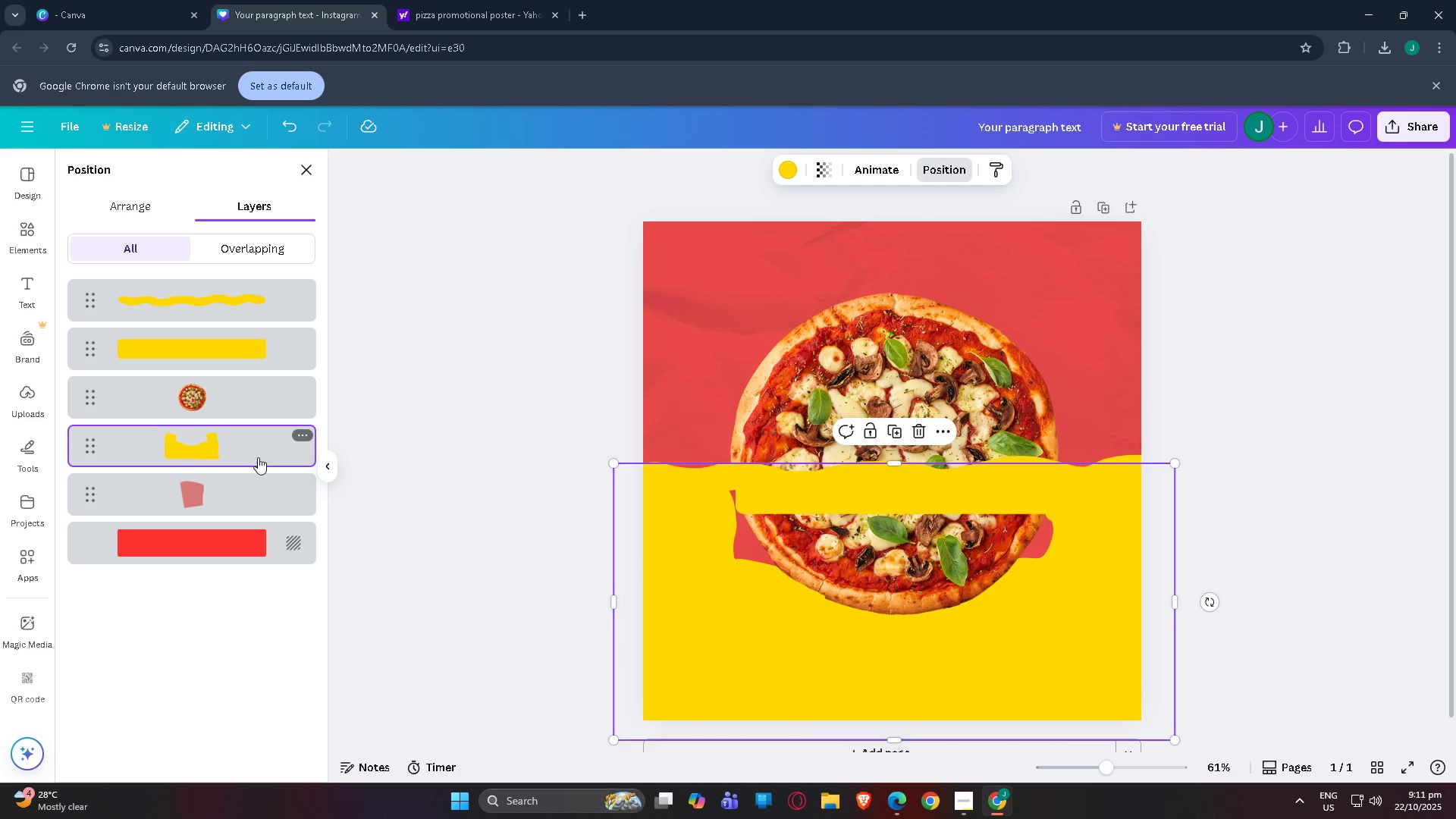 
left_click([260, 449])
 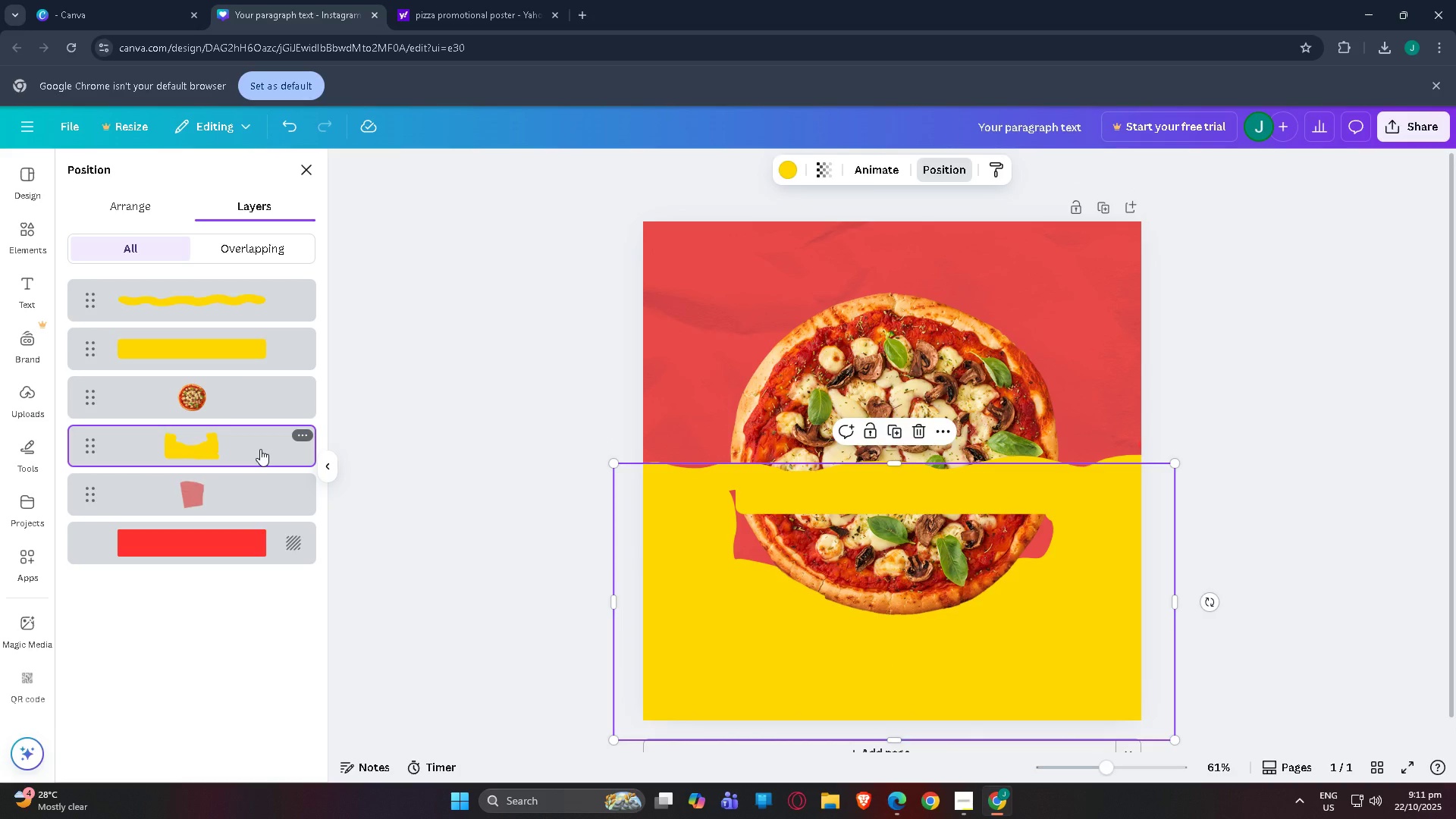 
key(Delete)
 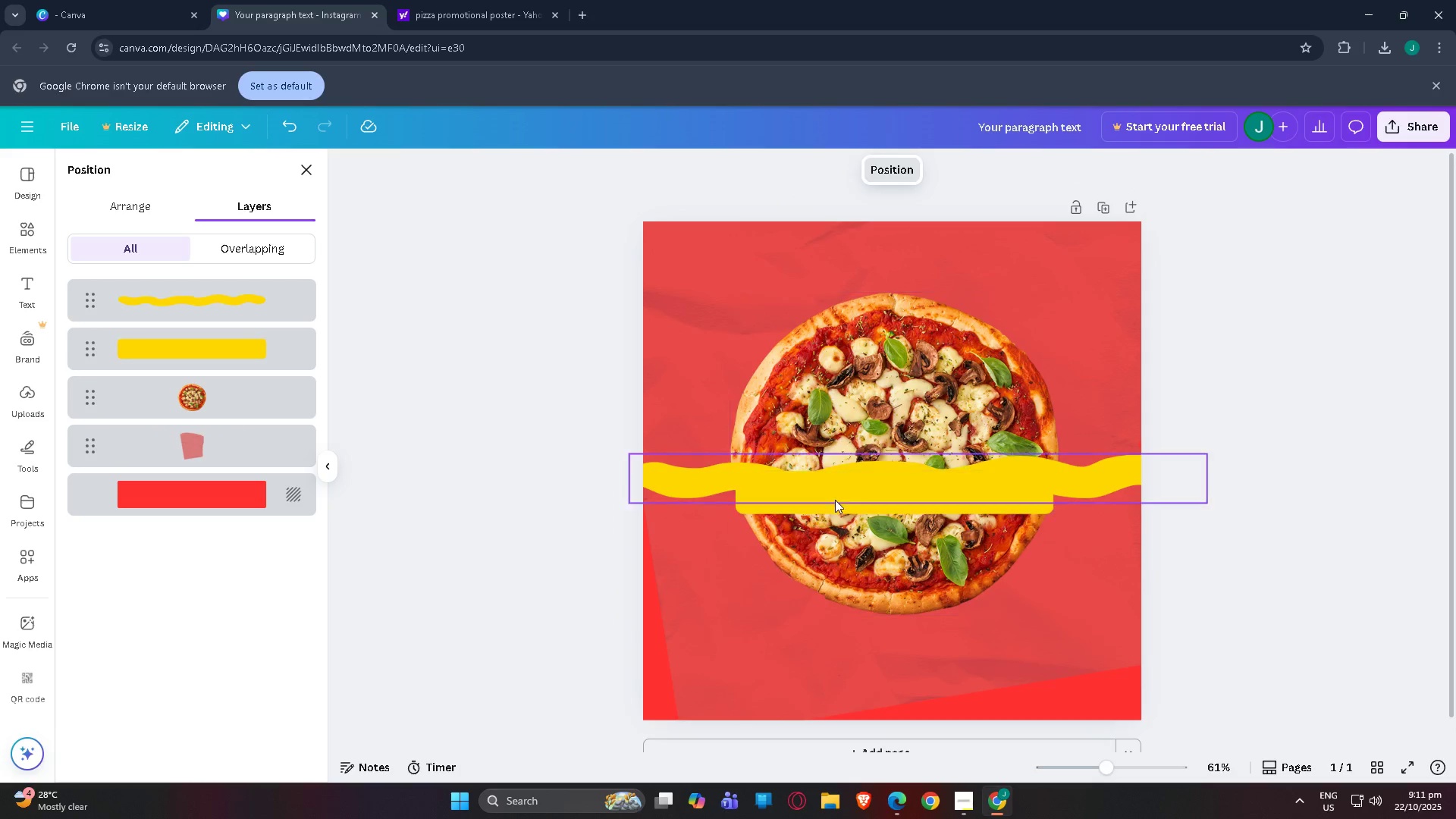 
left_click_drag(start_coordinate=[839, 500], to_coordinate=[838, 464])
 